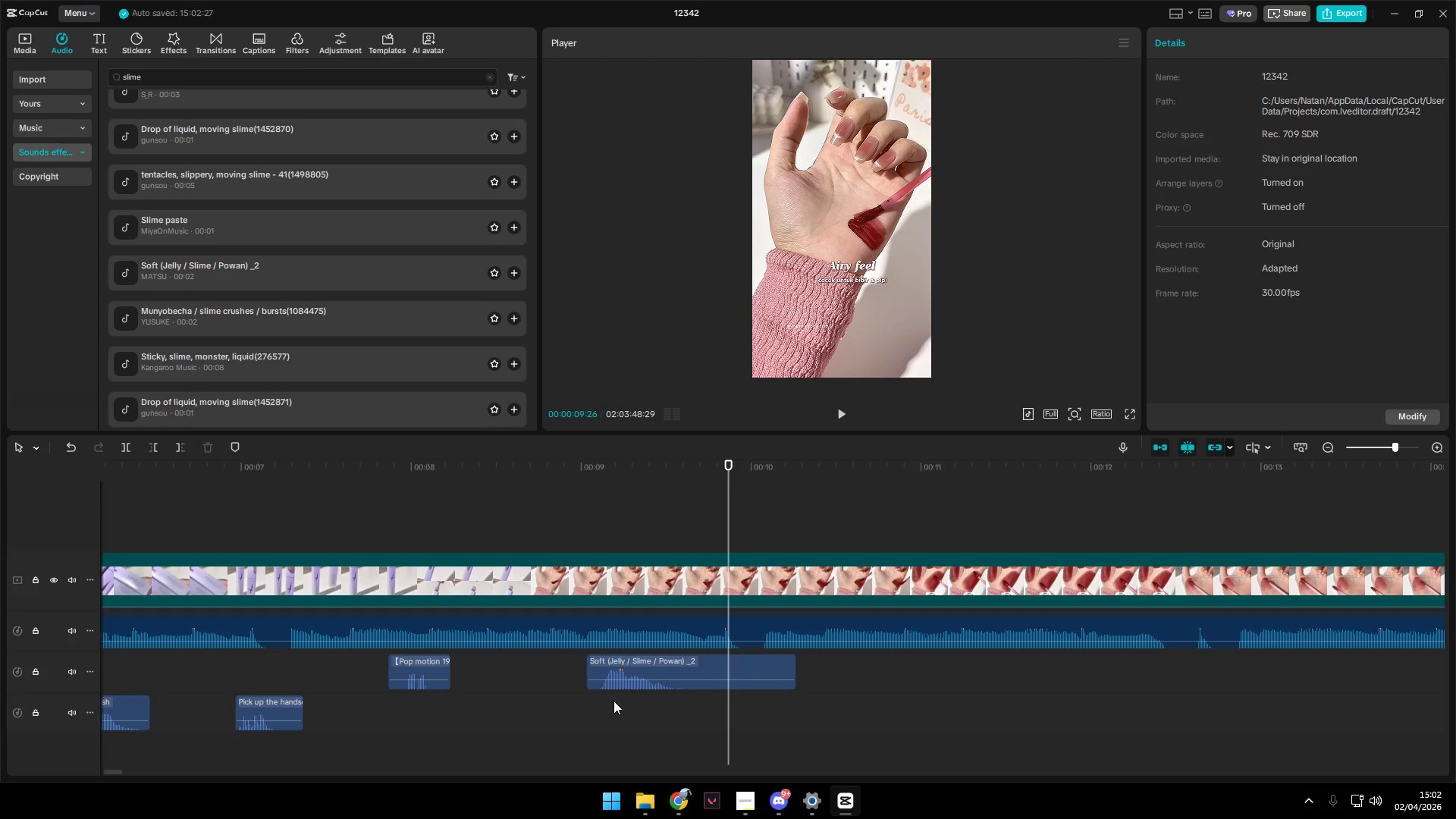 
left_click([613, 701])
 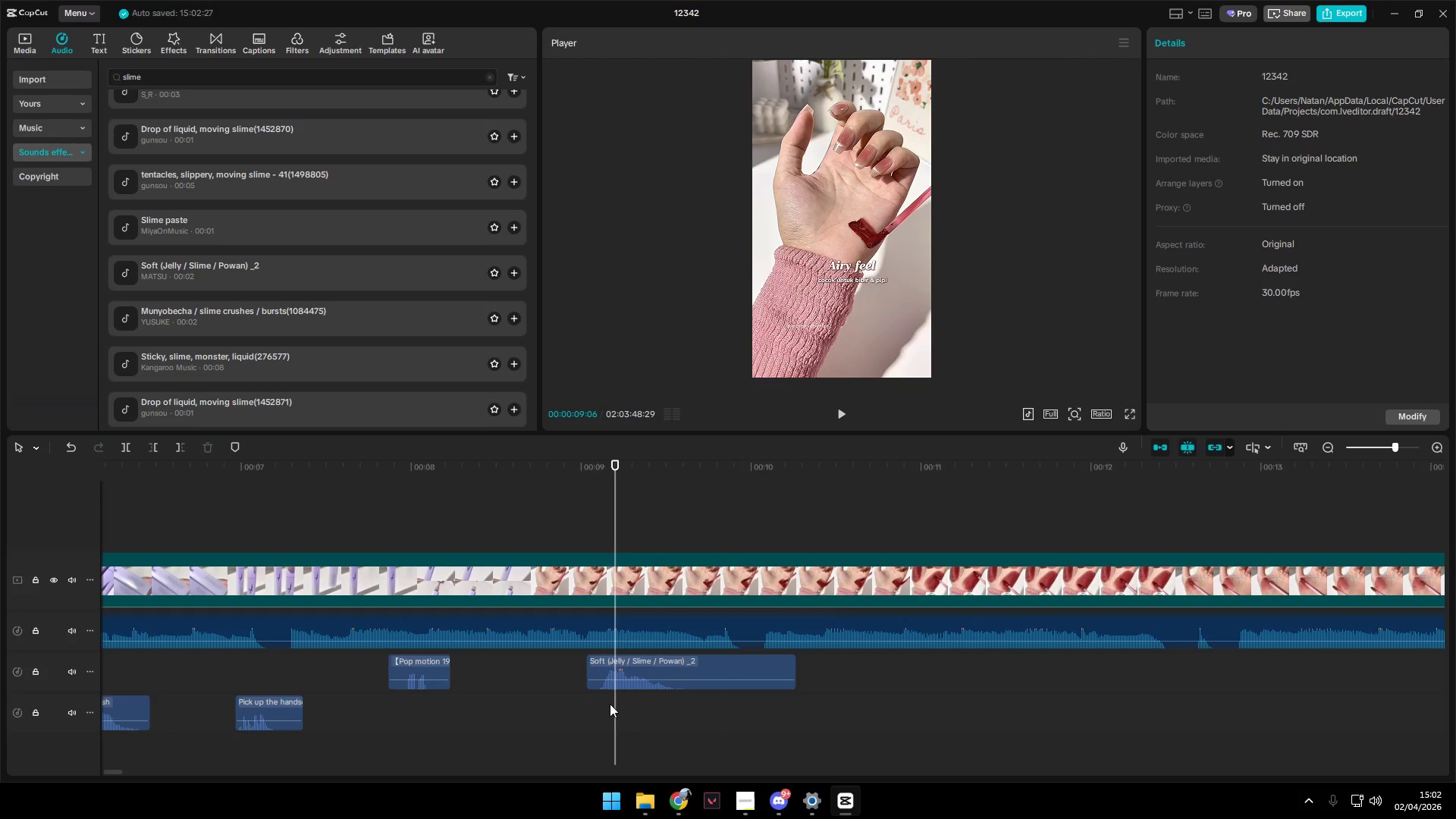 
left_click_drag(start_coordinate=[610, 704], to_coordinate=[590, 708])
 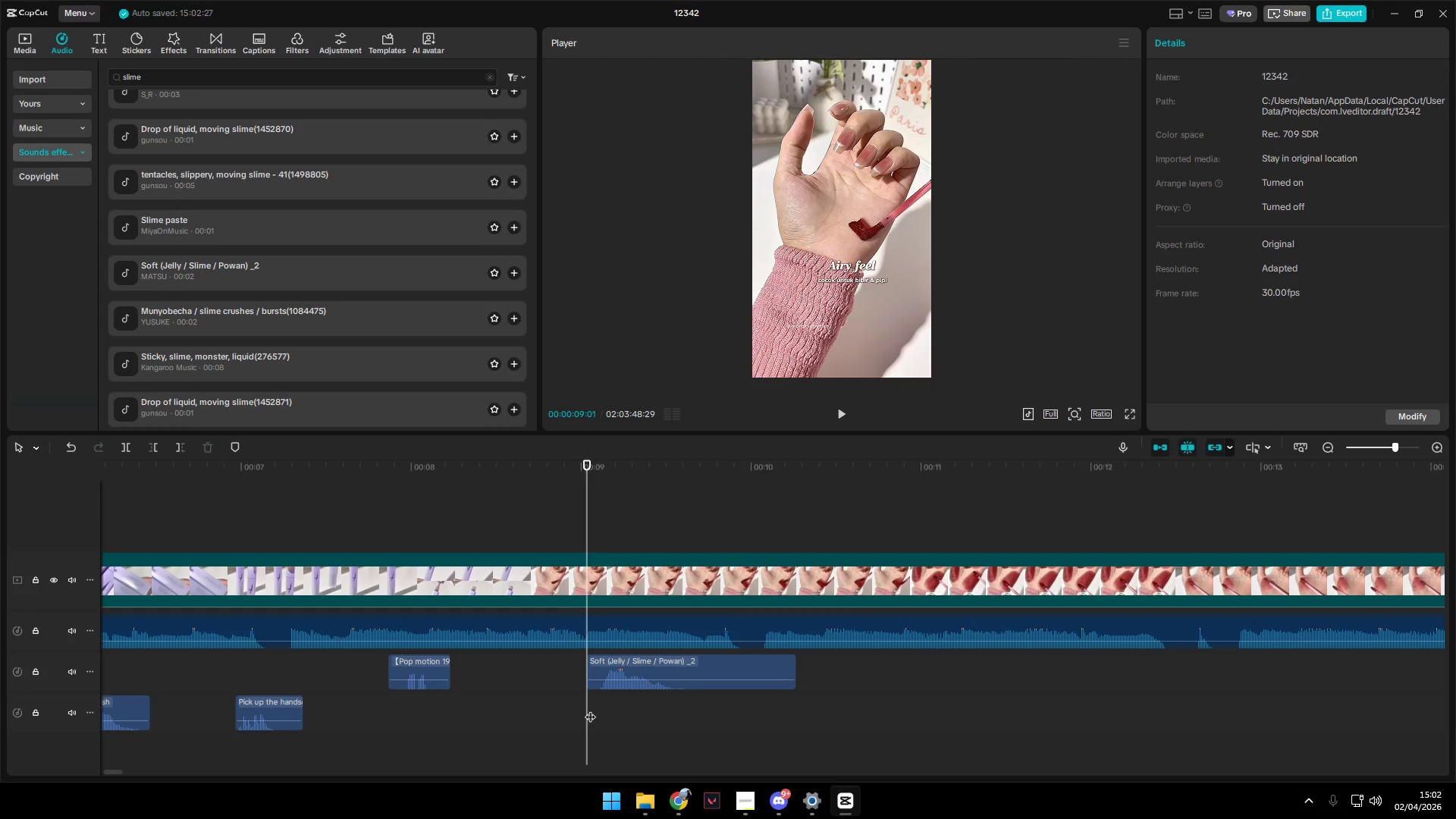 
key(Space)
 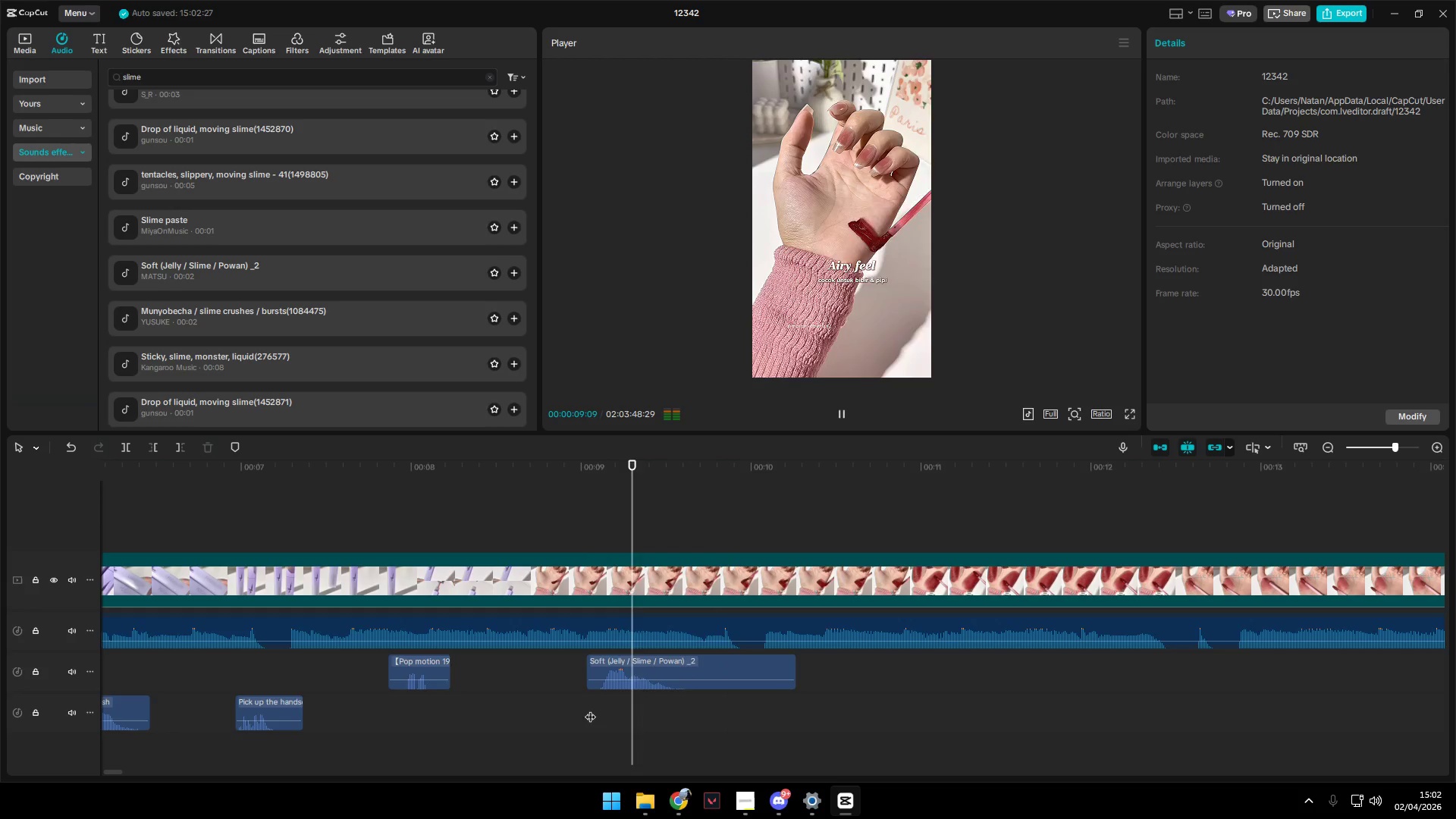 
key(Space)
 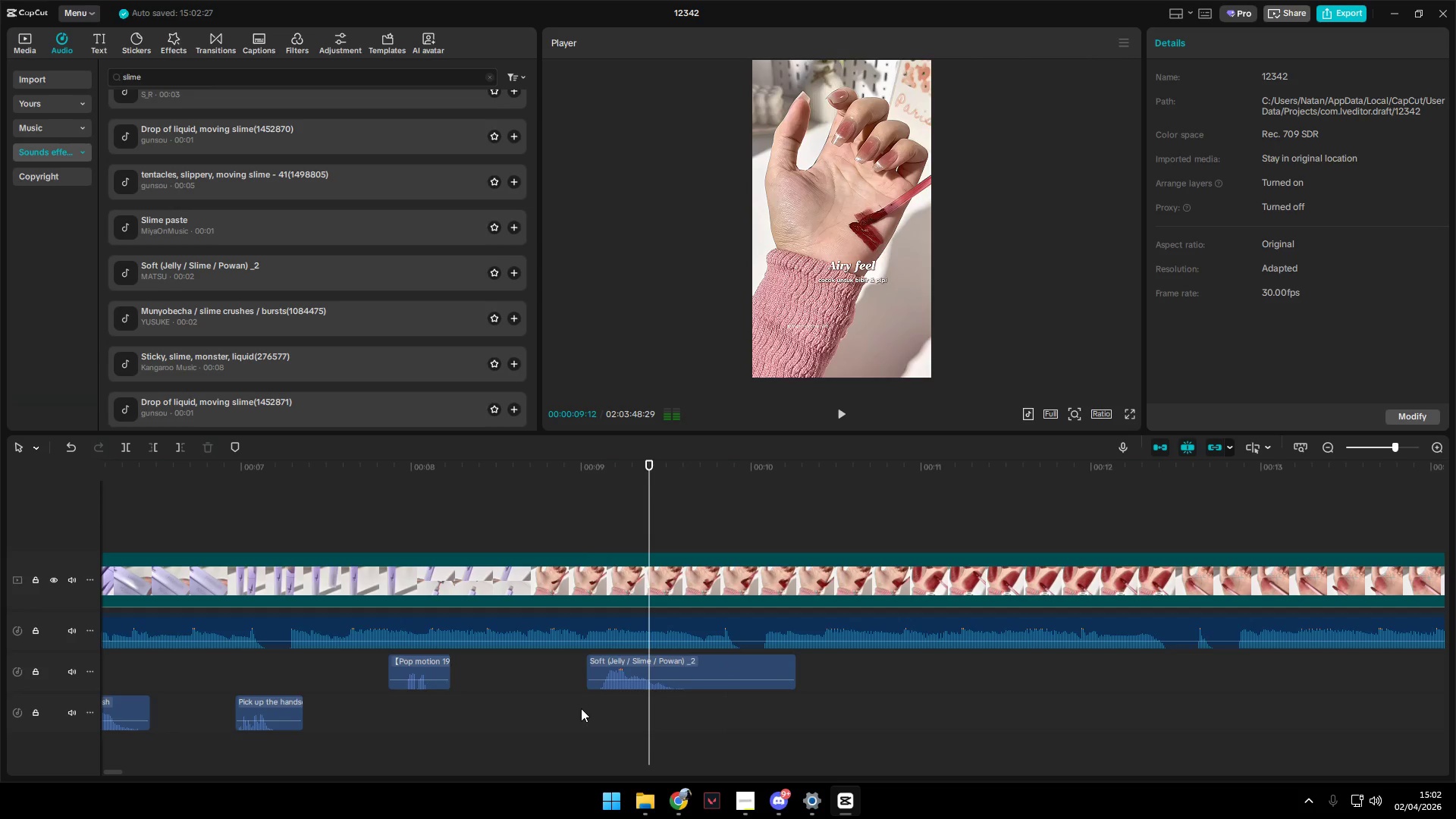 
left_click([581, 708])
 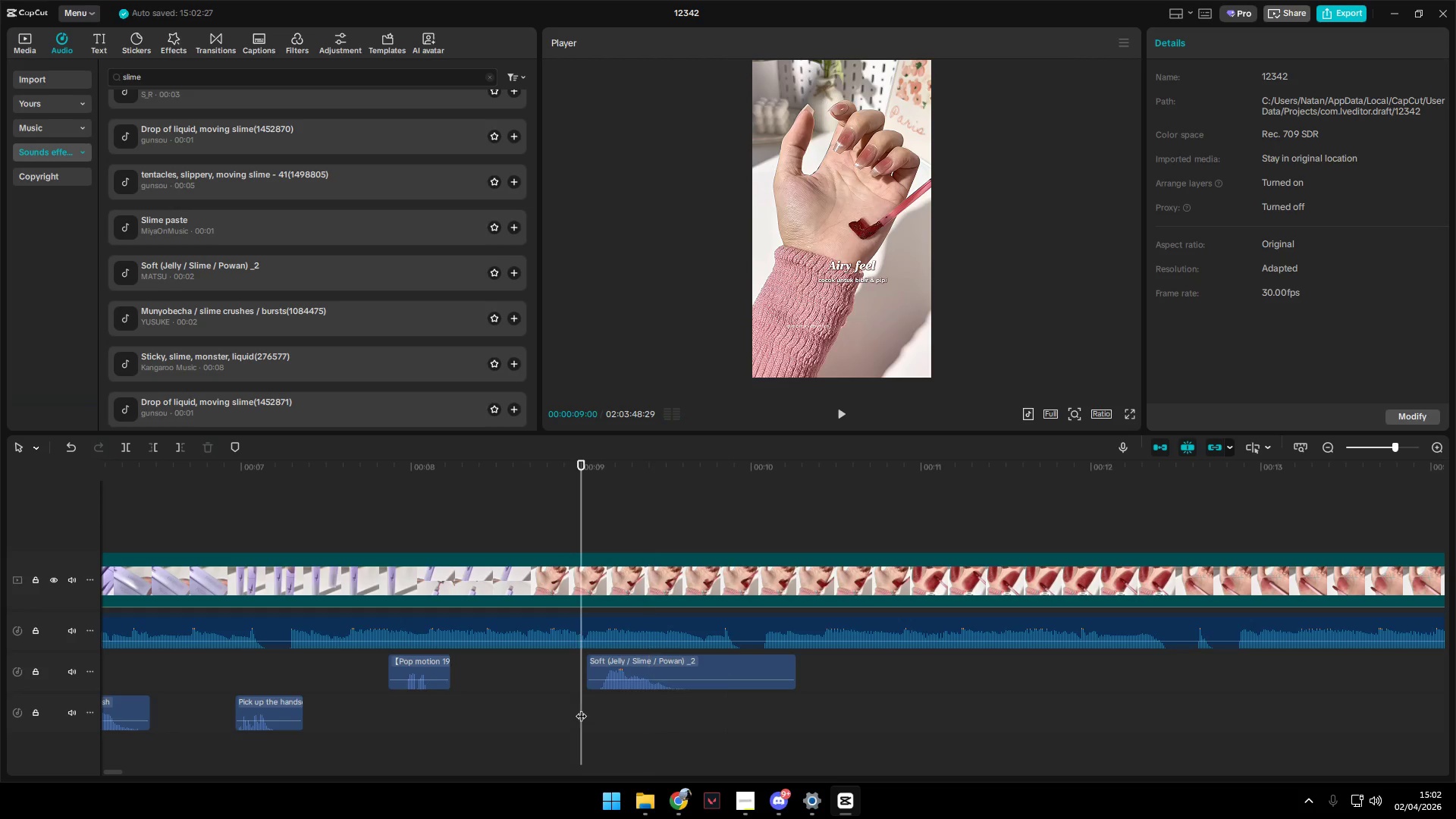 
key(Space)
 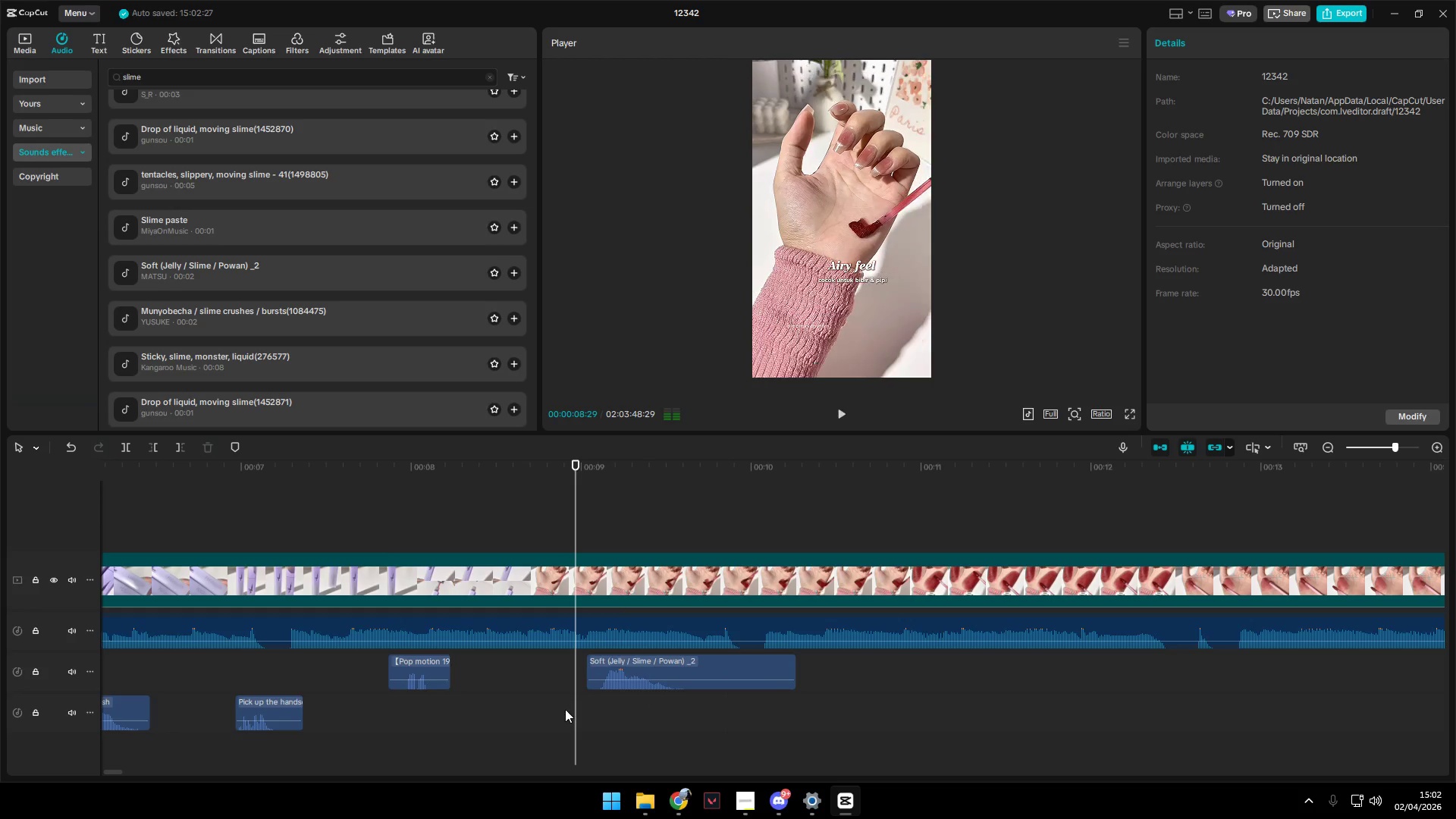 
double_click([562, 710])
 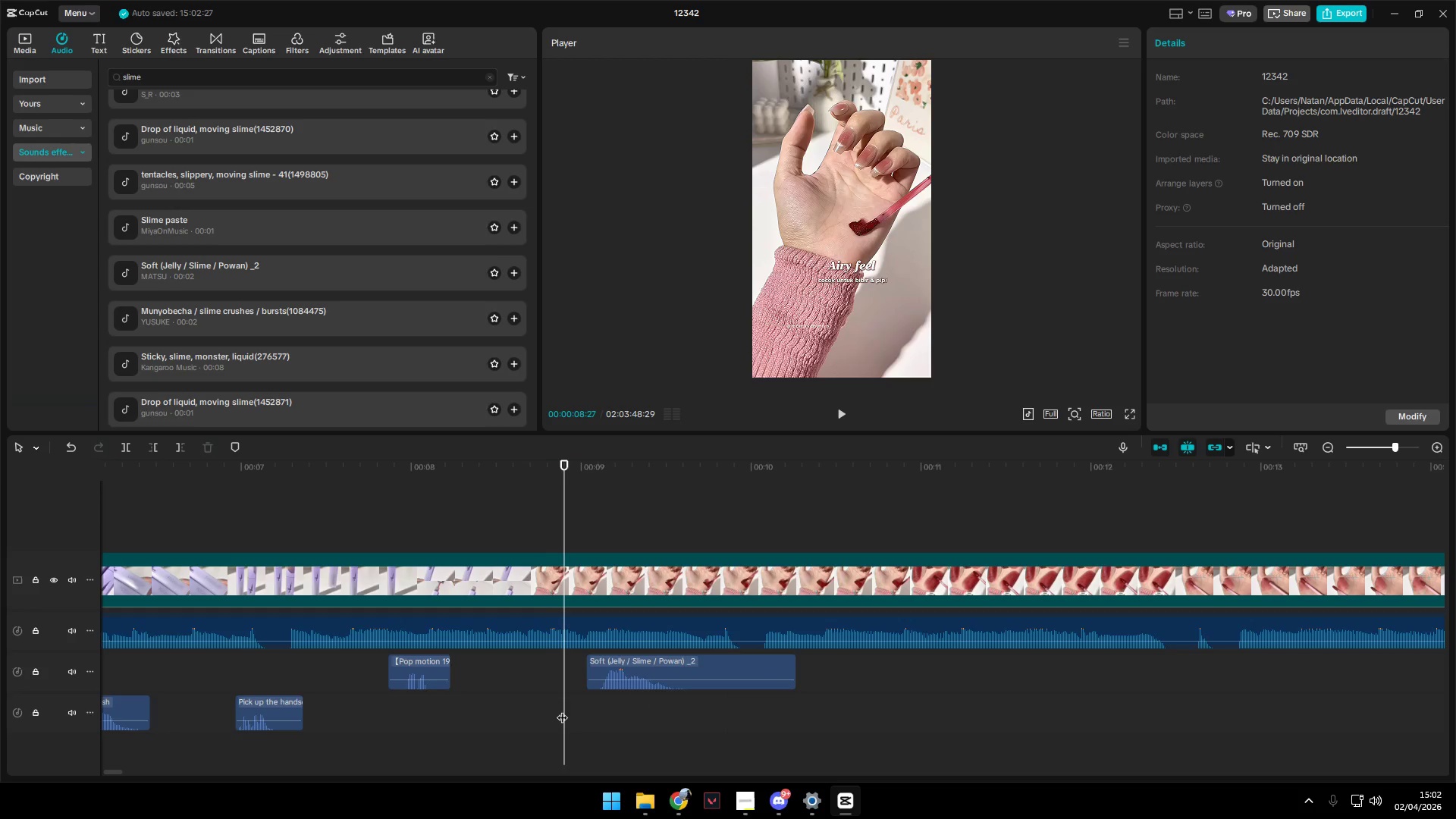 
left_click_drag(start_coordinate=[561, 710], to_coordinate=[524, 708])
 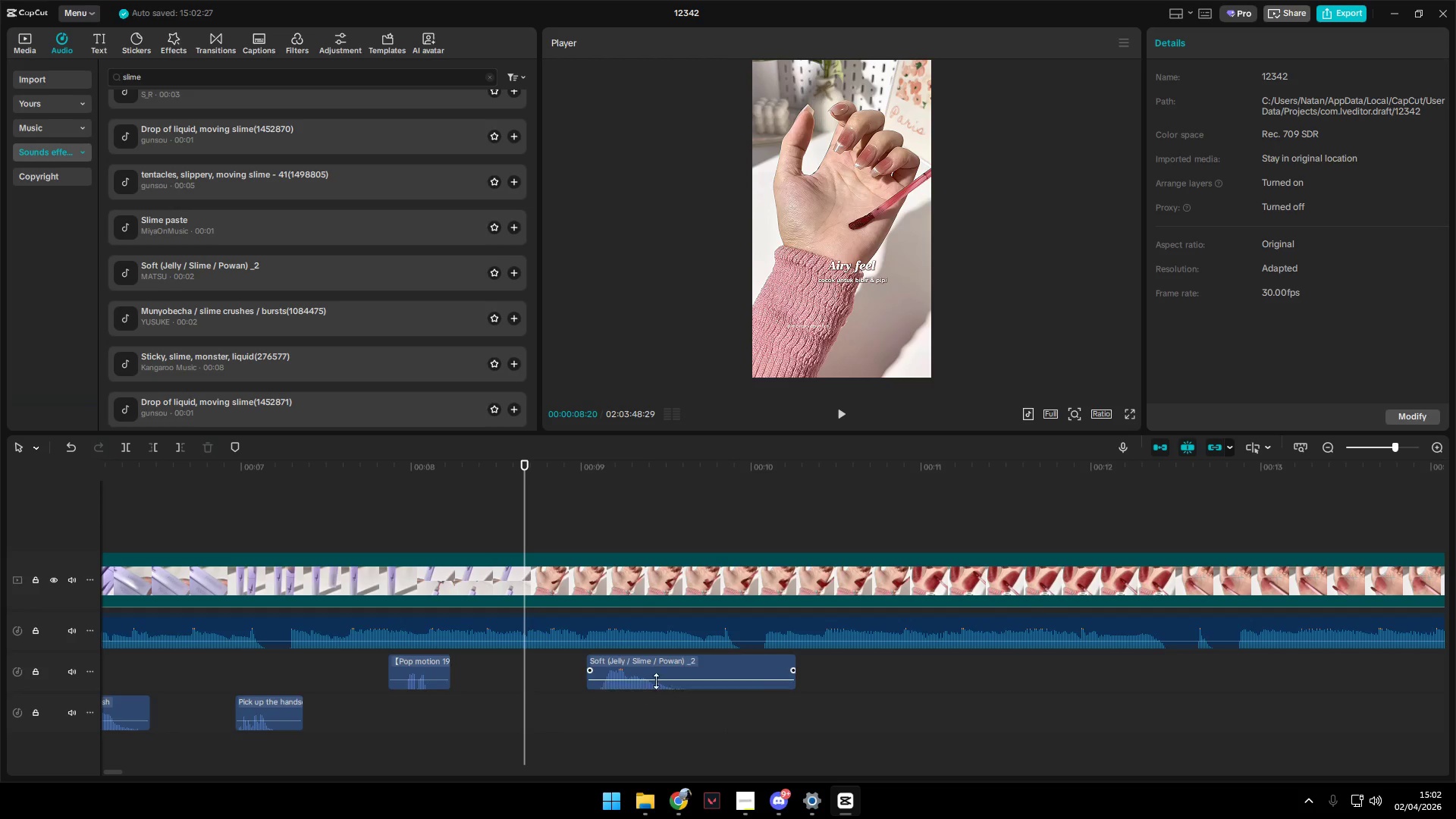 
left_click_drag(start_coordinate=[664, 664], to_coordinate=[582, 664])
 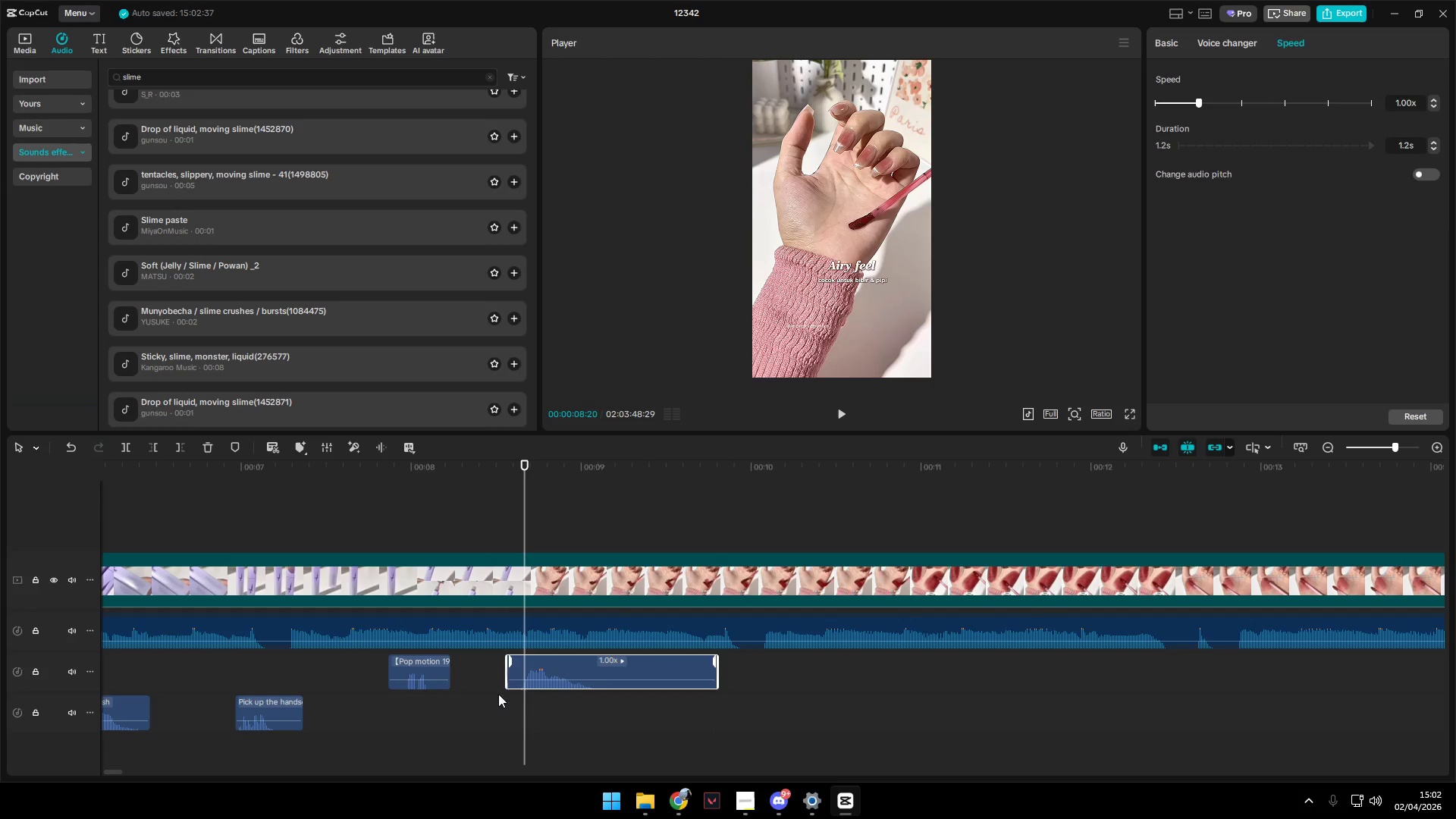 
left_click([491, 700])
 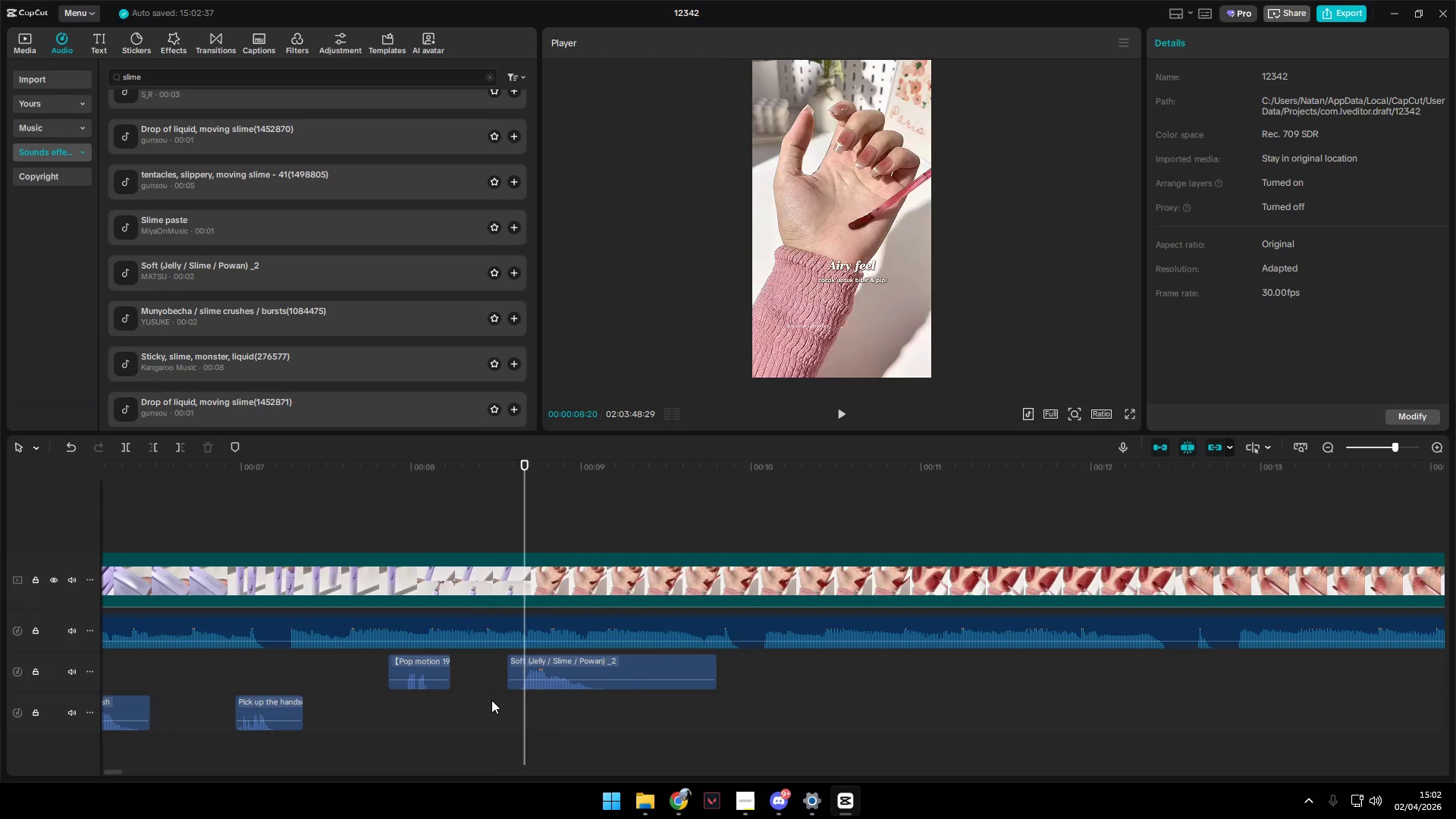 
key(Space)
 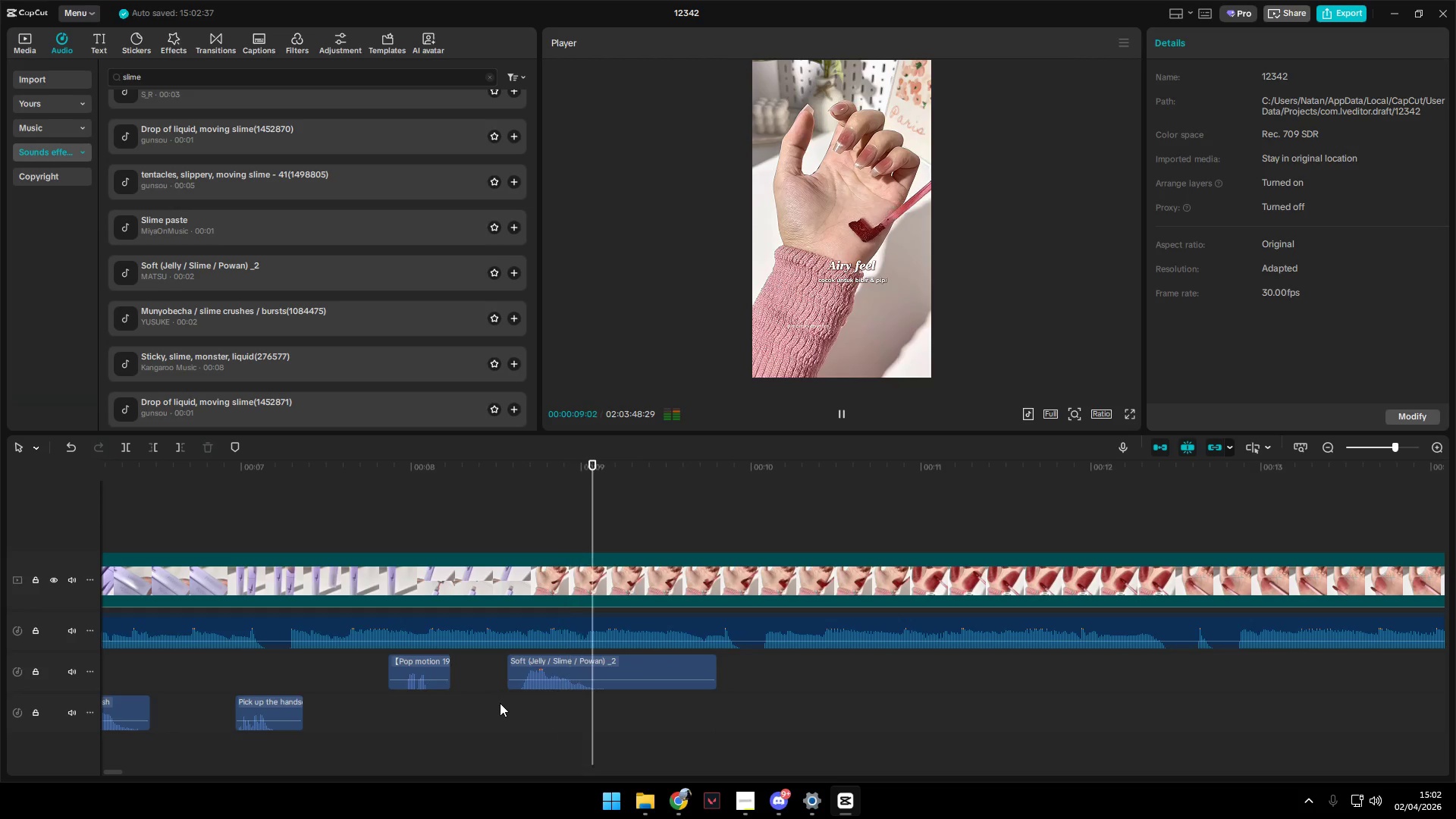 
key(Space)
 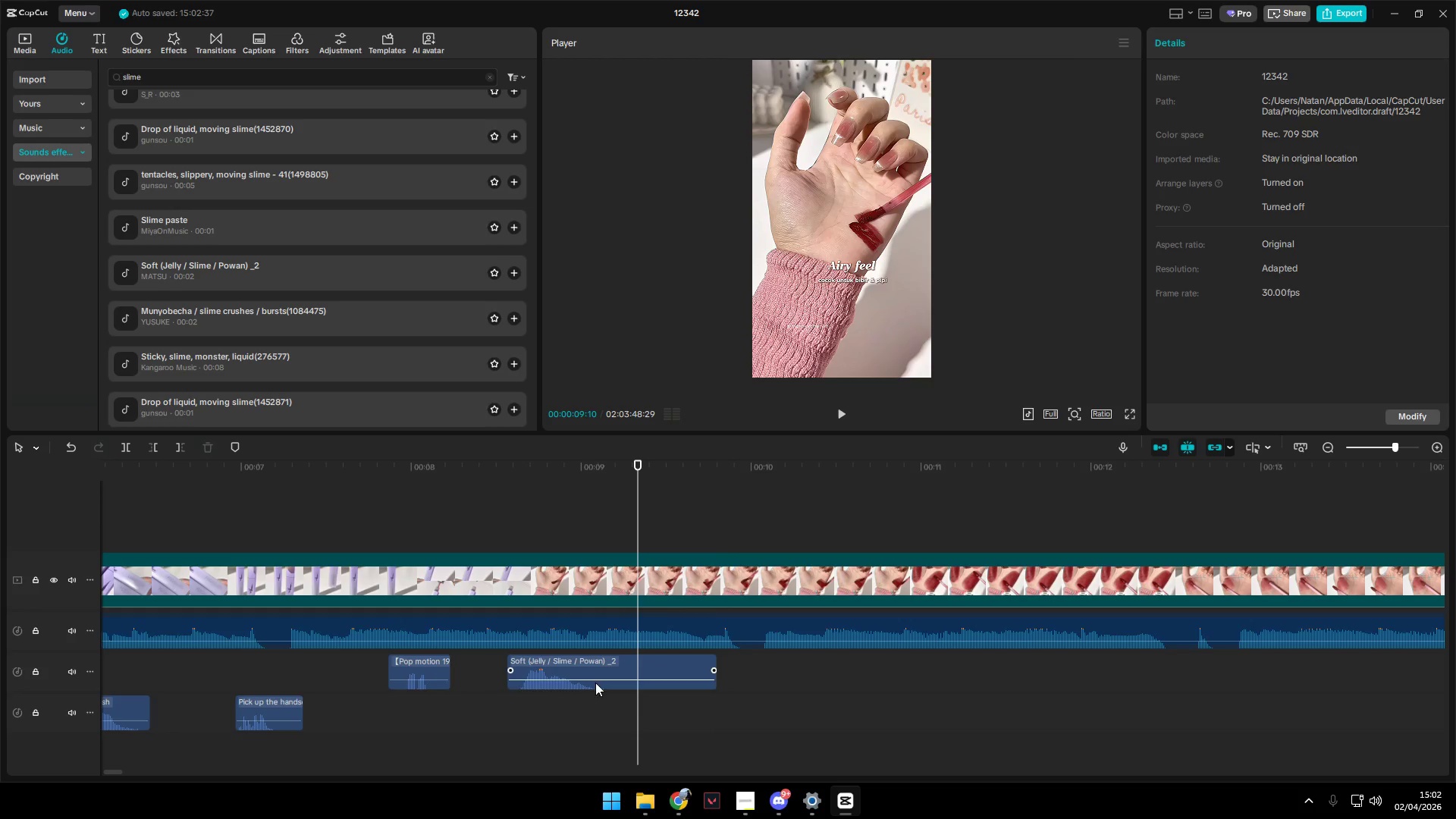 
left_click([586, 669])
 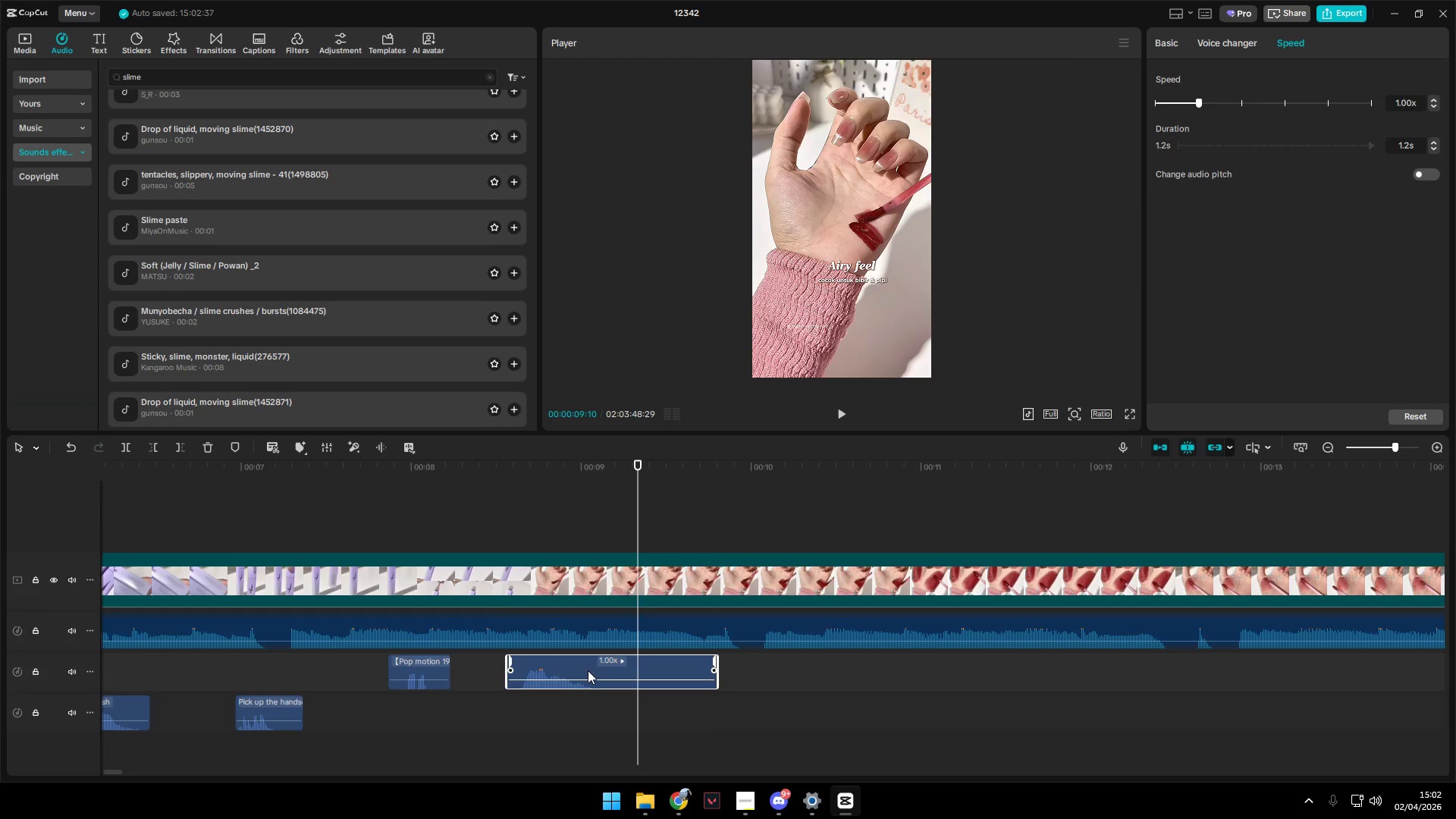 
key(Control+C)
 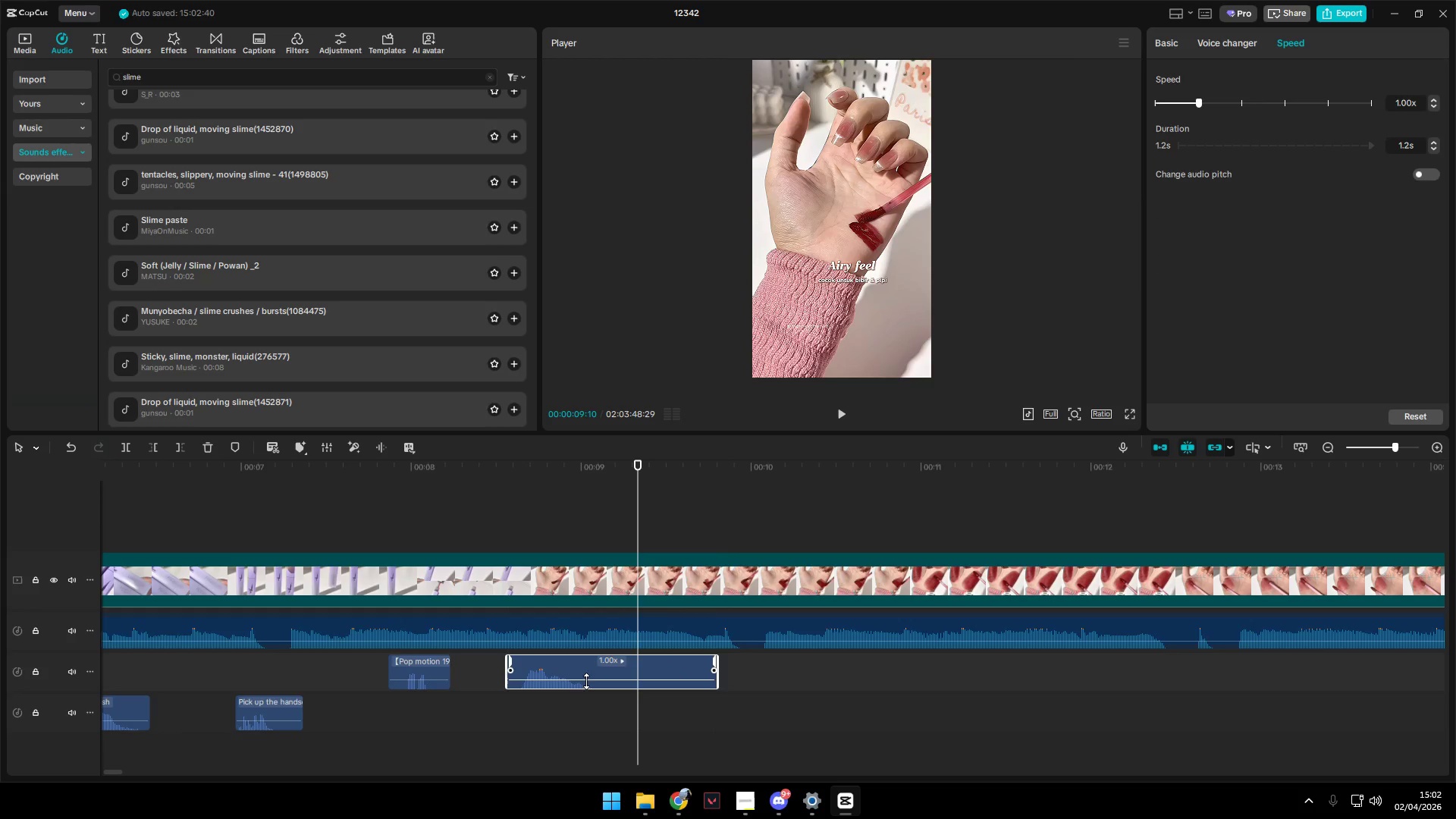 
key(Control+V)
 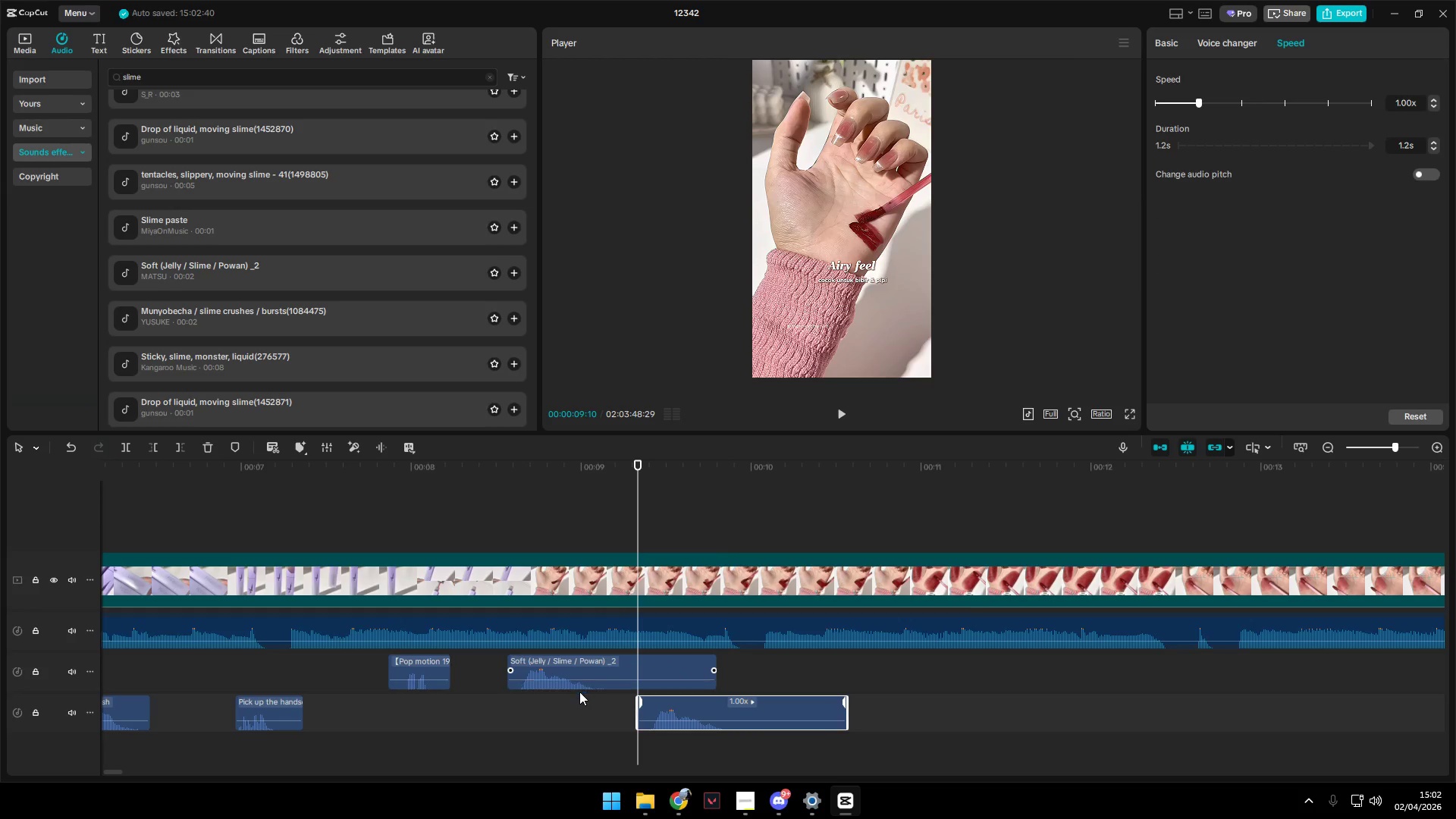 
key(Space)
 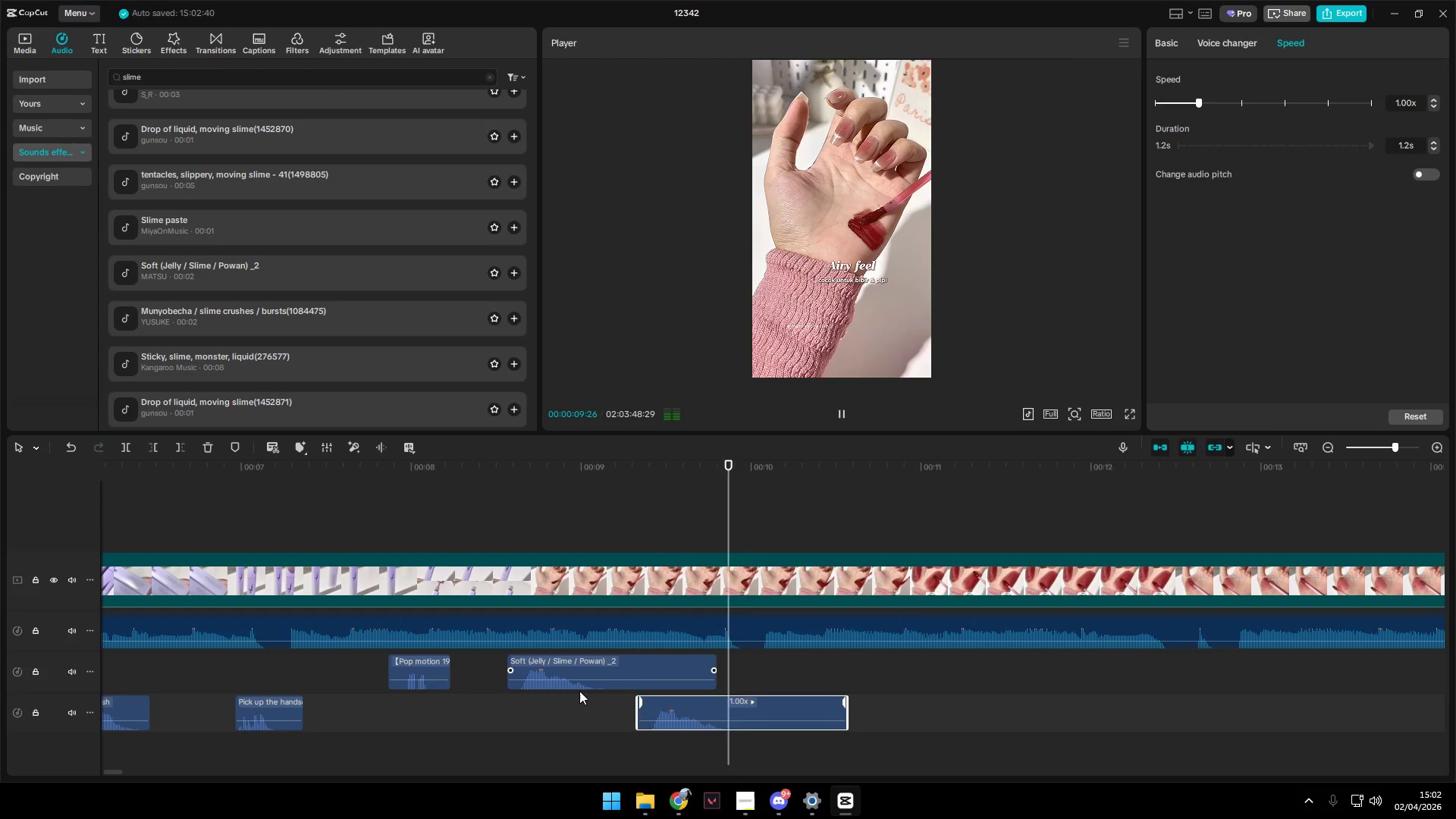 
key(Space)
 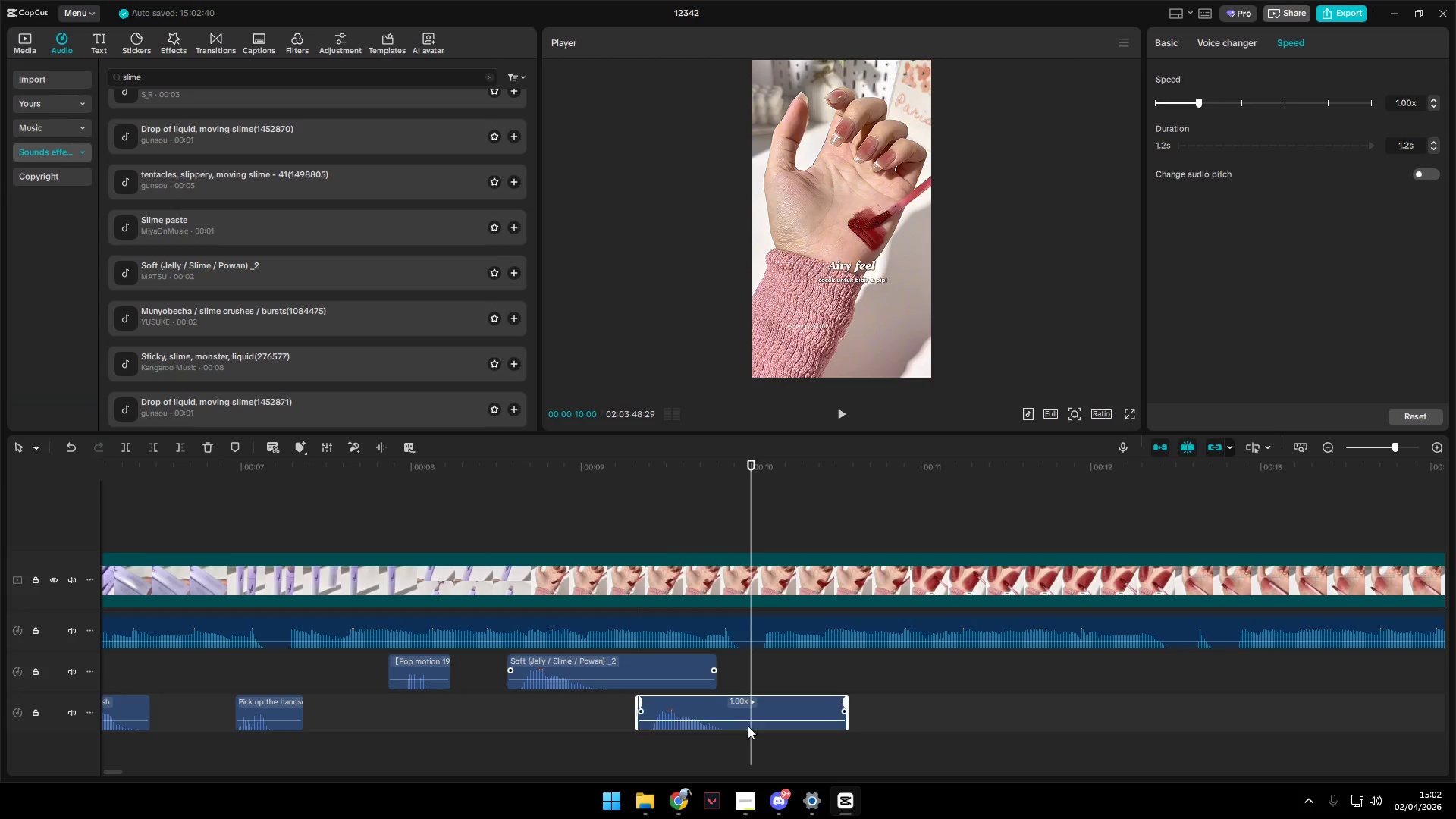 
left_click([699, 742])
 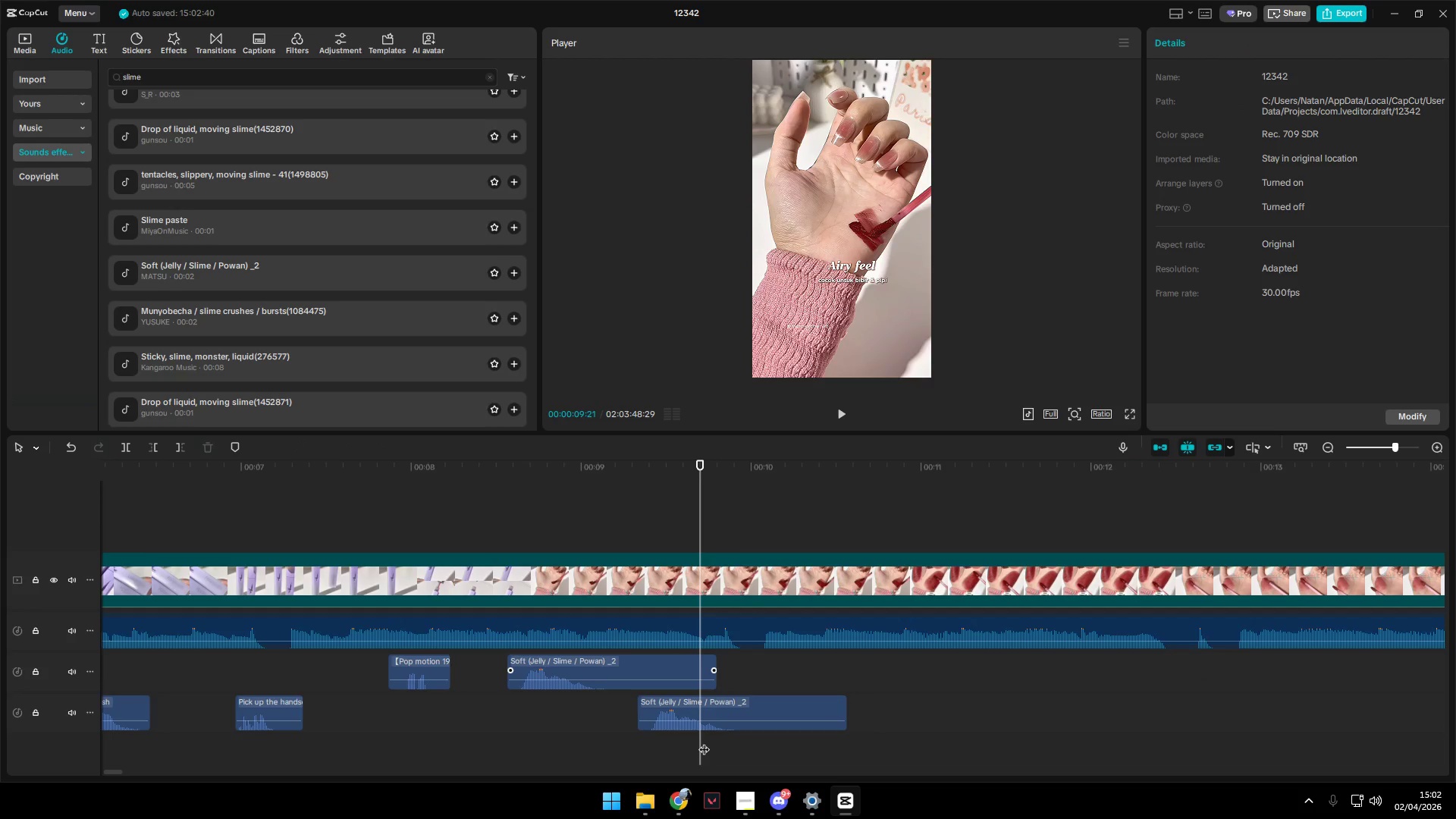 
left_click_drag(start_coordinate=[704, 742], to_coordinate=[730, 744])
 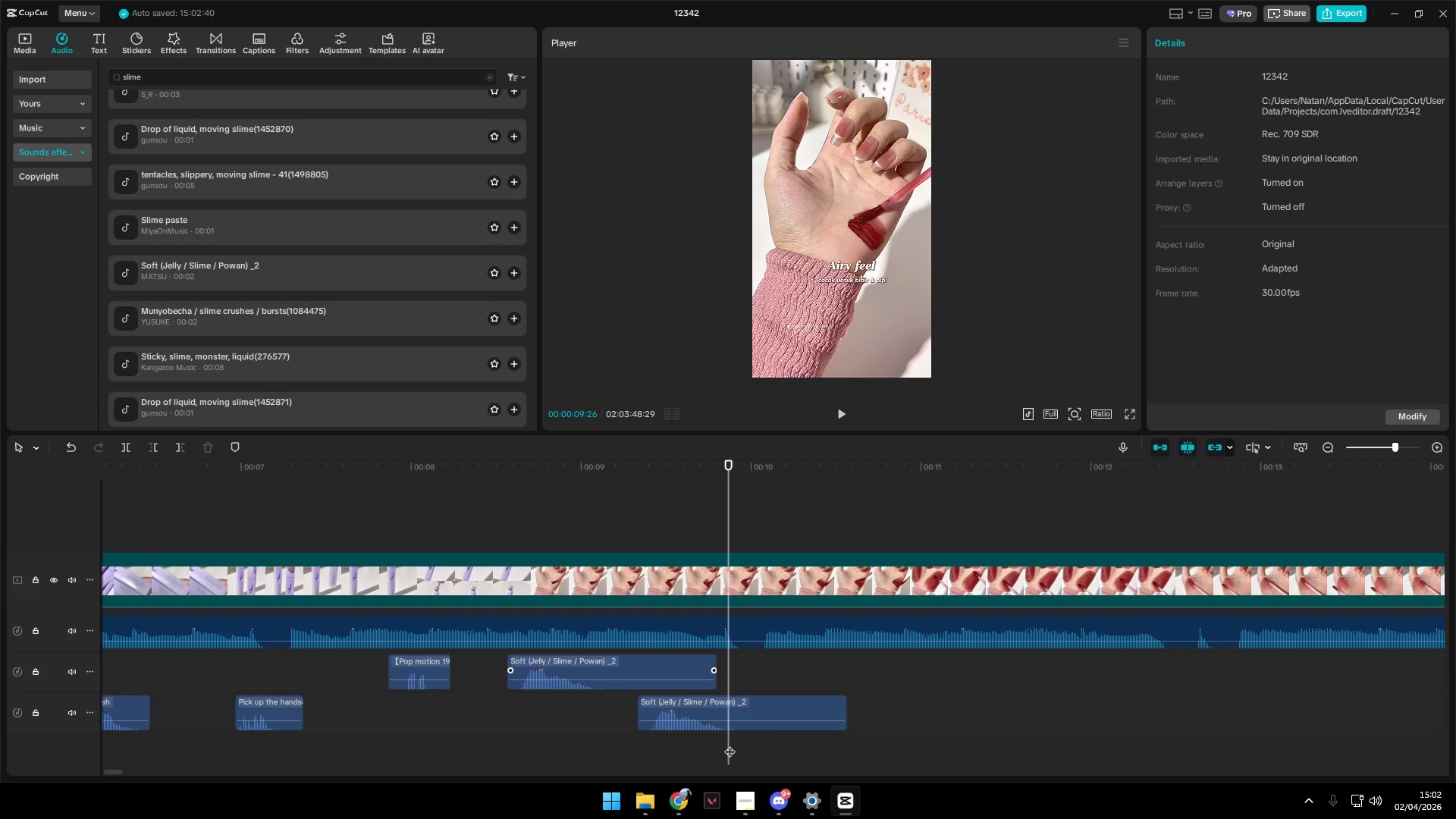 
key(Control+V)
 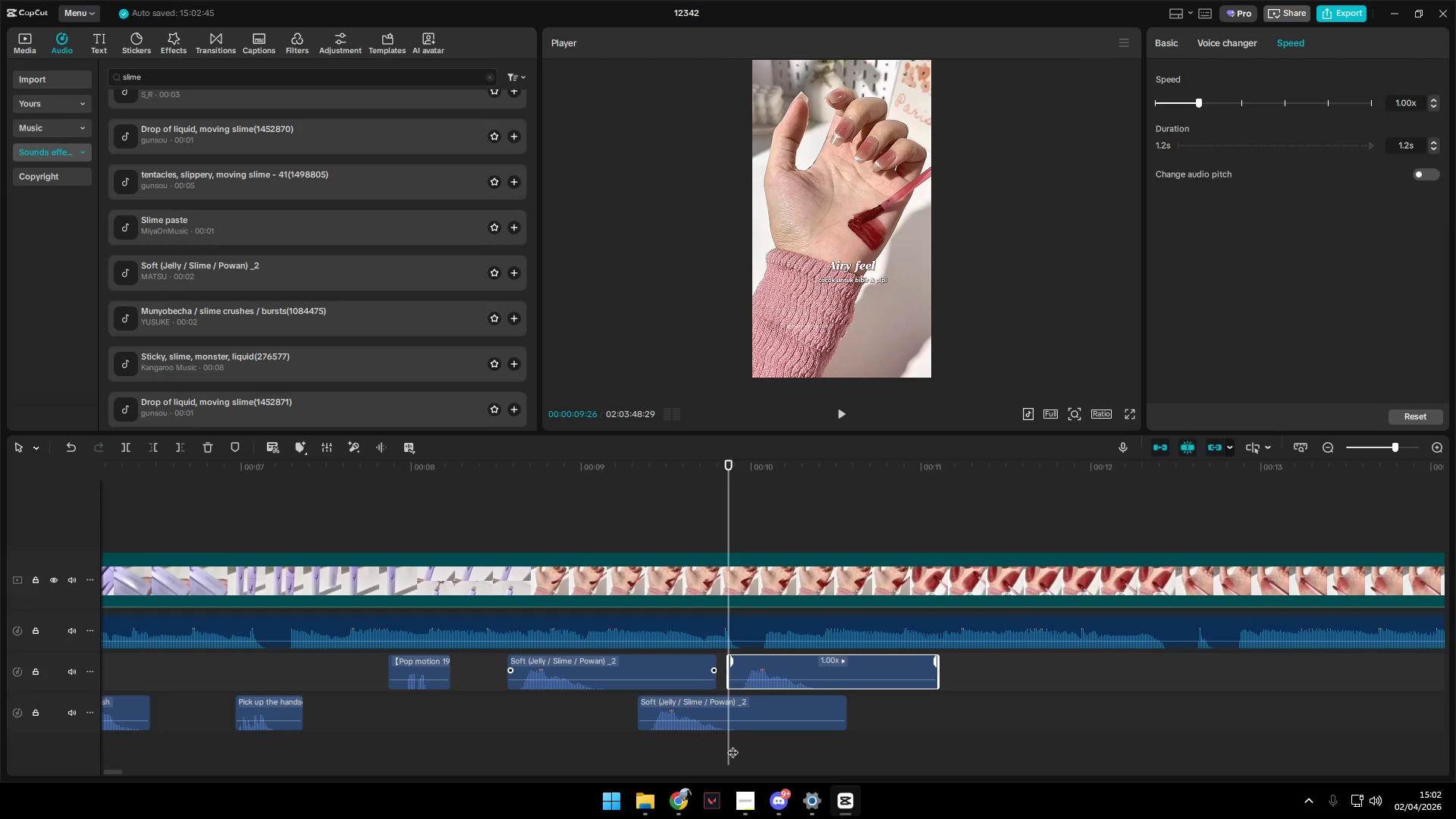 
key(Space)
 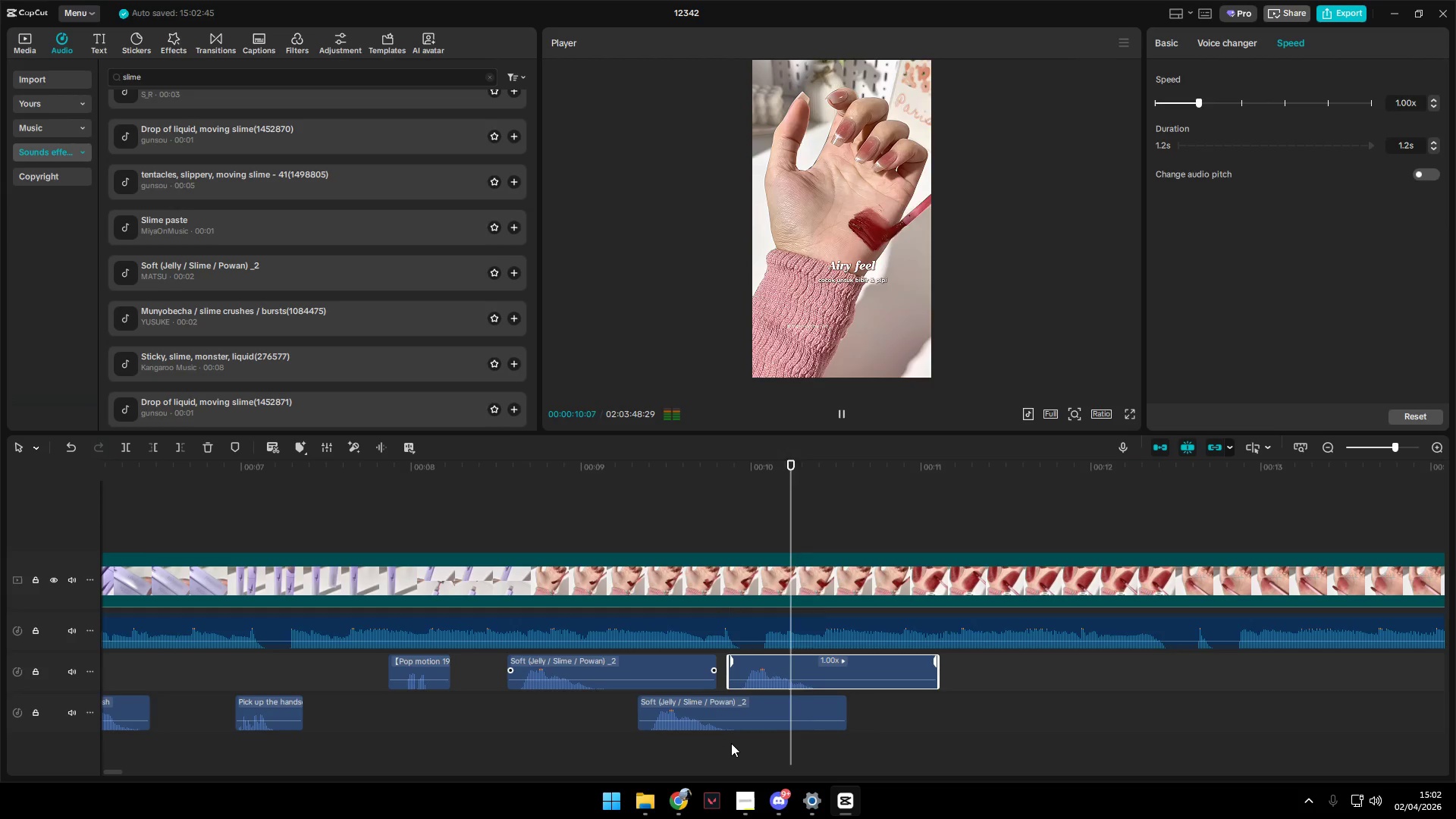 
key(Space)
 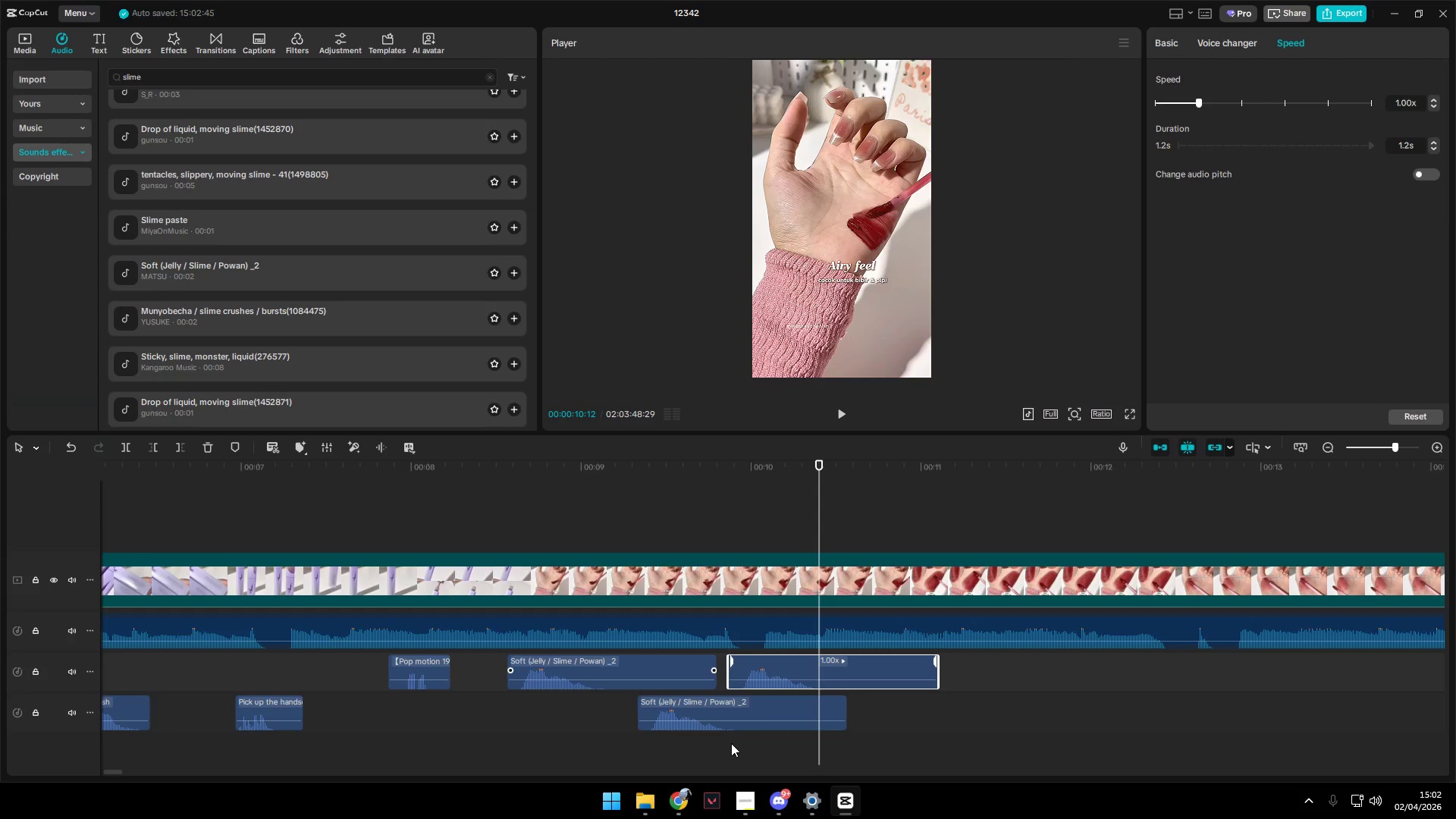 
key(Control+V)
 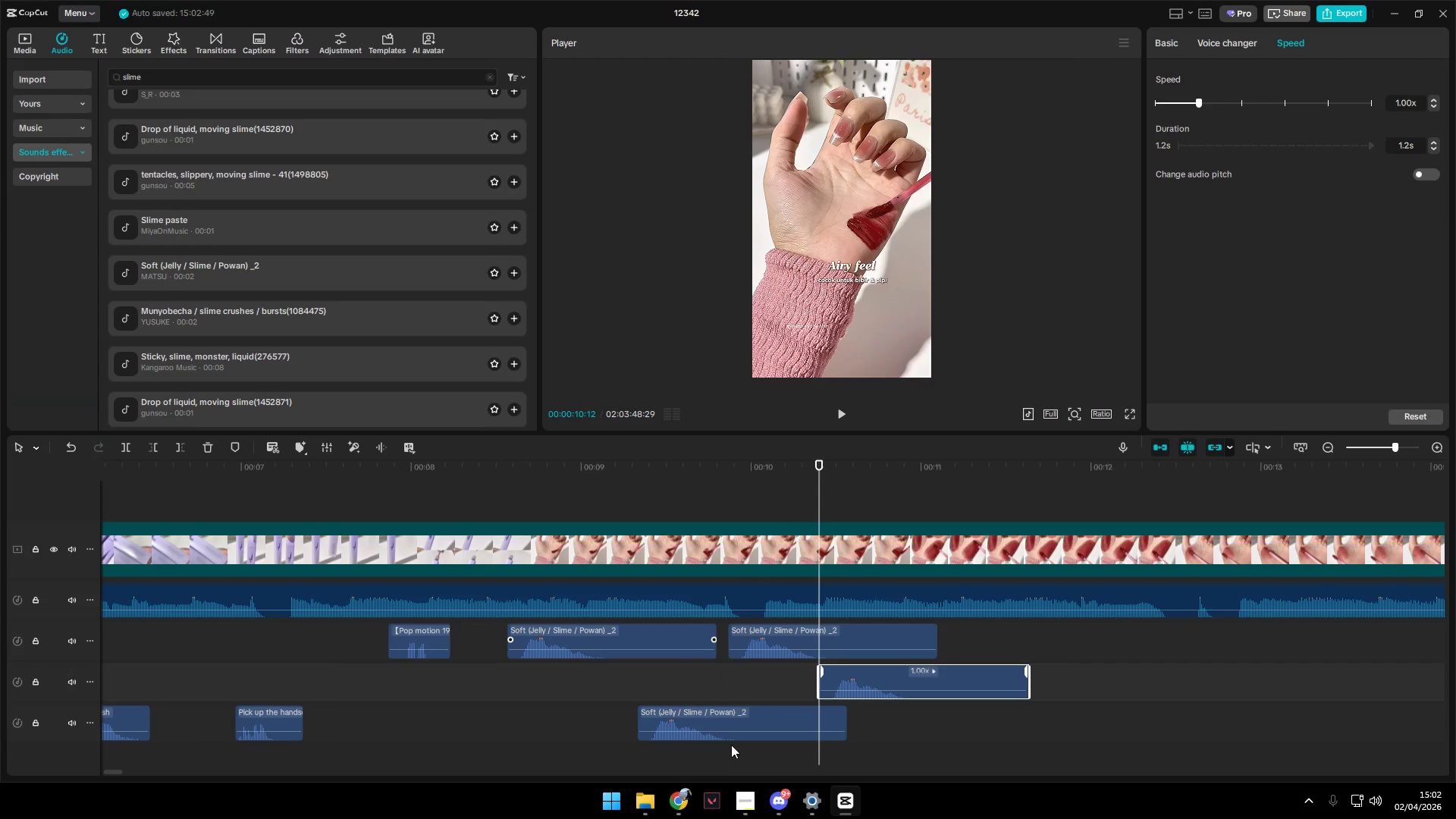 
key(Space)
 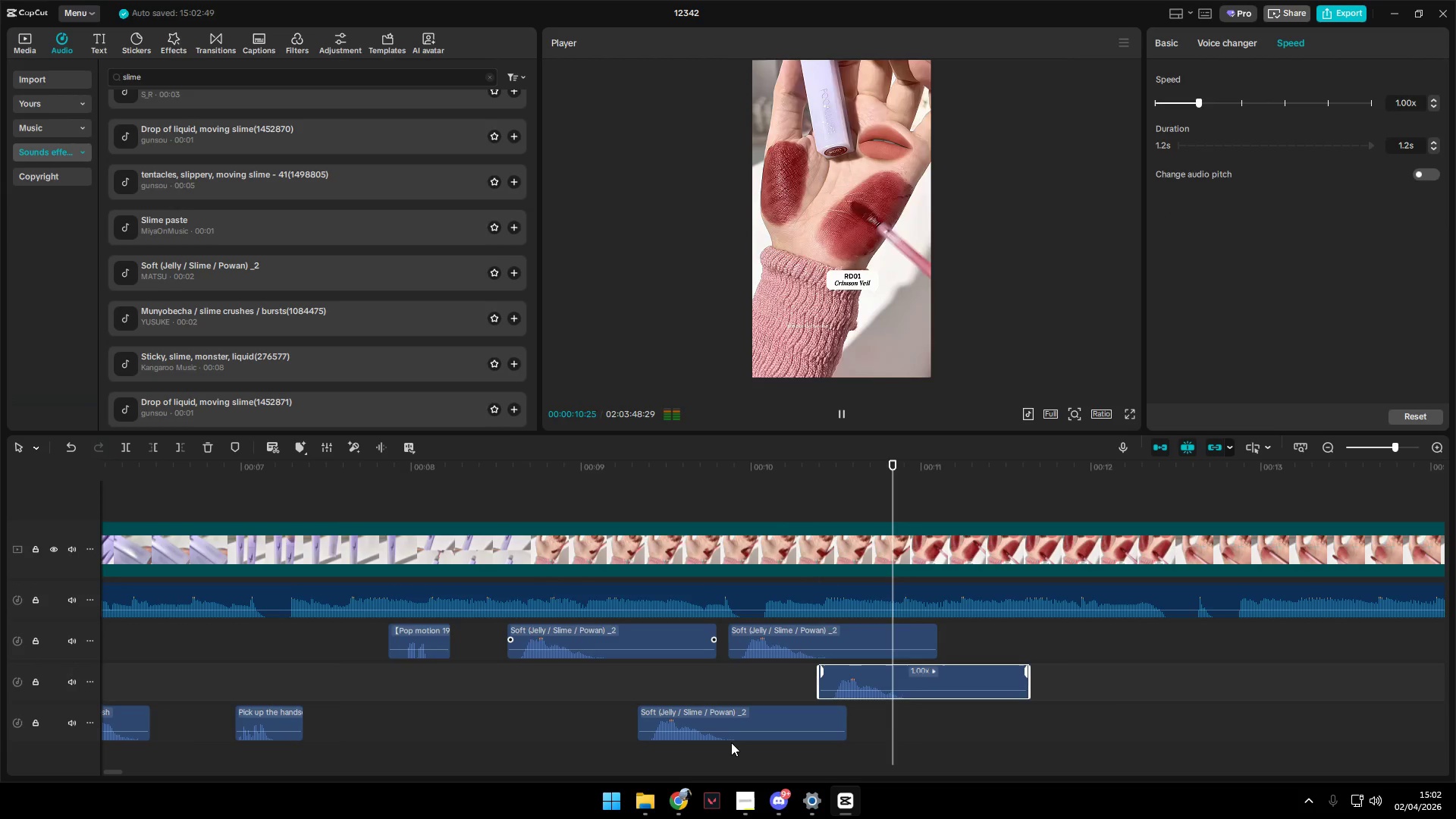 
key(Space)
 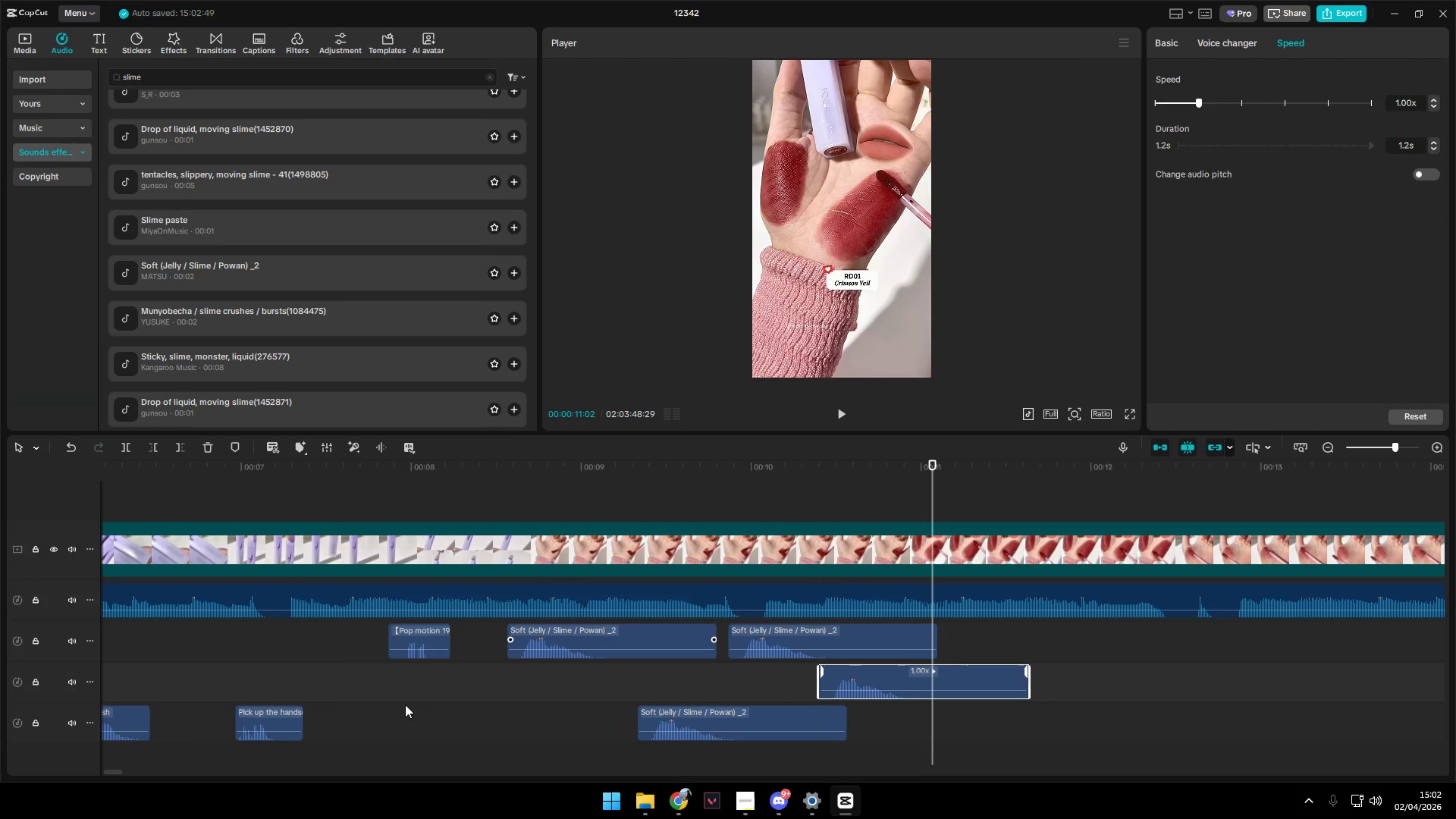 
left_click([391, 700])
 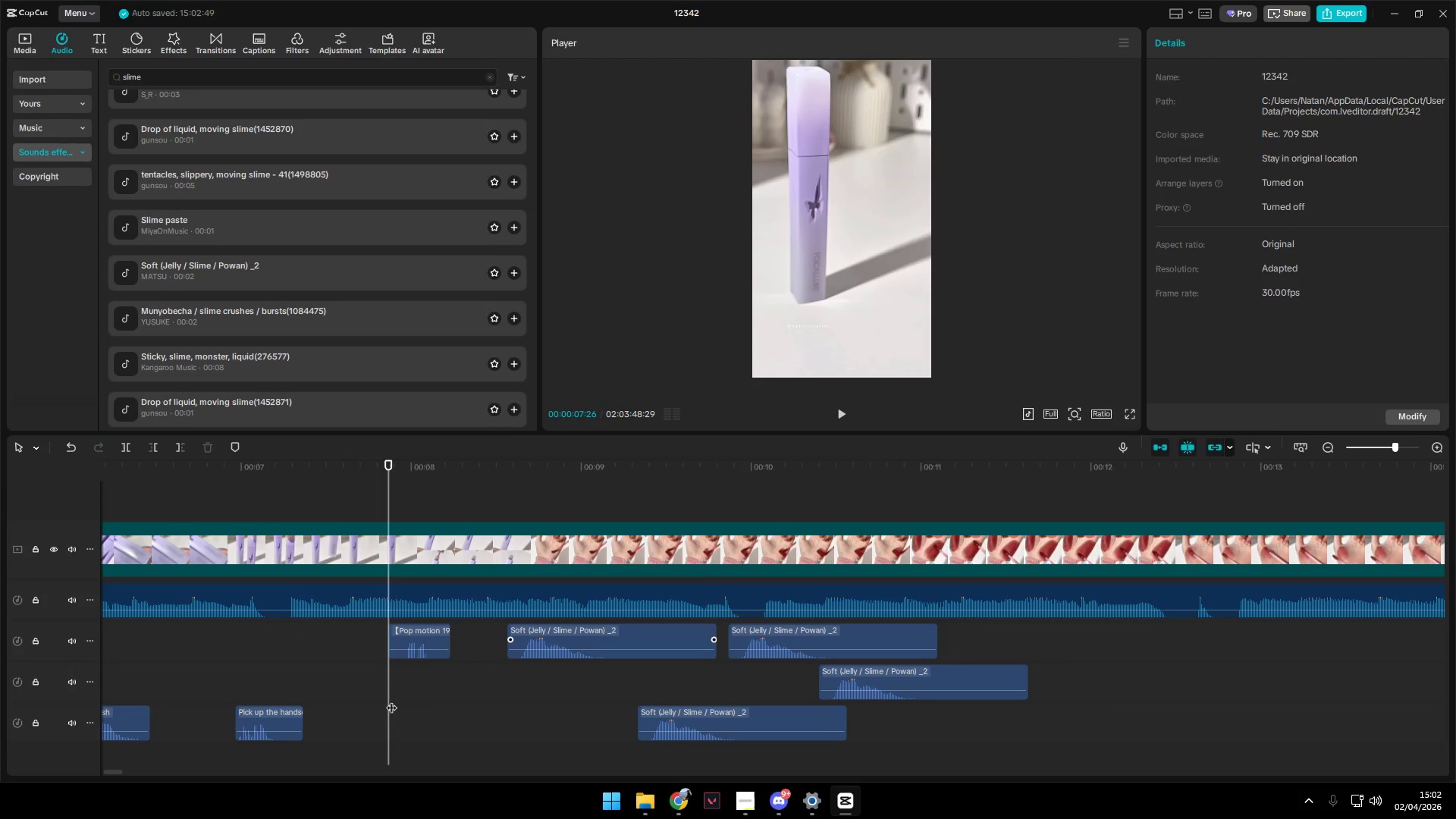 
key(Space)
 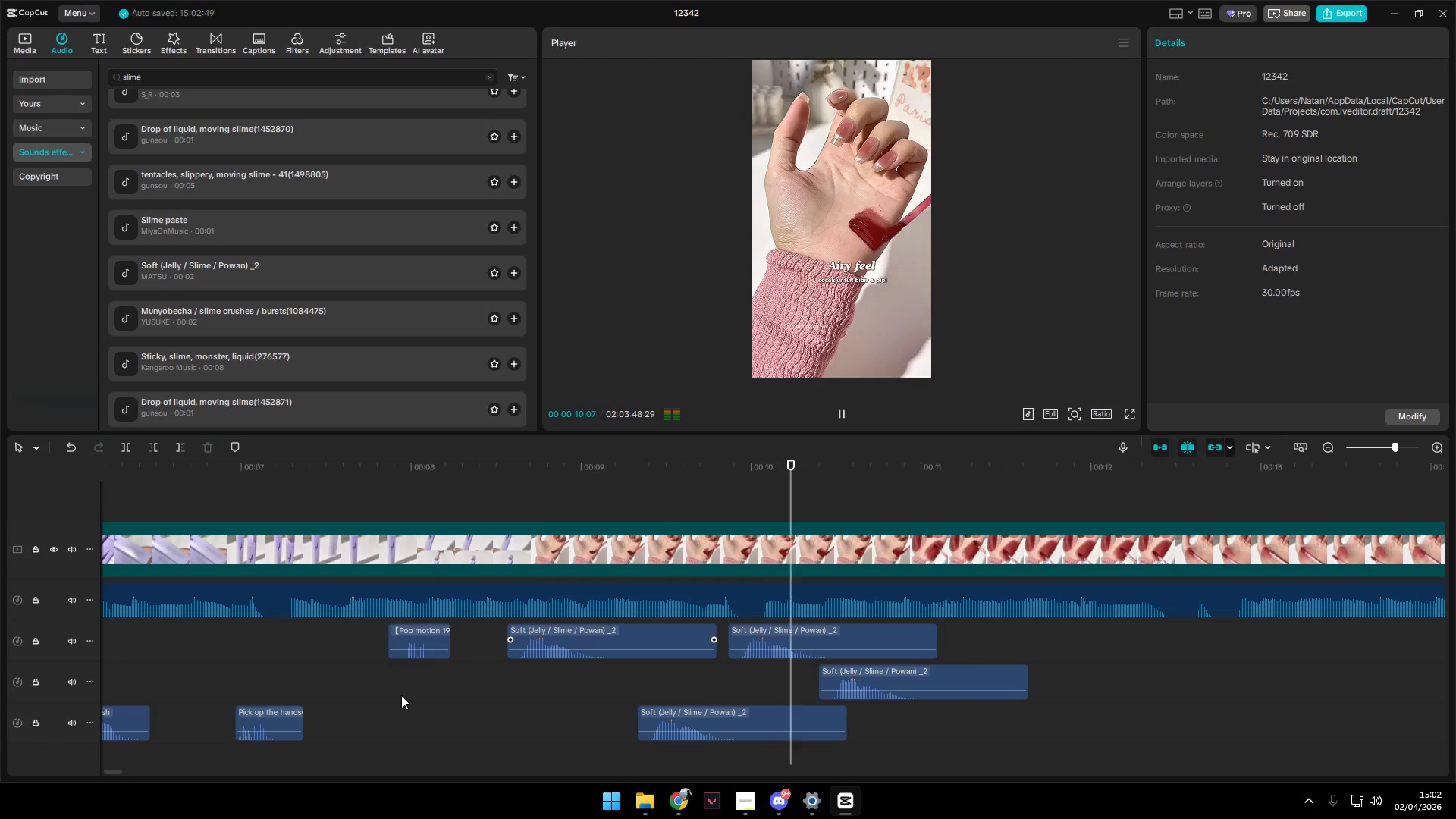 
key(Space)
 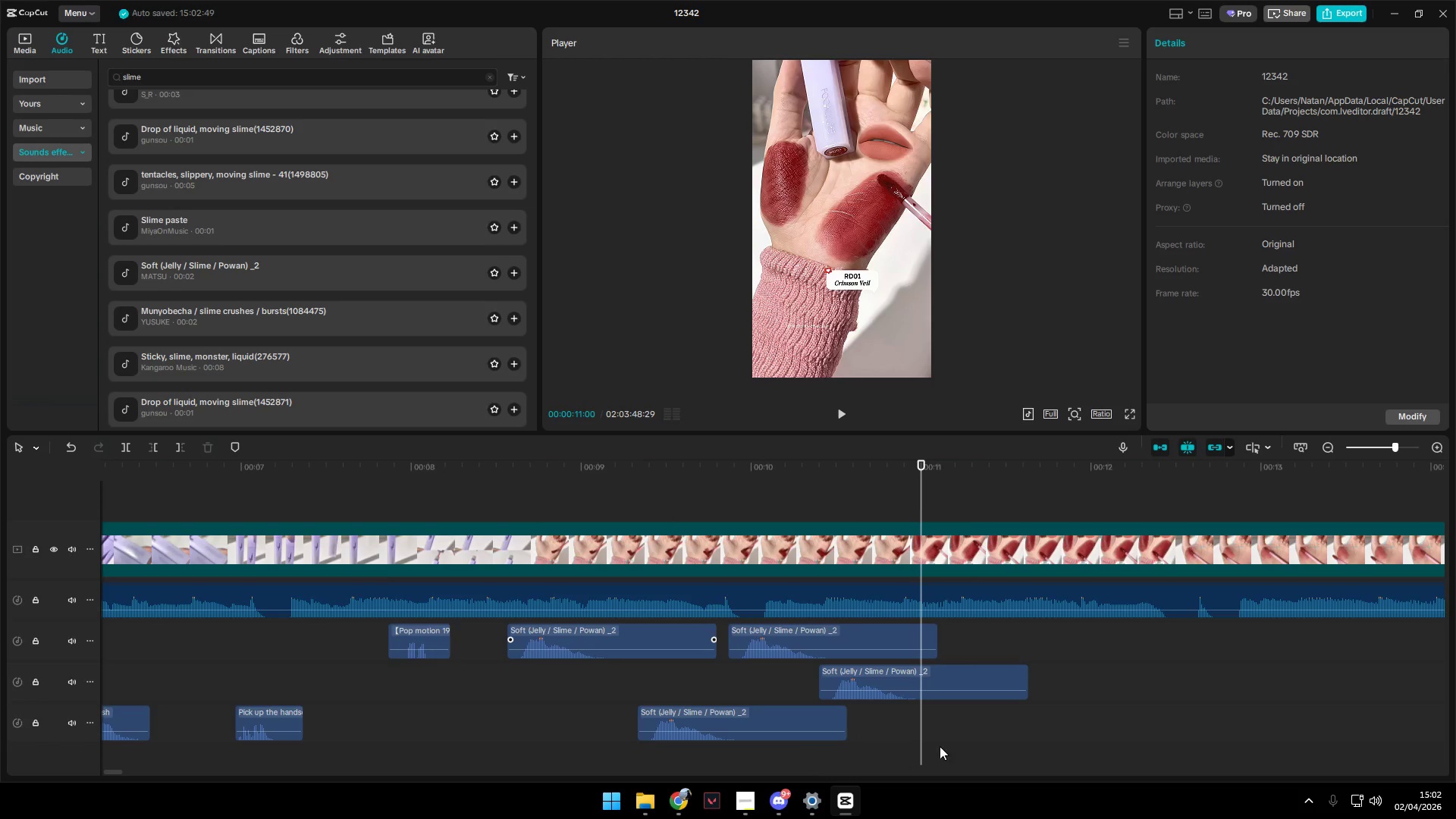 
left_click_drag(start_coordinate=[924, 741], to_coordinate=[622, 662])
 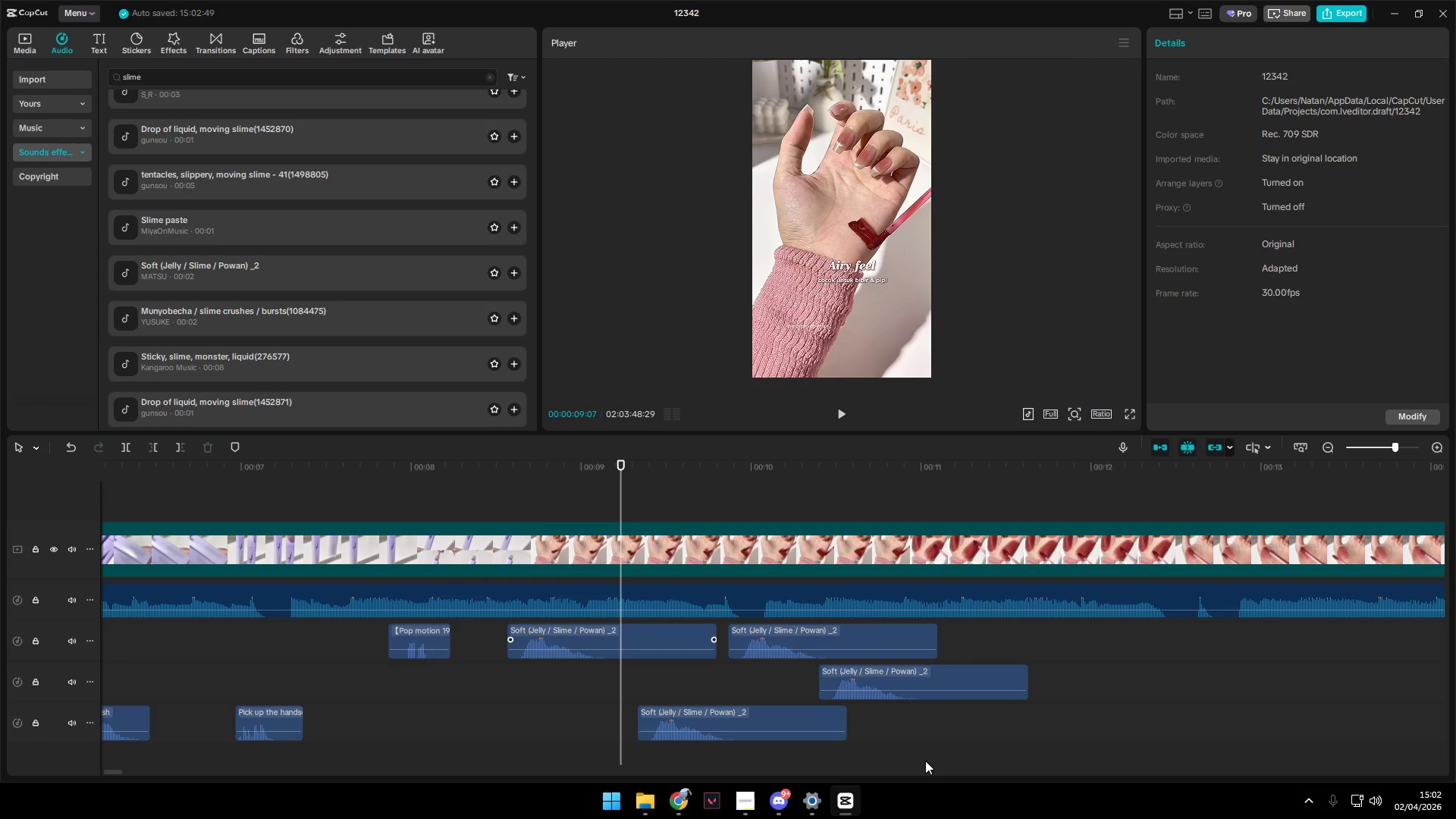 
left_click_drag(start_coordinate=[934, 763], to_coordinate=[612, 654])
 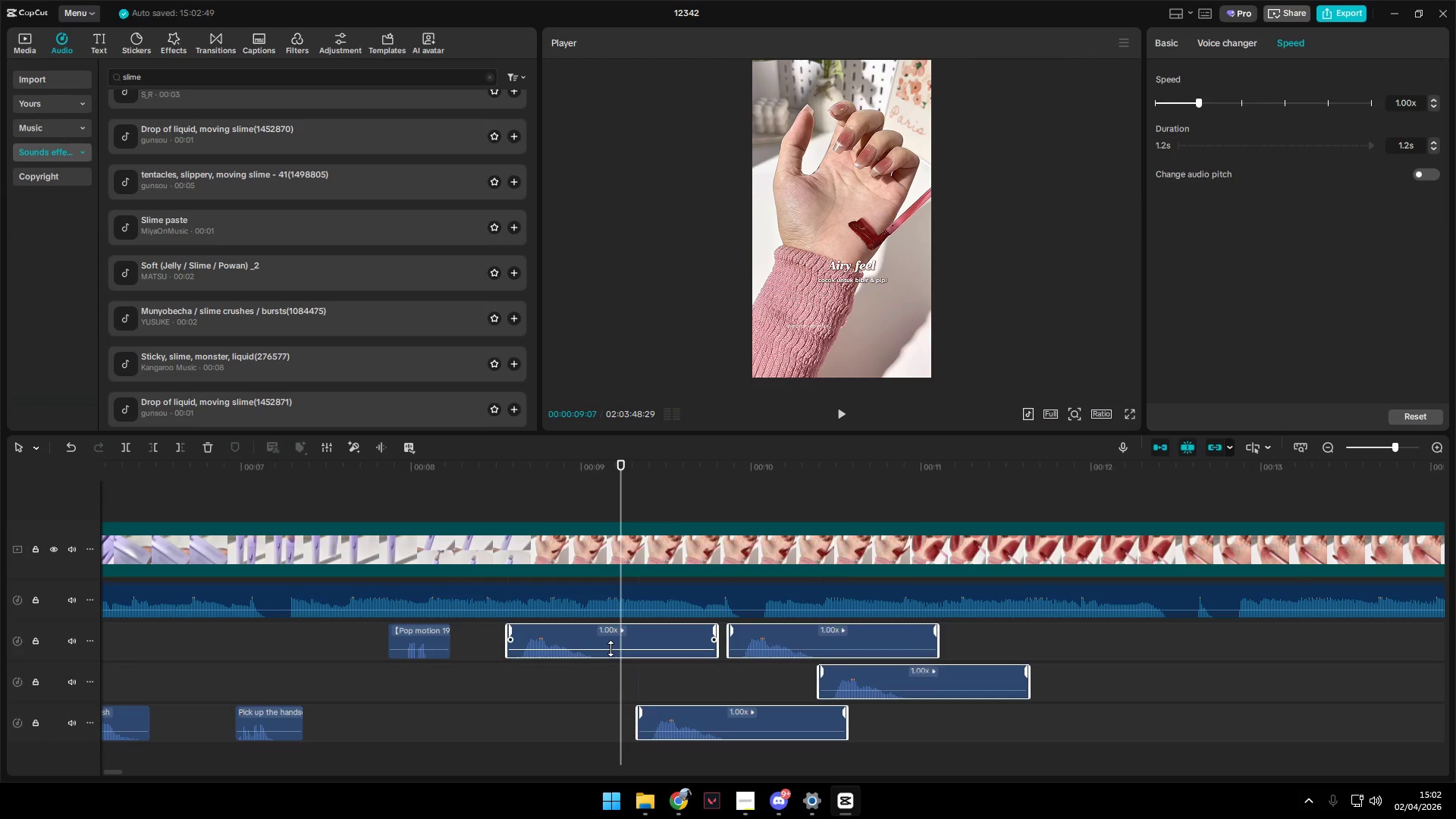 
key(Backspace)
 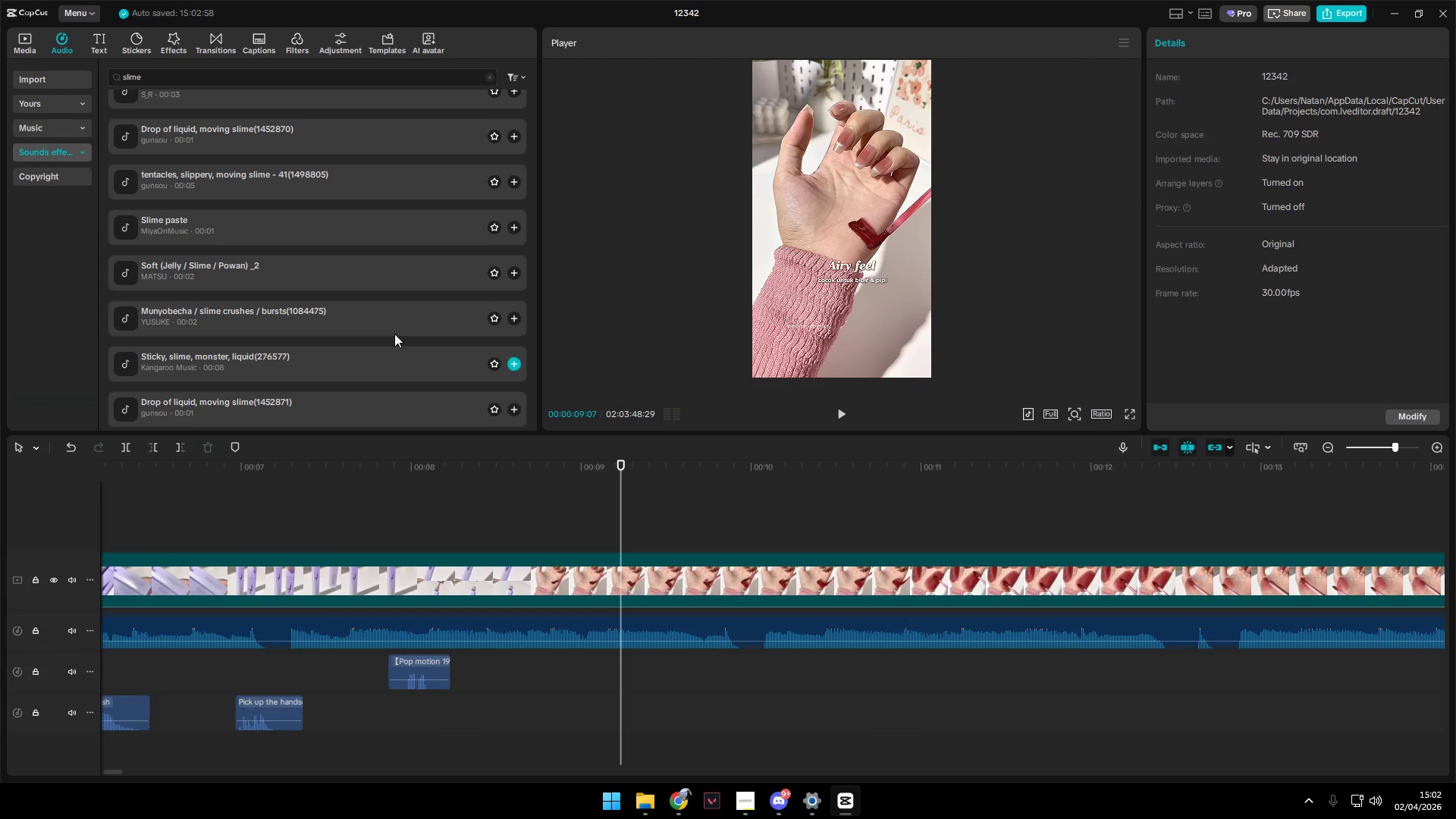 
left_click([326, 228])
 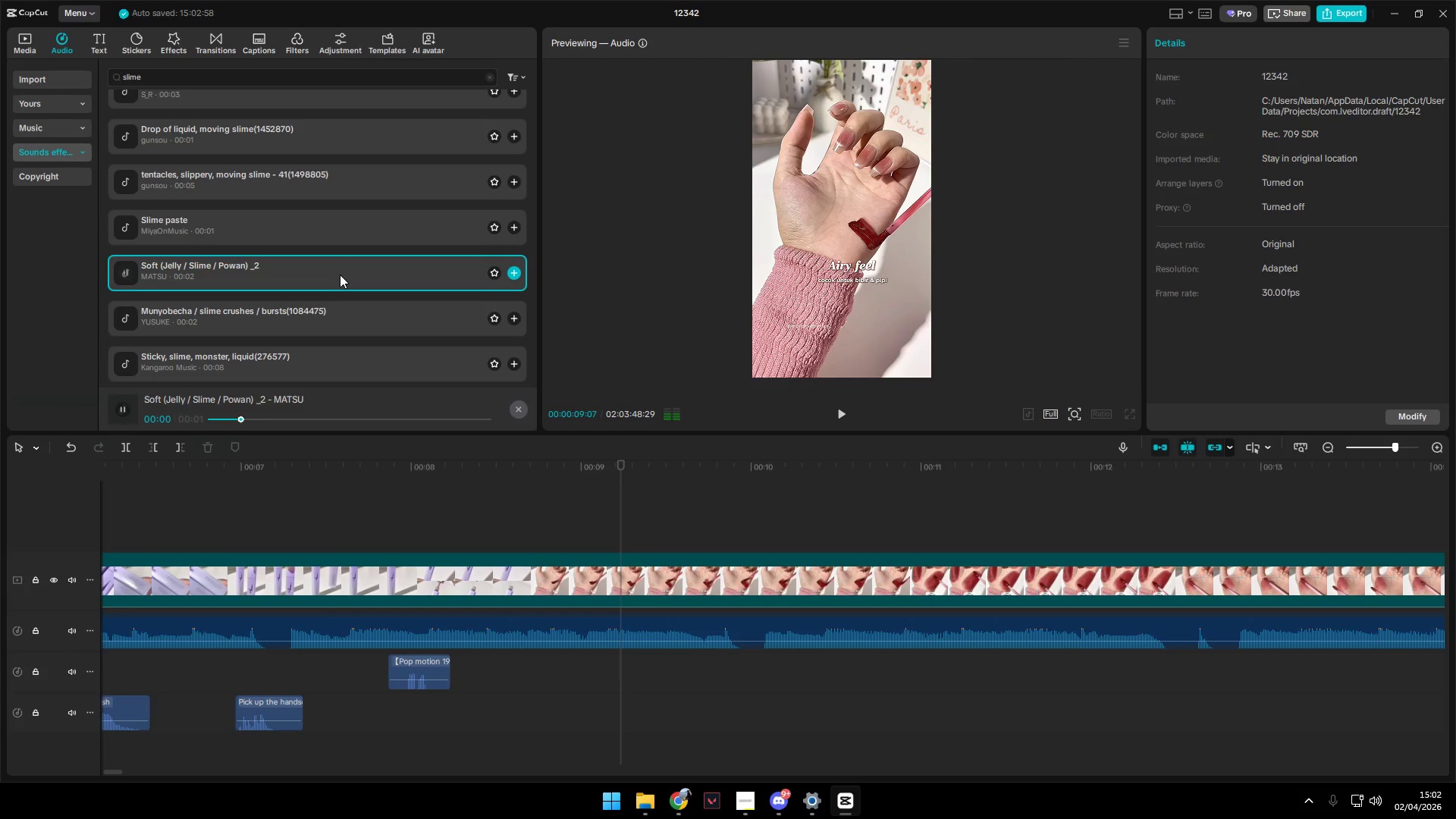 
left_click([261, 160])
 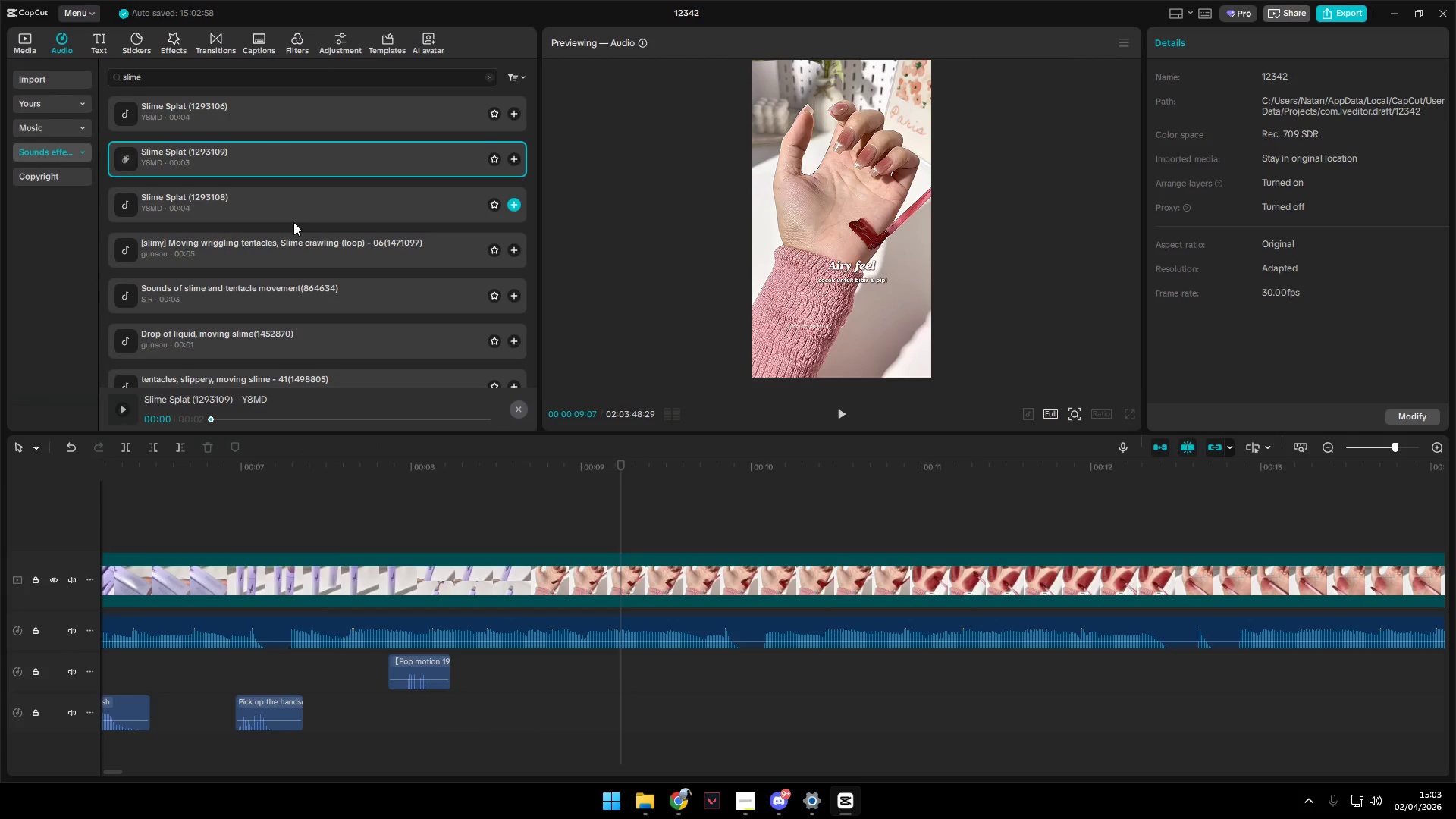 
scroll: coordinate [347, 277], scroll_direction: up, amount: 3.0
 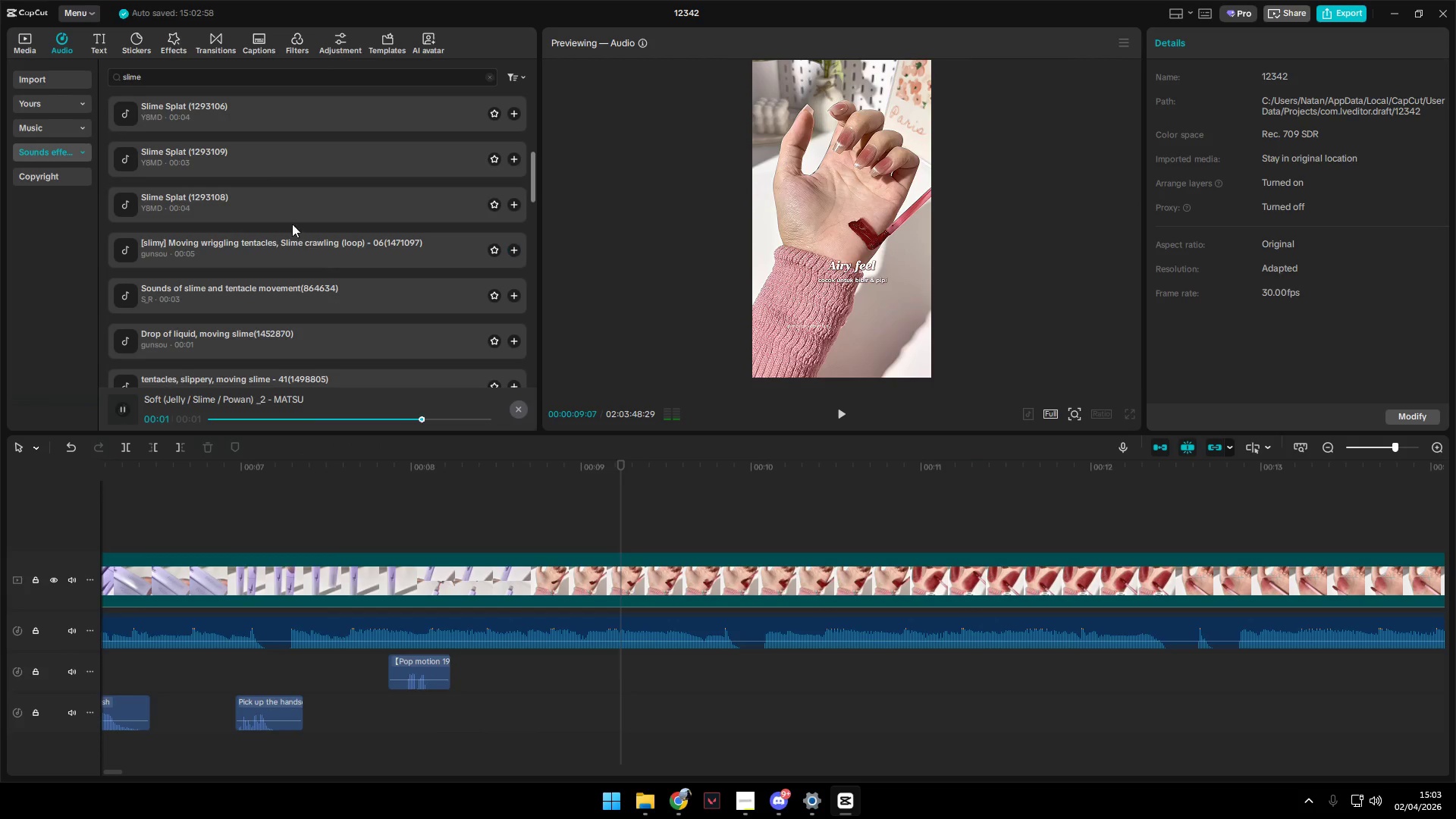 
left_click([293, 215])
 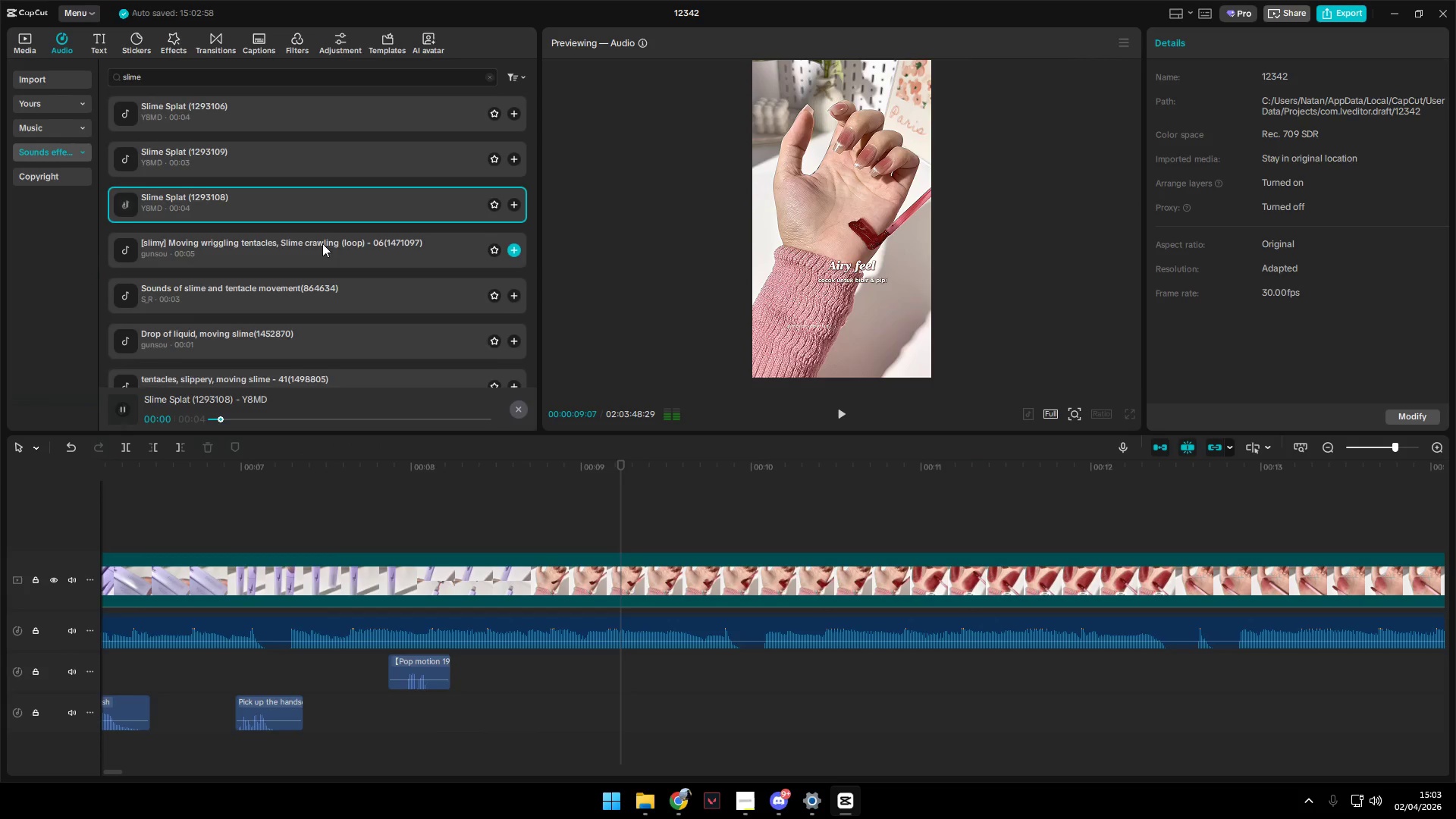 
left_click([279, 163])
 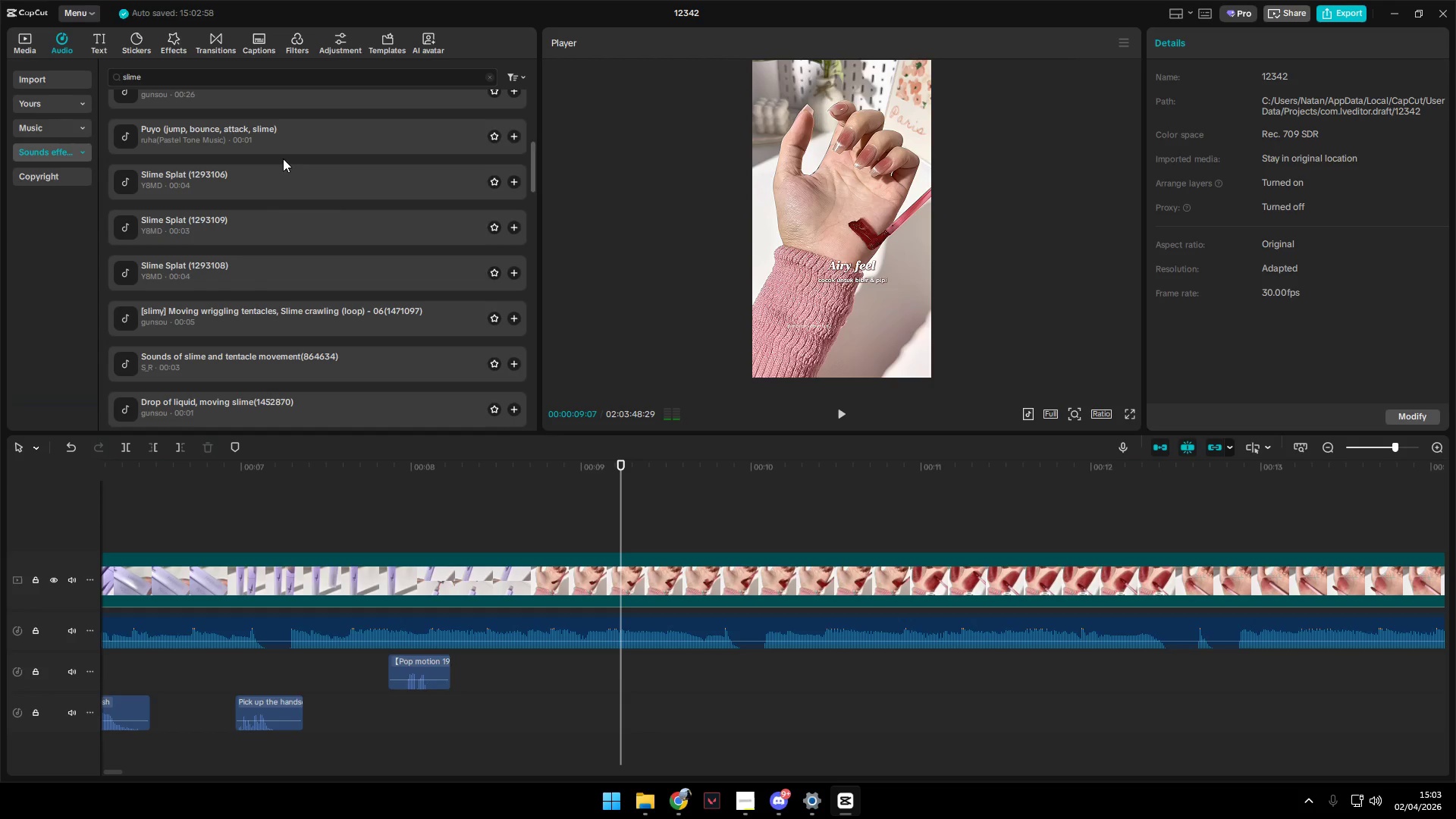 
scroll: coordinate [325, 246], scroll_direction: up, amount: 1.0
 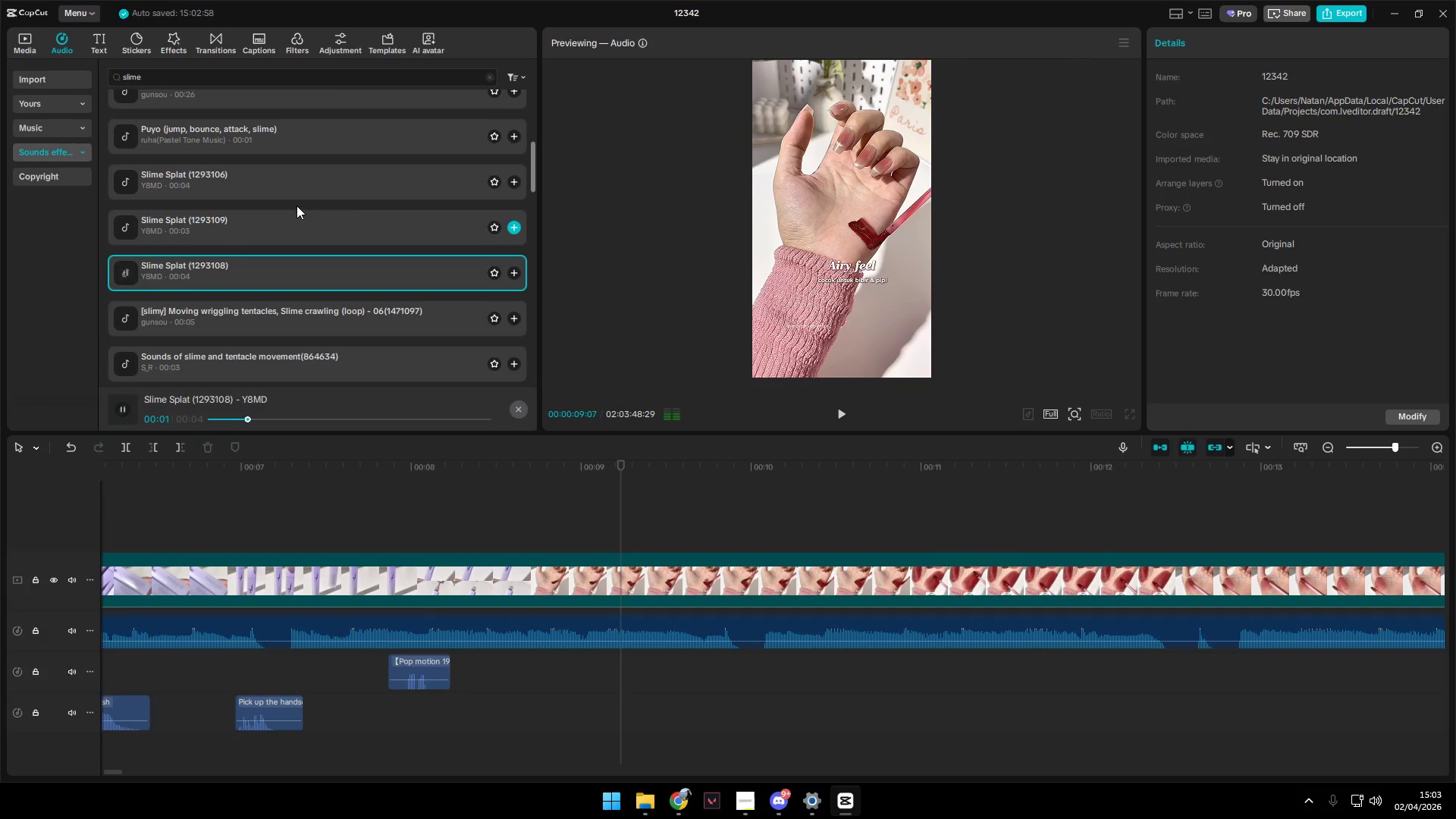 
double_click([293, 135])
 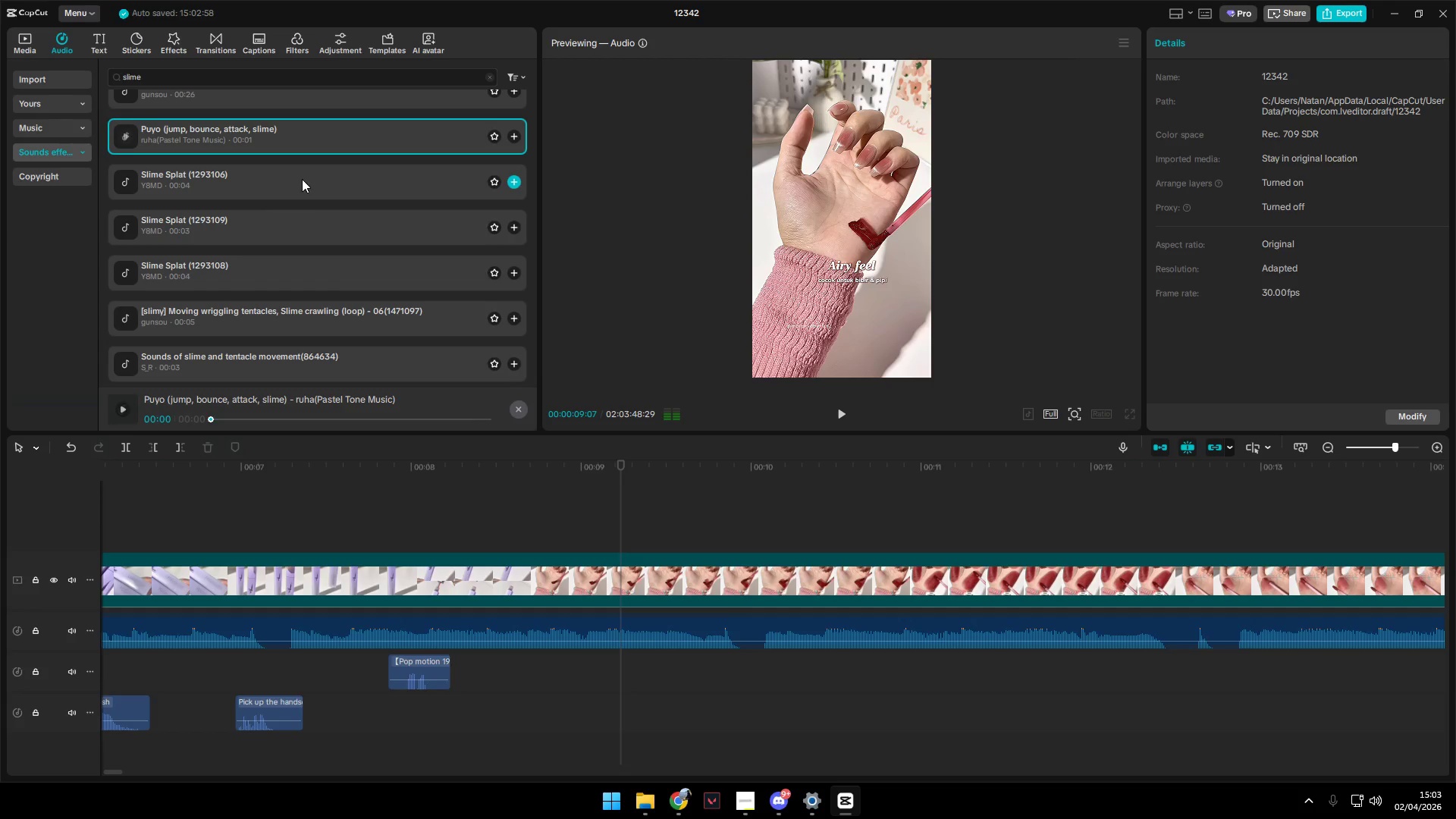 
left_click([307, 211])
 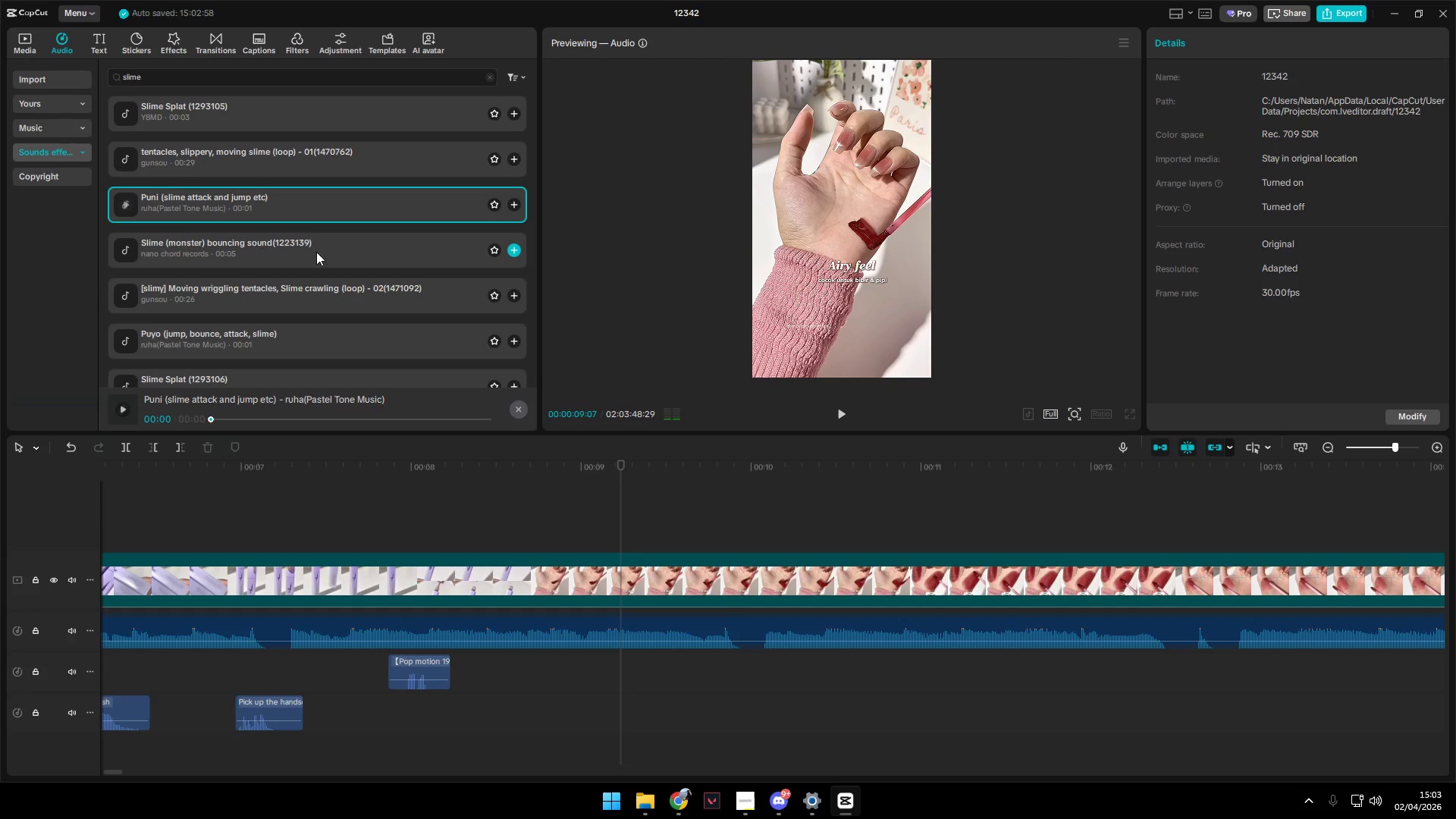 
scroll: coordinate [327, 246], scroll_direction: up, amount: 3.0
 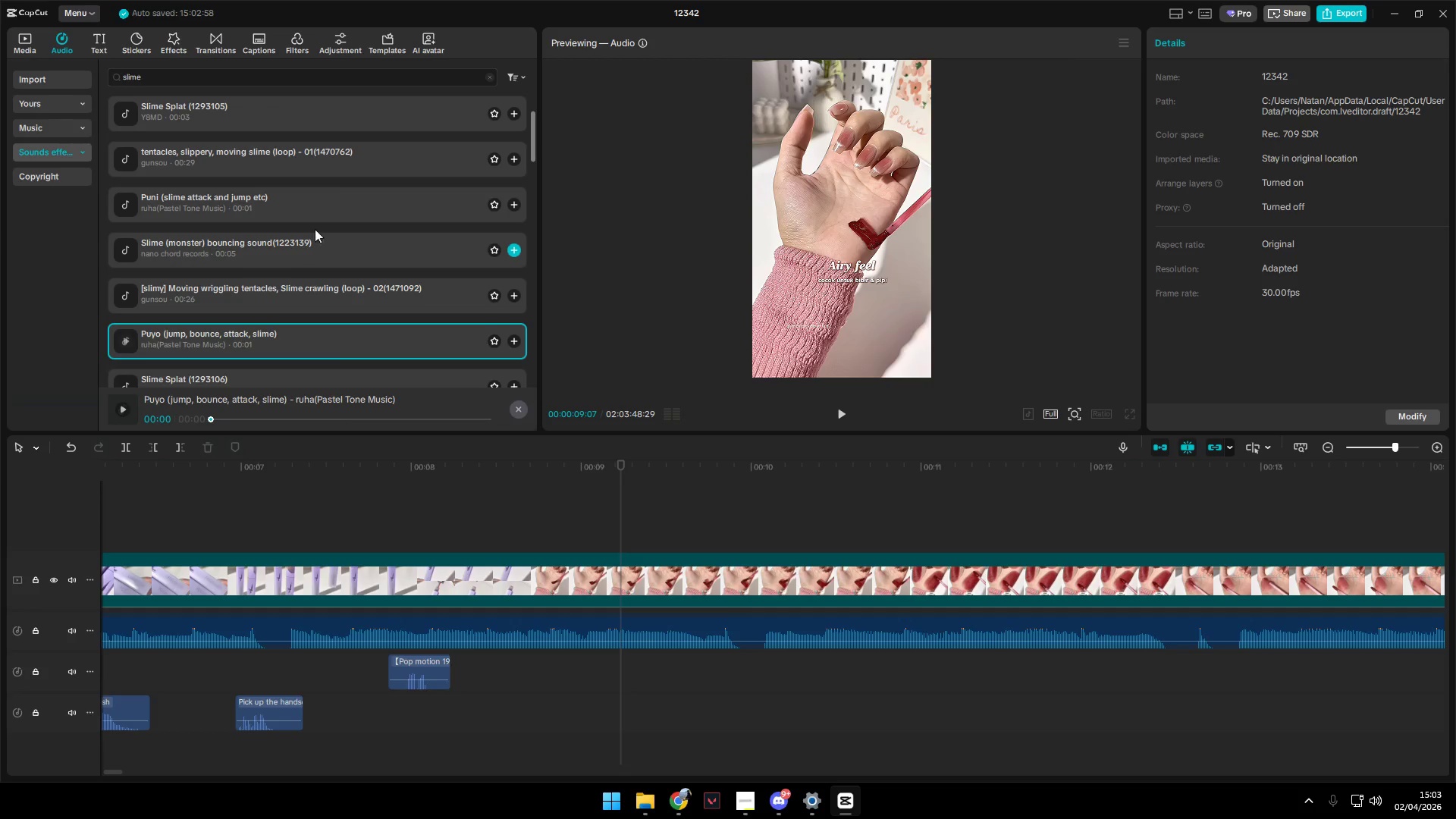 
double_click([318, 162])
 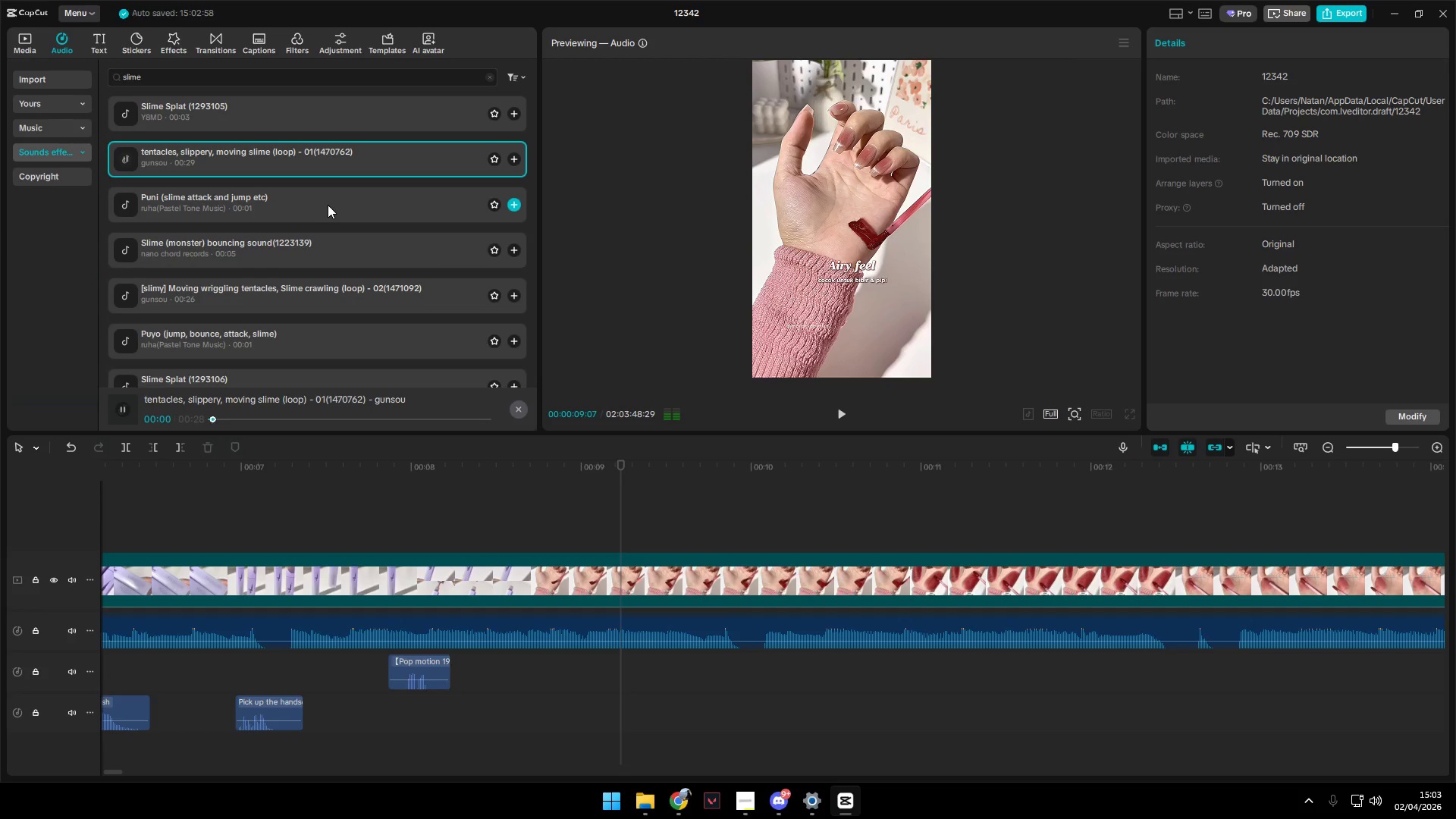 
left_click_drag(start_coordinate=[182, 81], to_coordinate=[100, 73])
 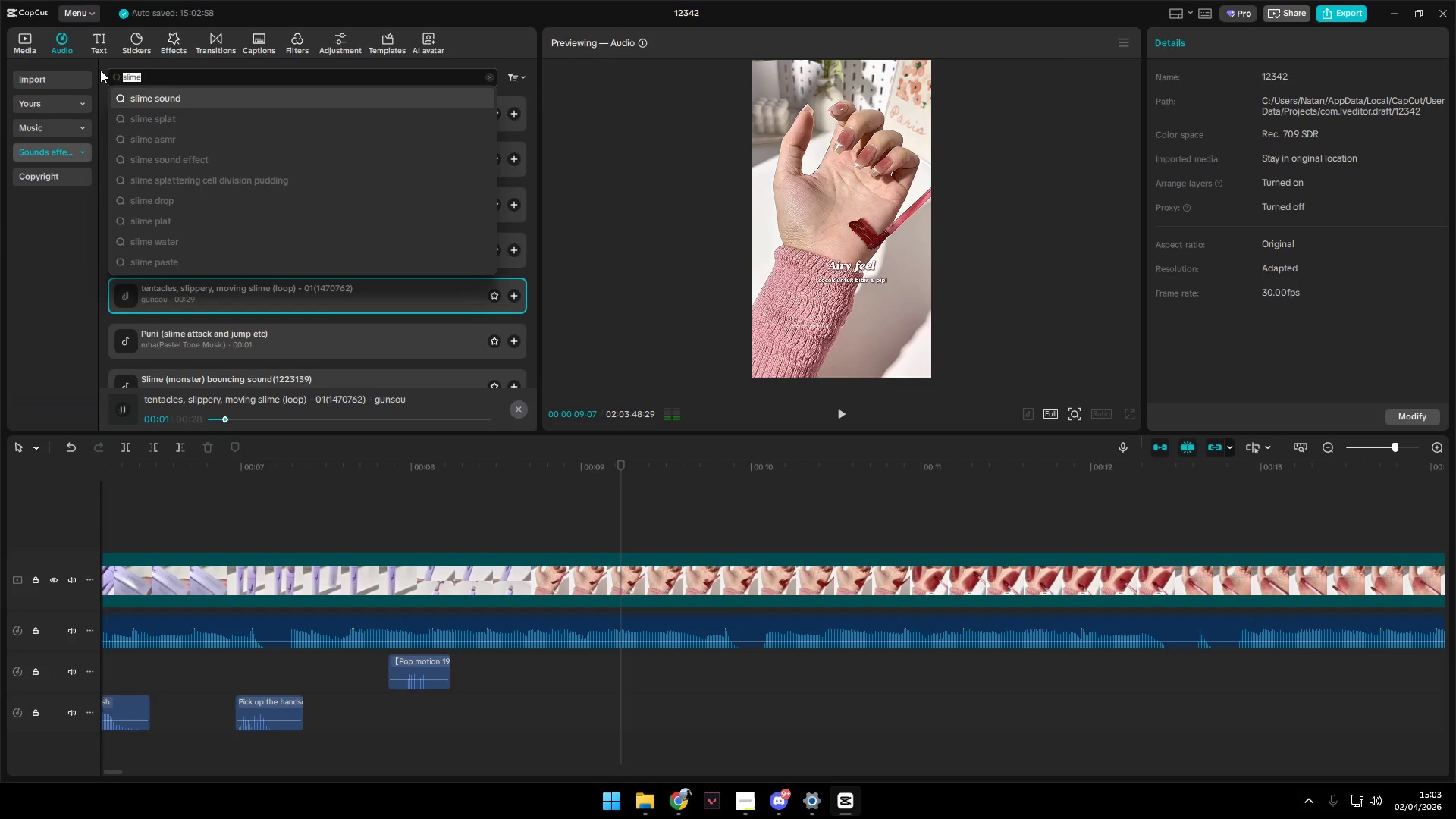 
scroll: coordinate [258, 168], scroll_direction: up, amount: 3.0
 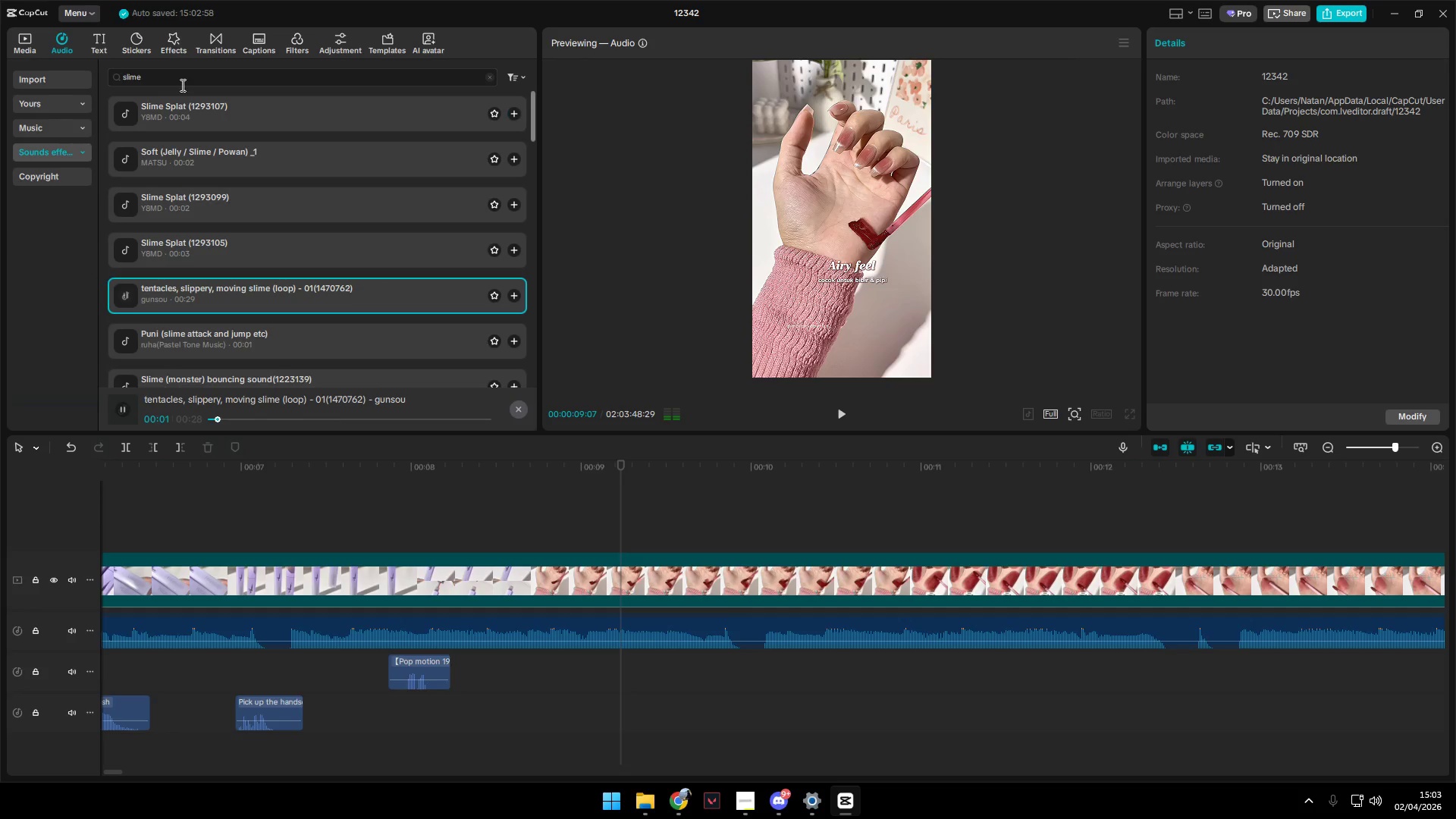 
type(rub)
 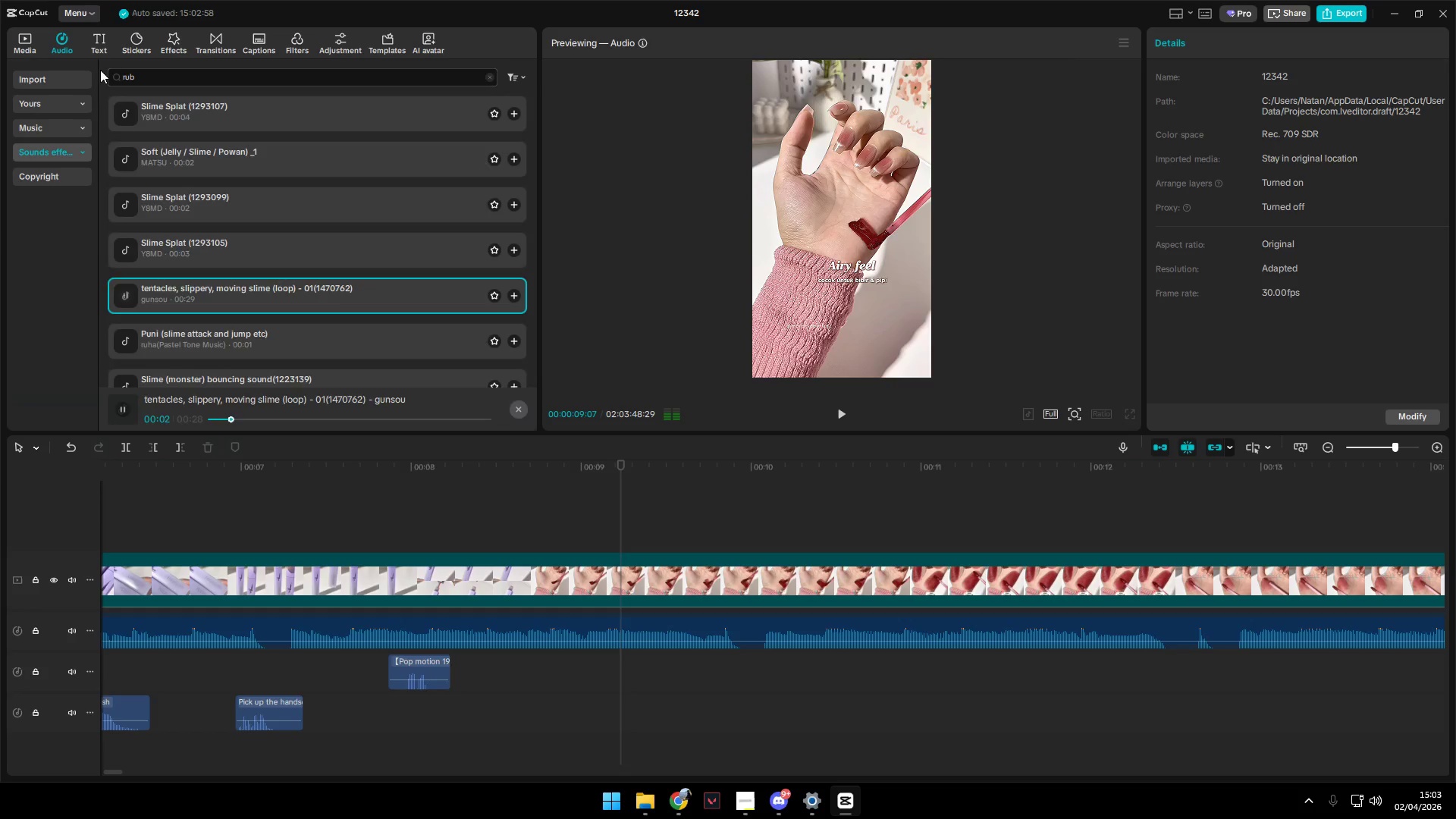 
key(Enter)
 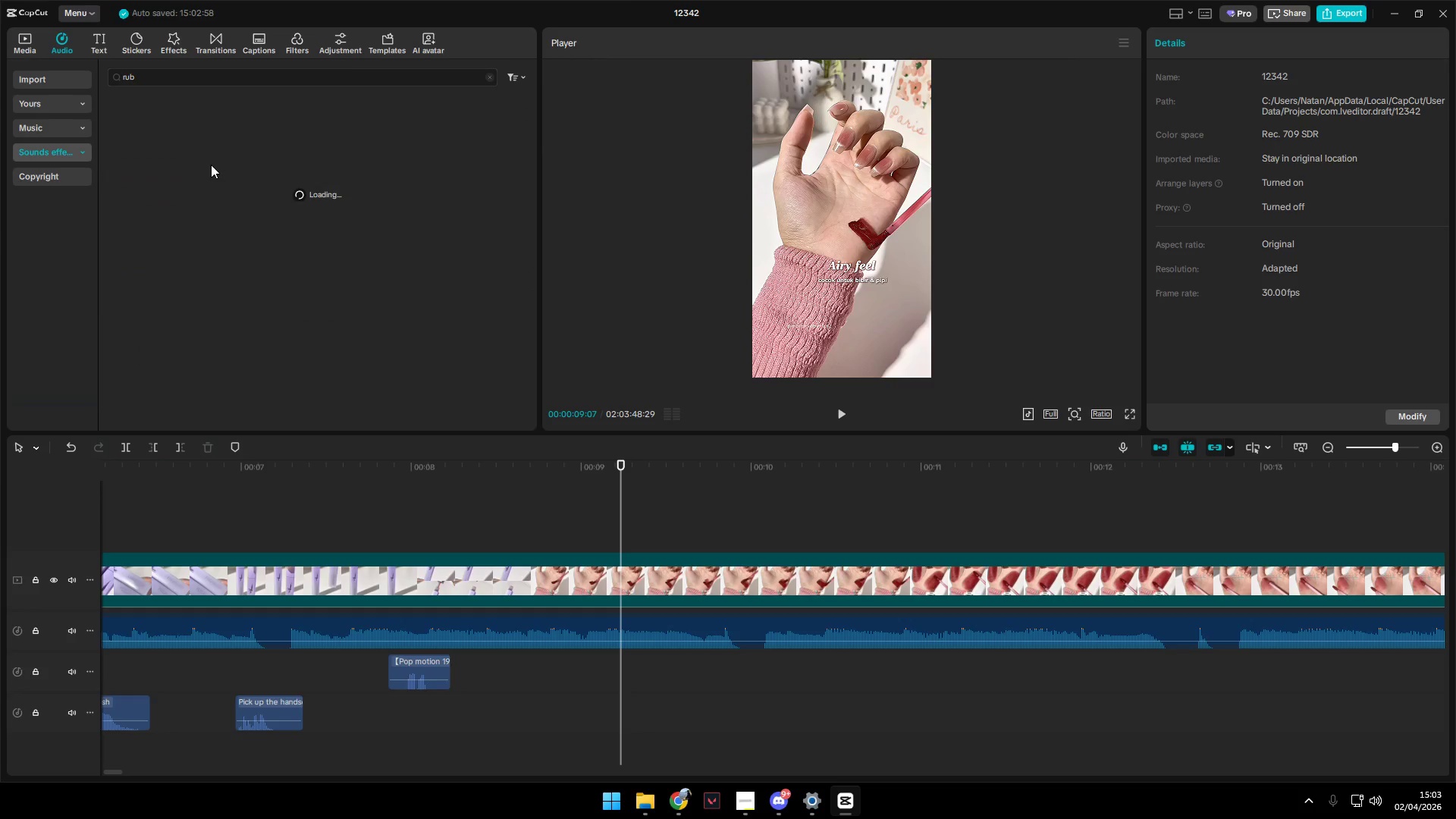 
left_click([199, 108])
 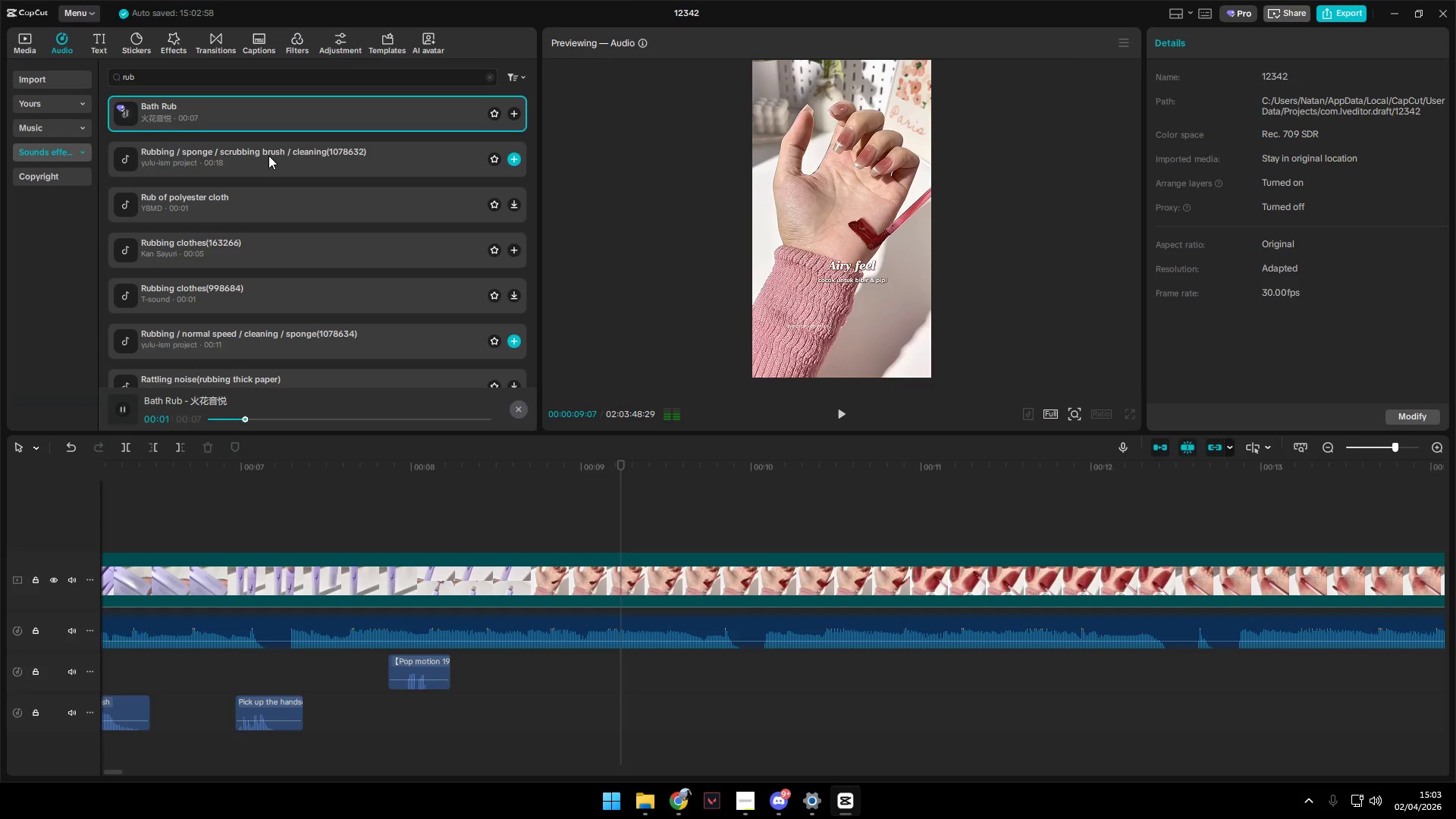 
left_click([250, 204])
 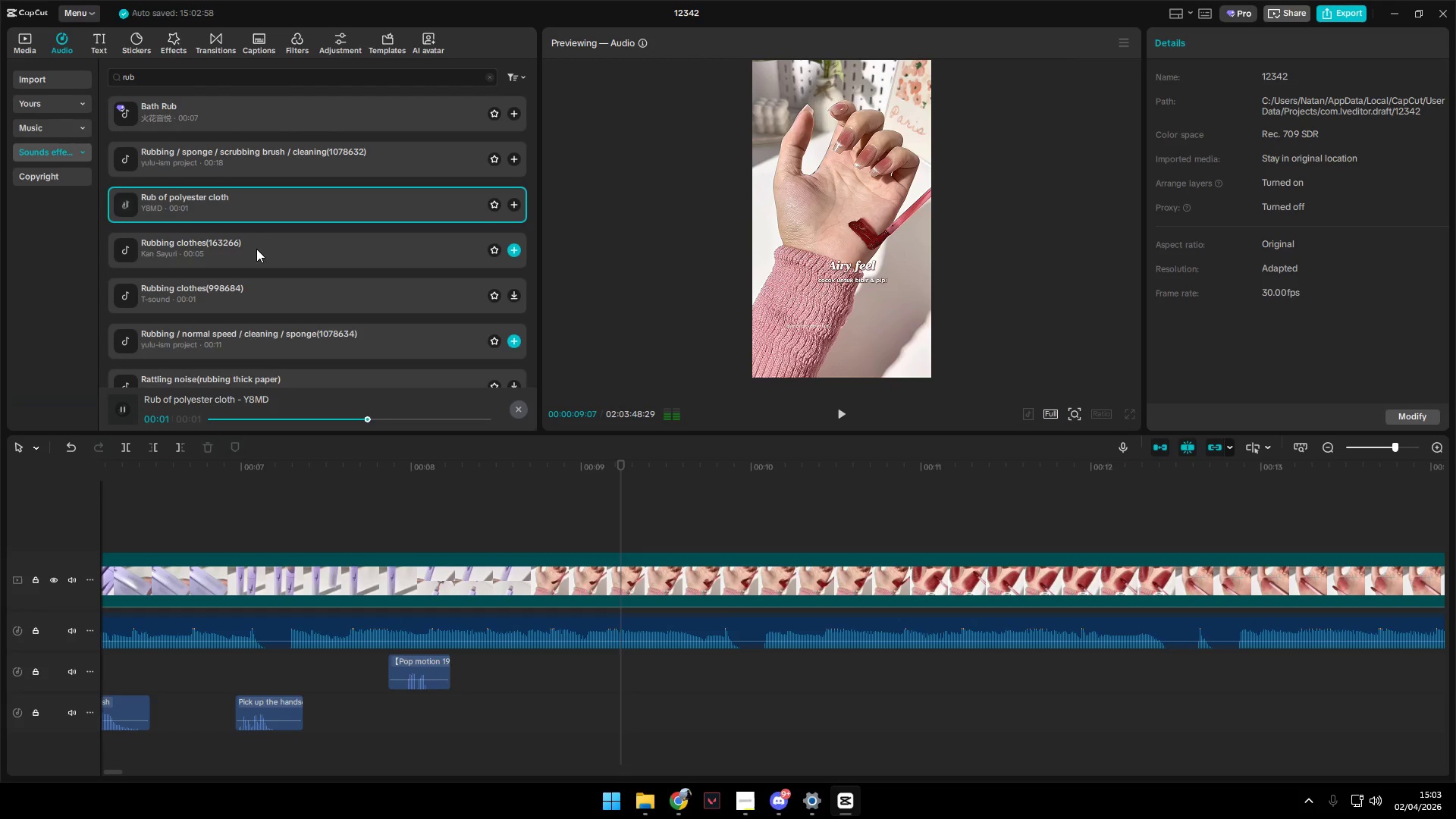 
left_click([256, 252])
 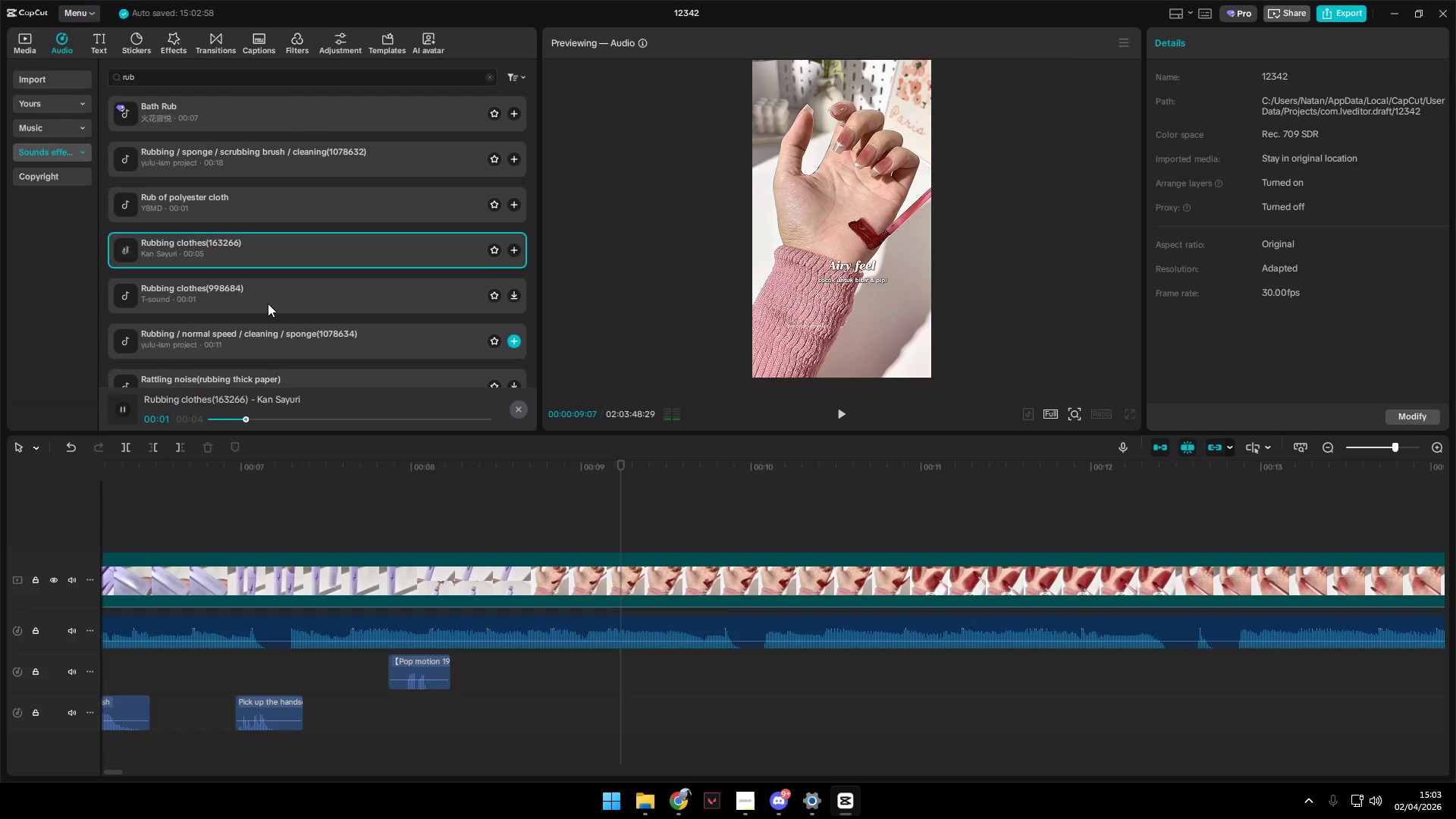 
left_click([272, 300])
 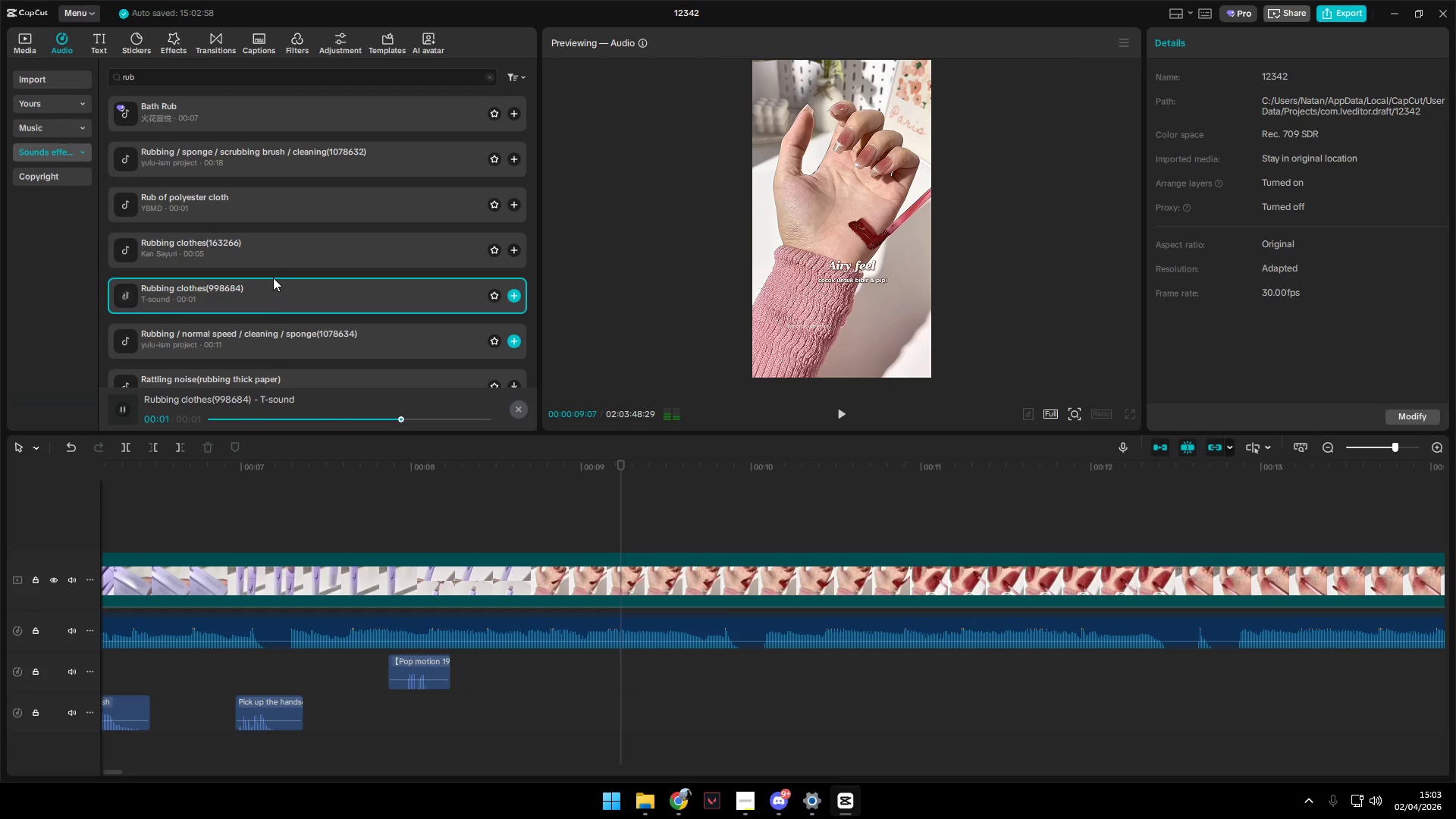 
left_click([281, 163])
 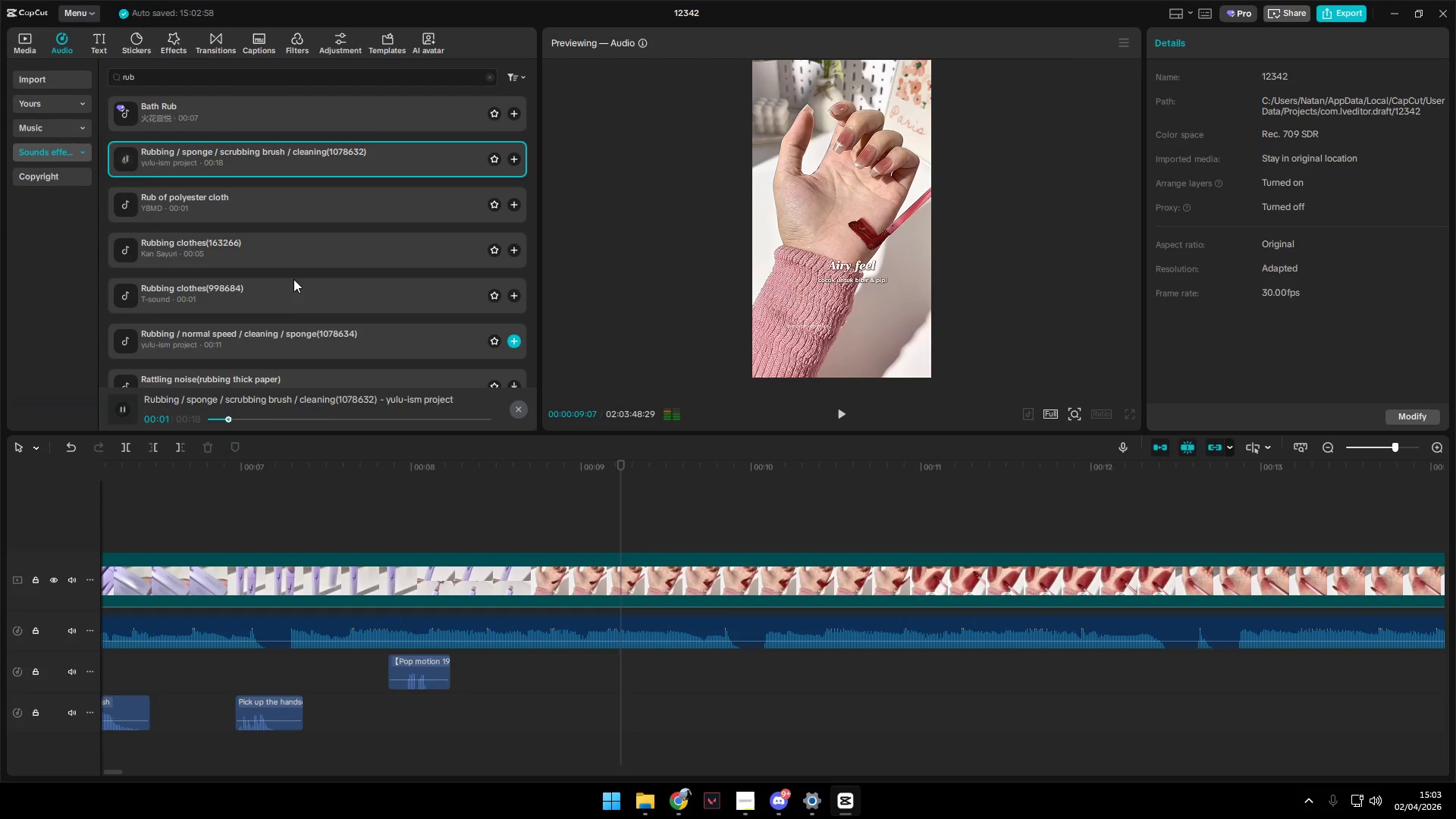 
left_click([283, 302])
 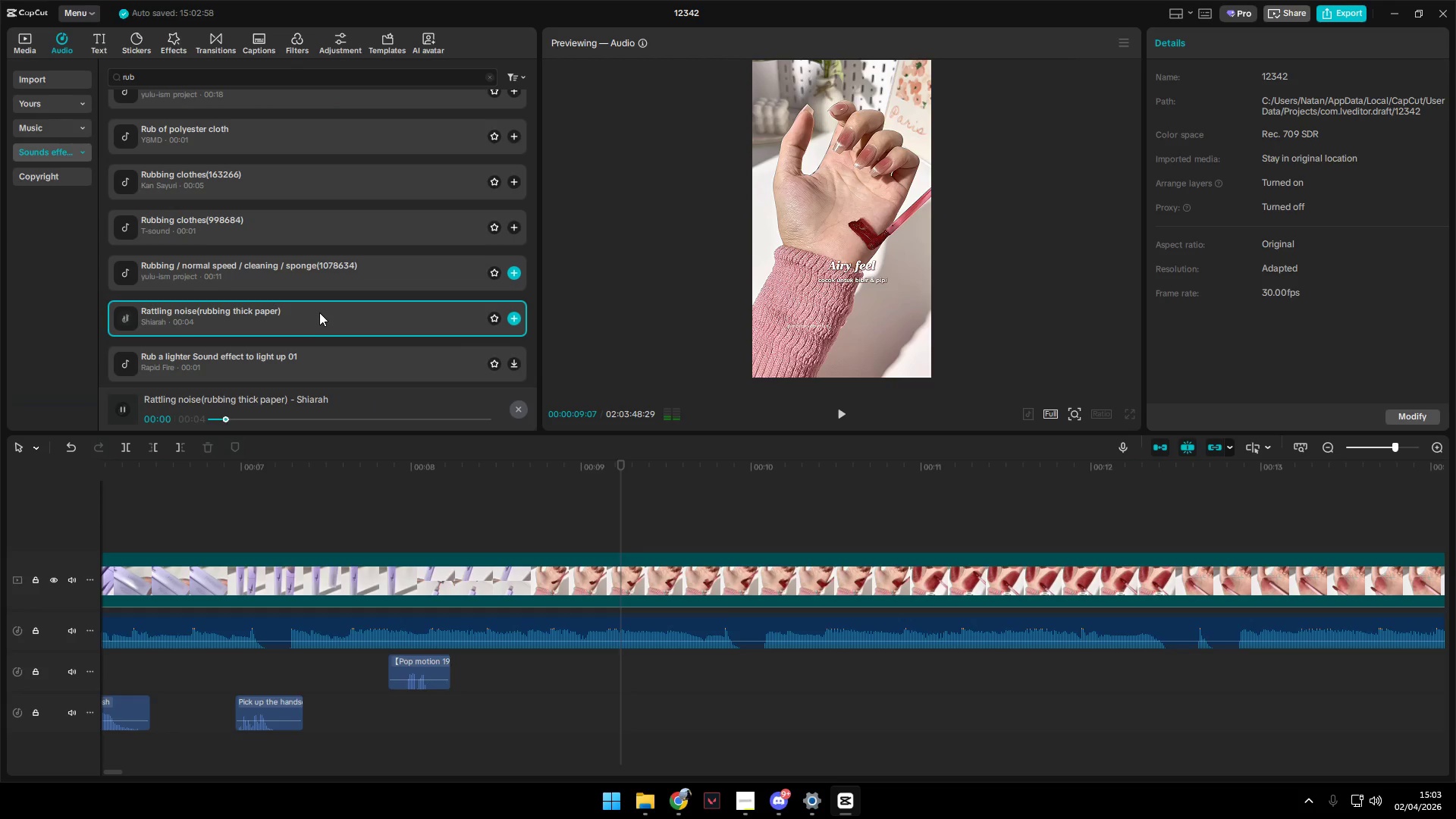 
scroll: coordinate [292, 309], scroll_direction: down, amount: 1.0
 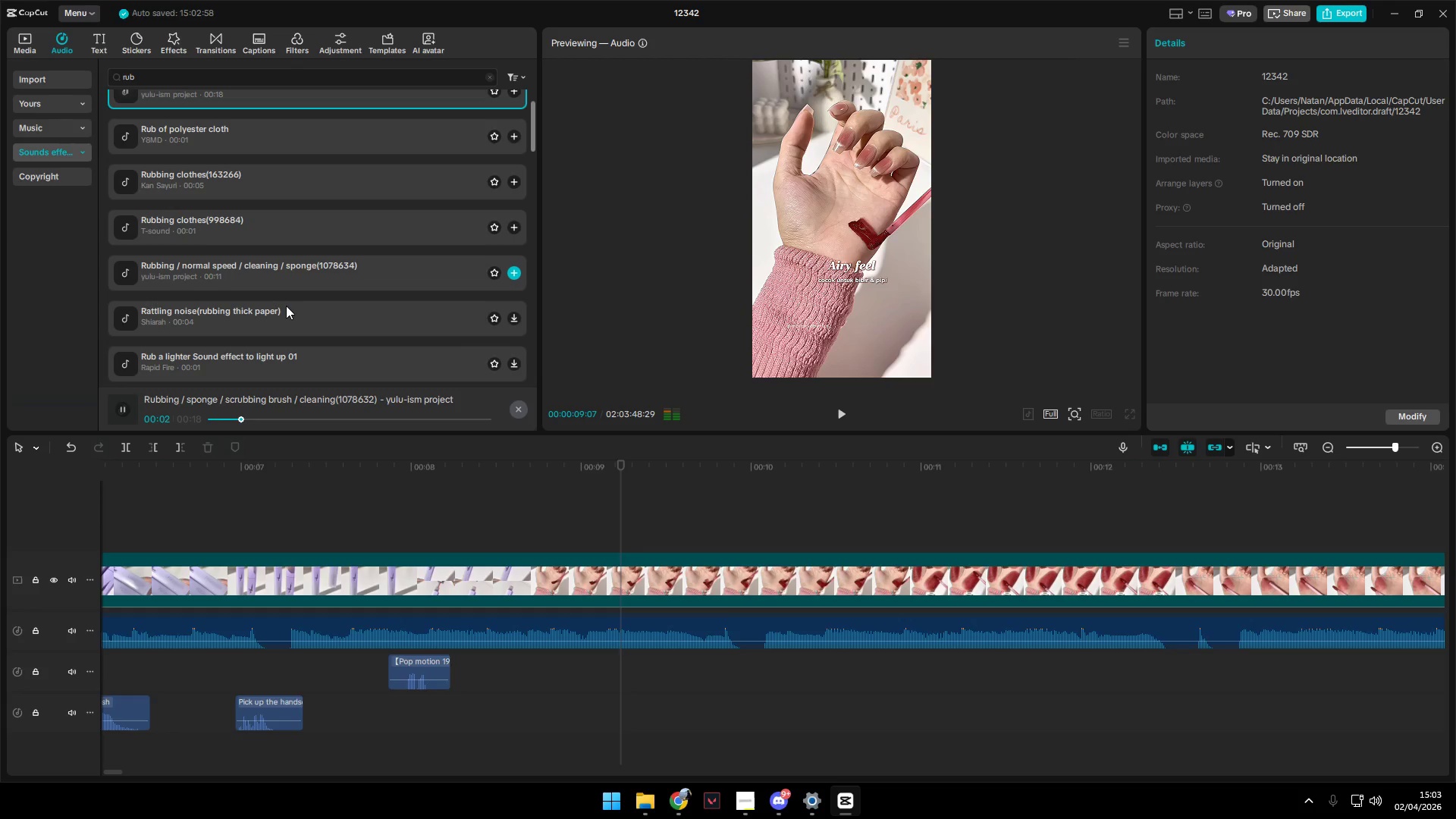 
left_click([295, 297])
 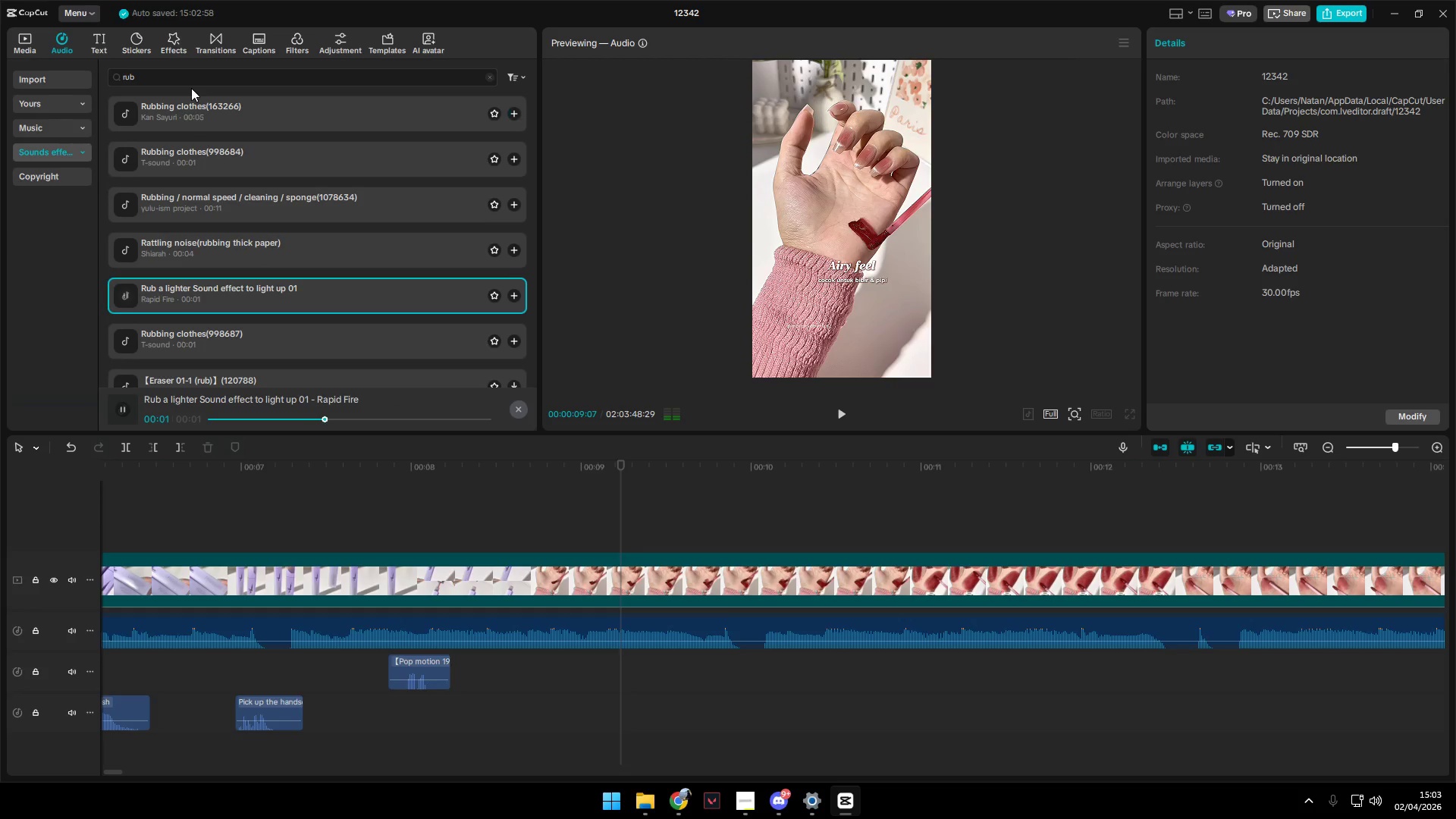 
scroll: coordinate [315, 309], scroll_direction: down, amount: 1.0
 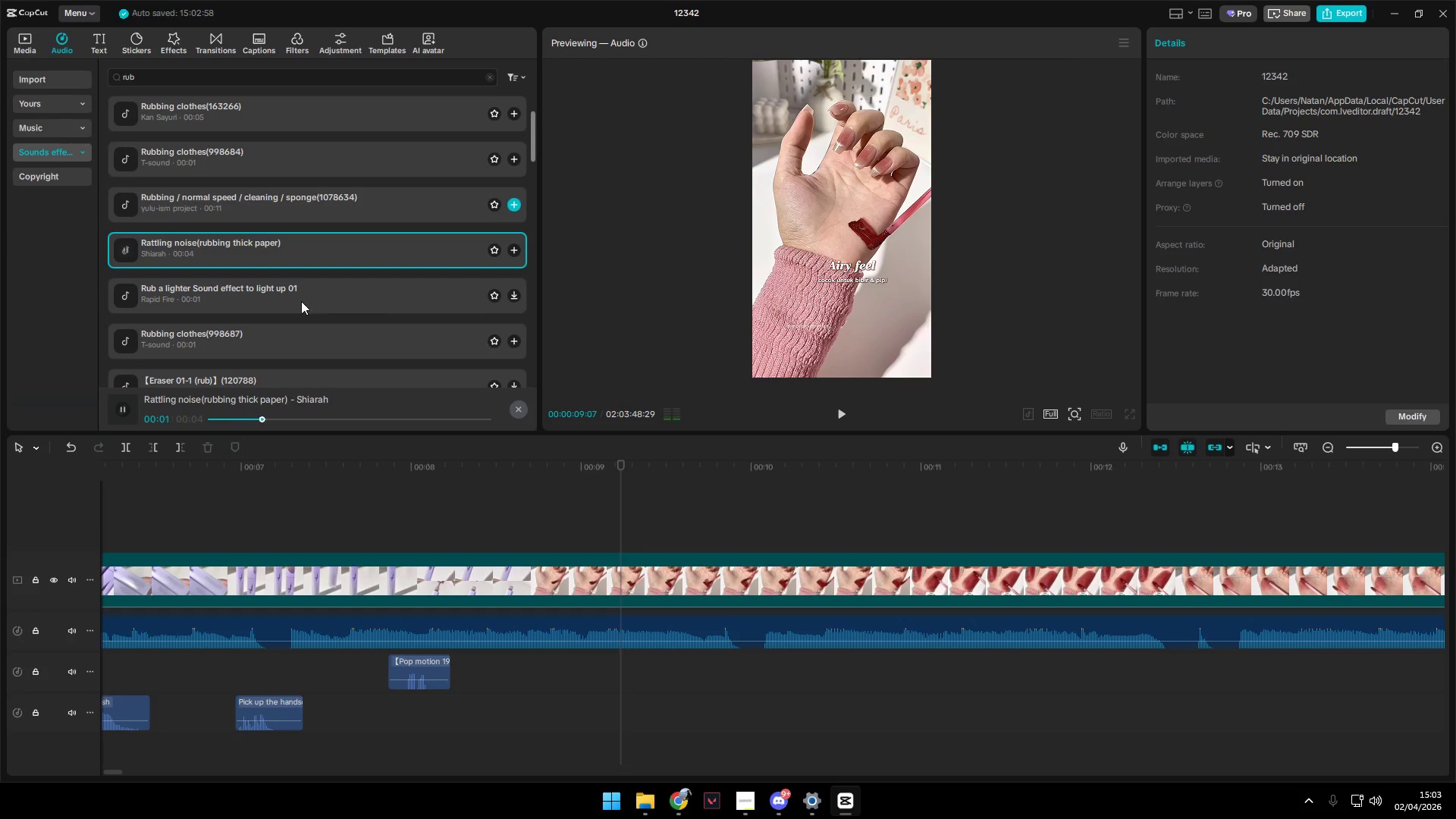 
double_click([198, 77])
 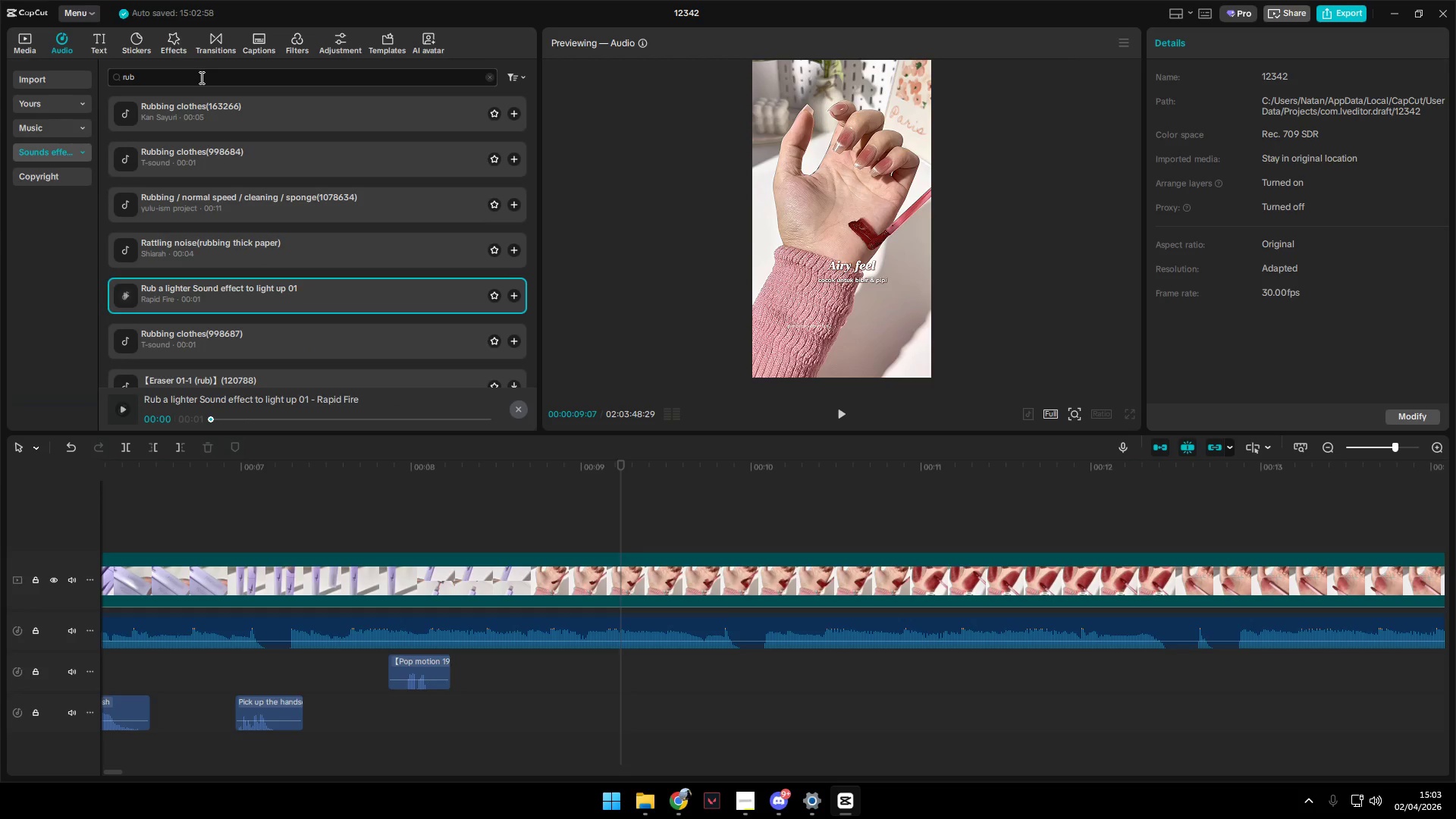 
type(bing arm)
 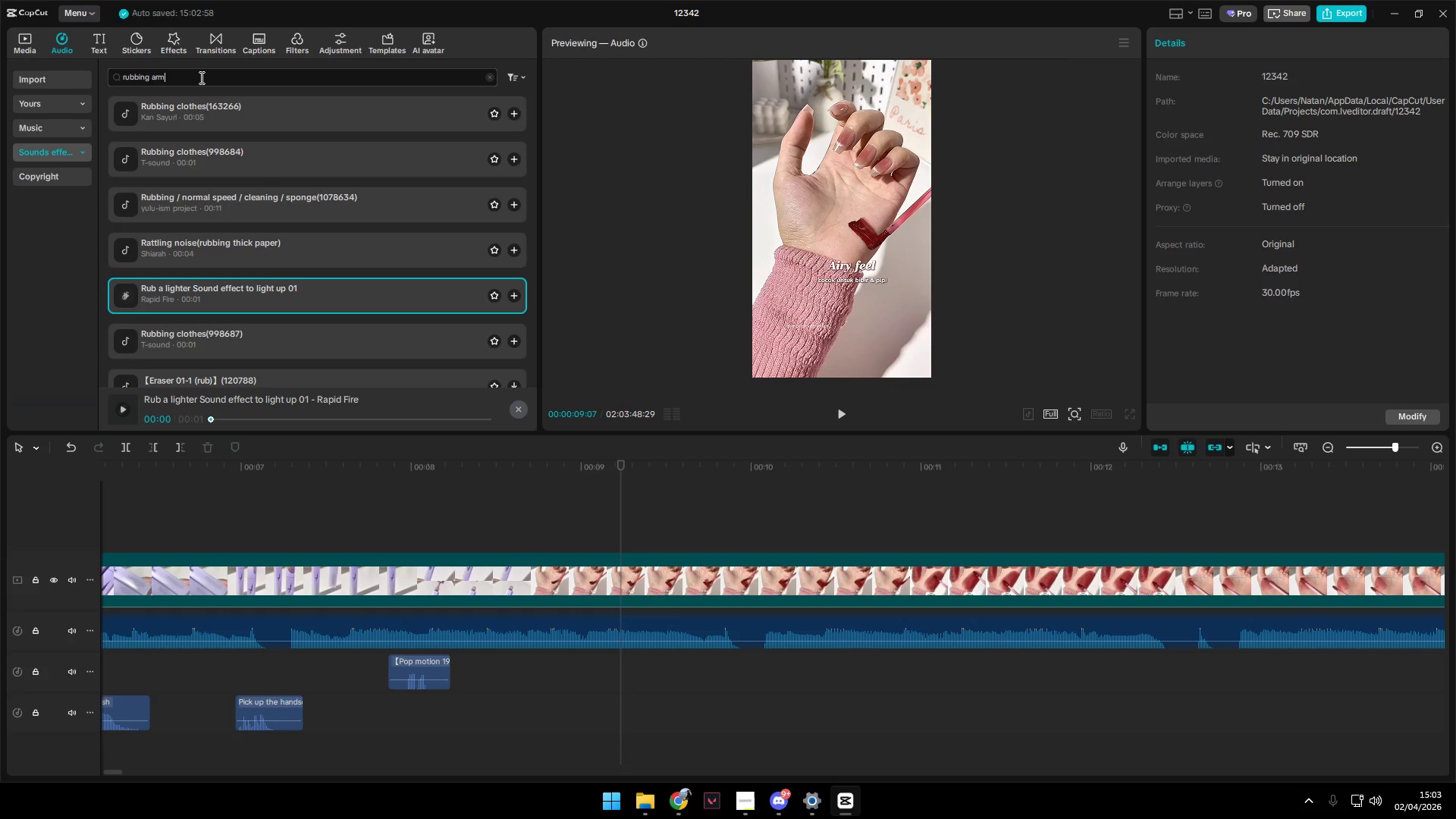 
key(Enter)
 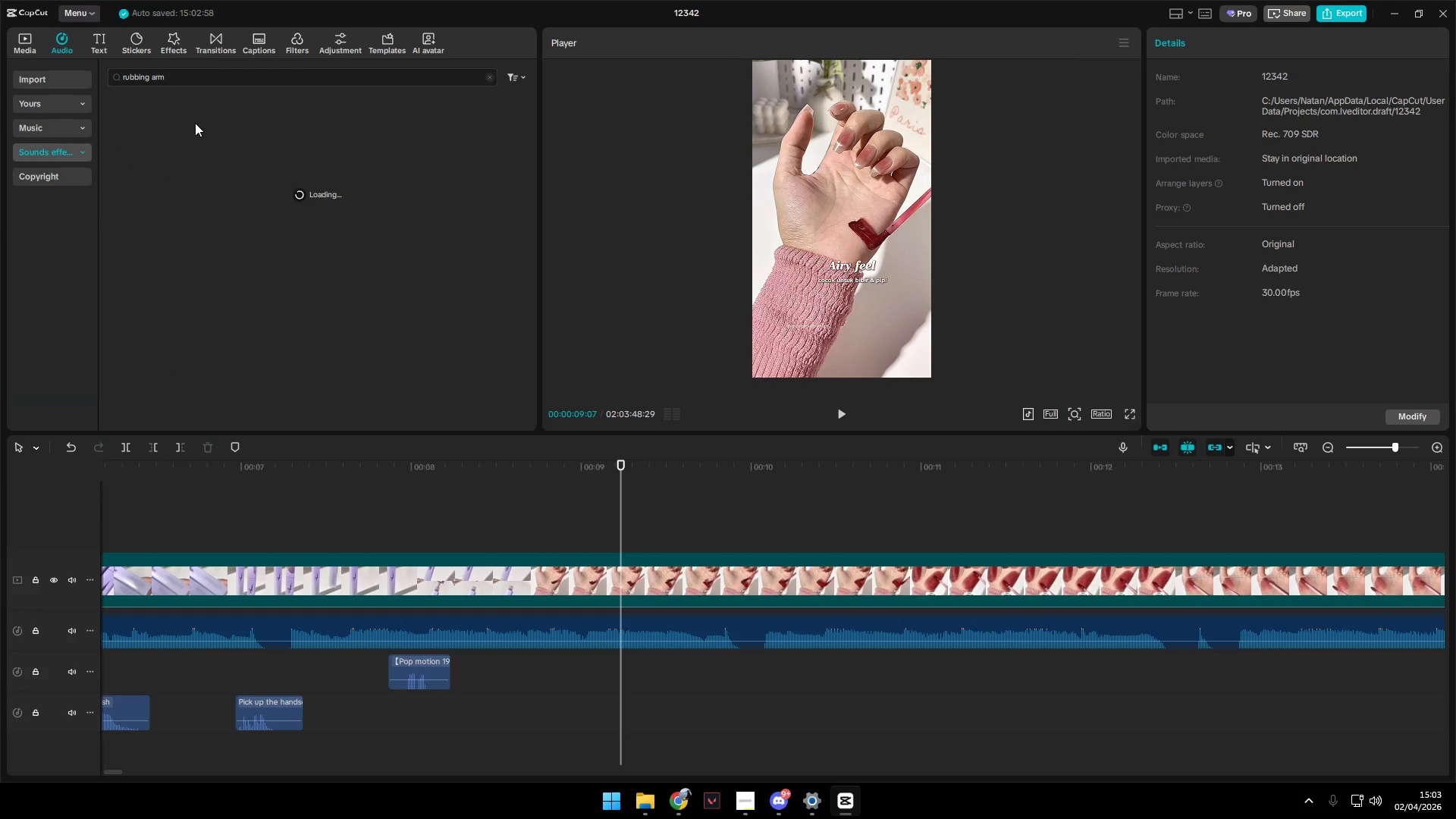 
left_click([218, 118])
 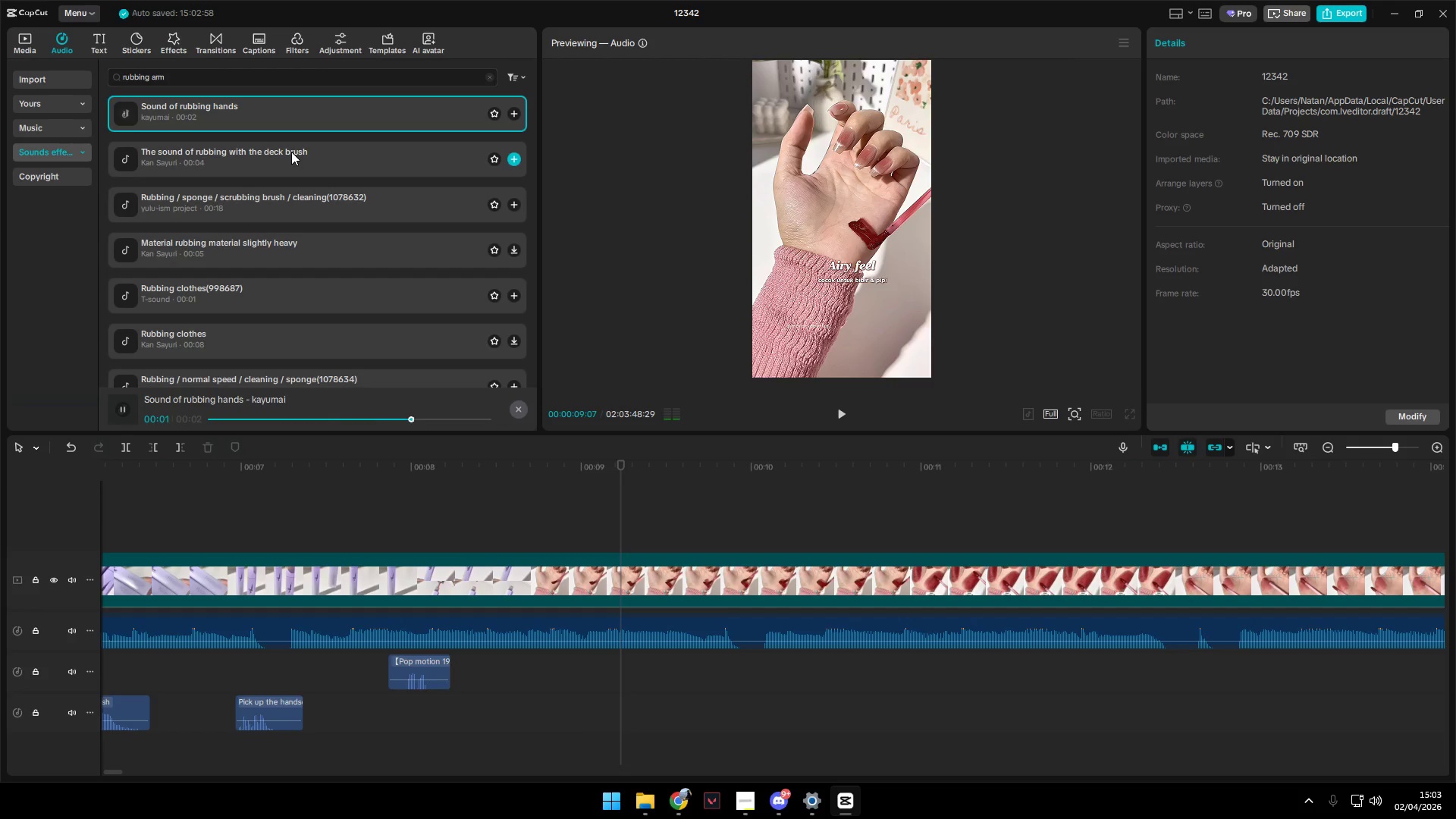 
left_click([291, 152])
 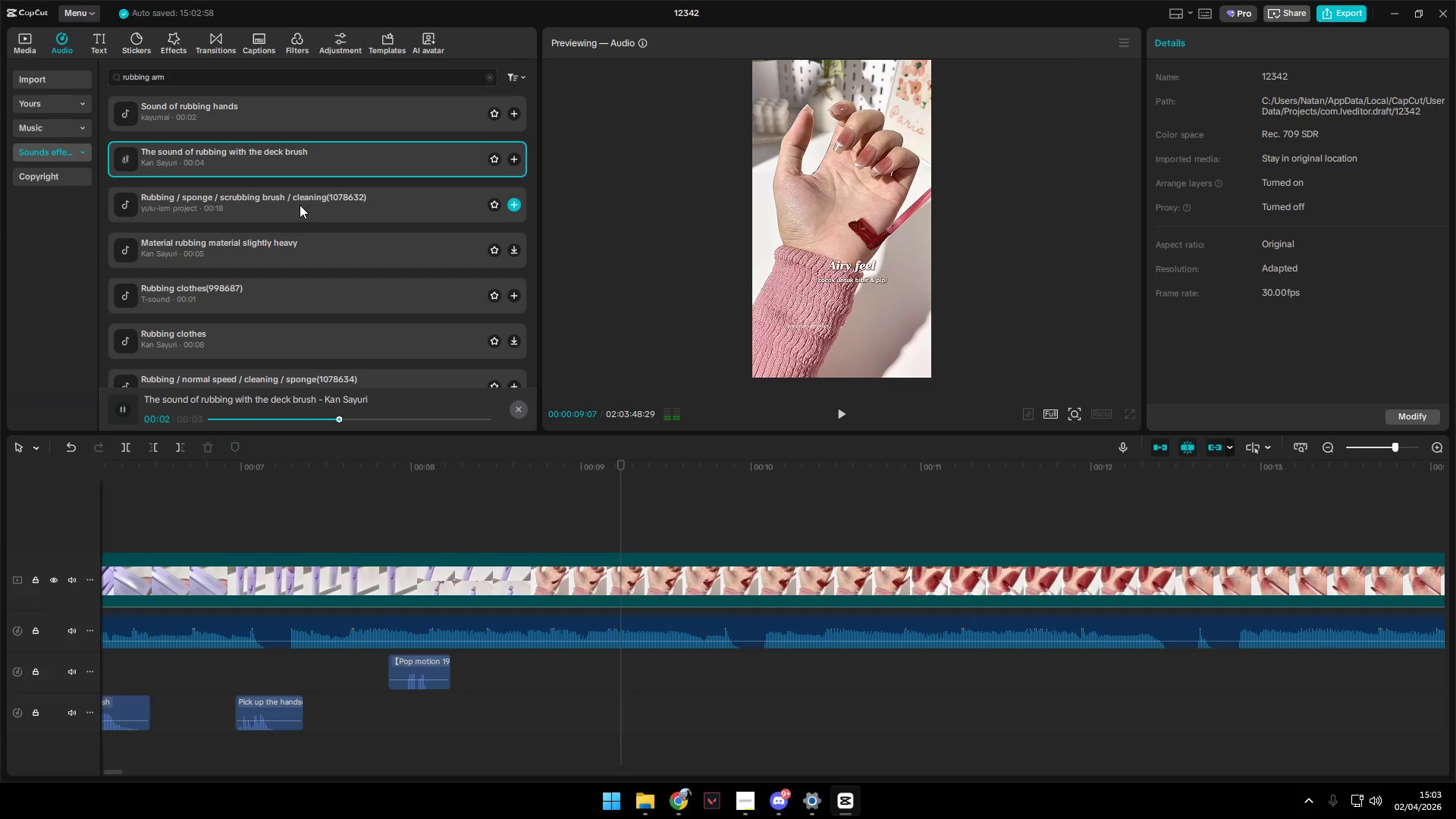 
left_click([300, 204])
 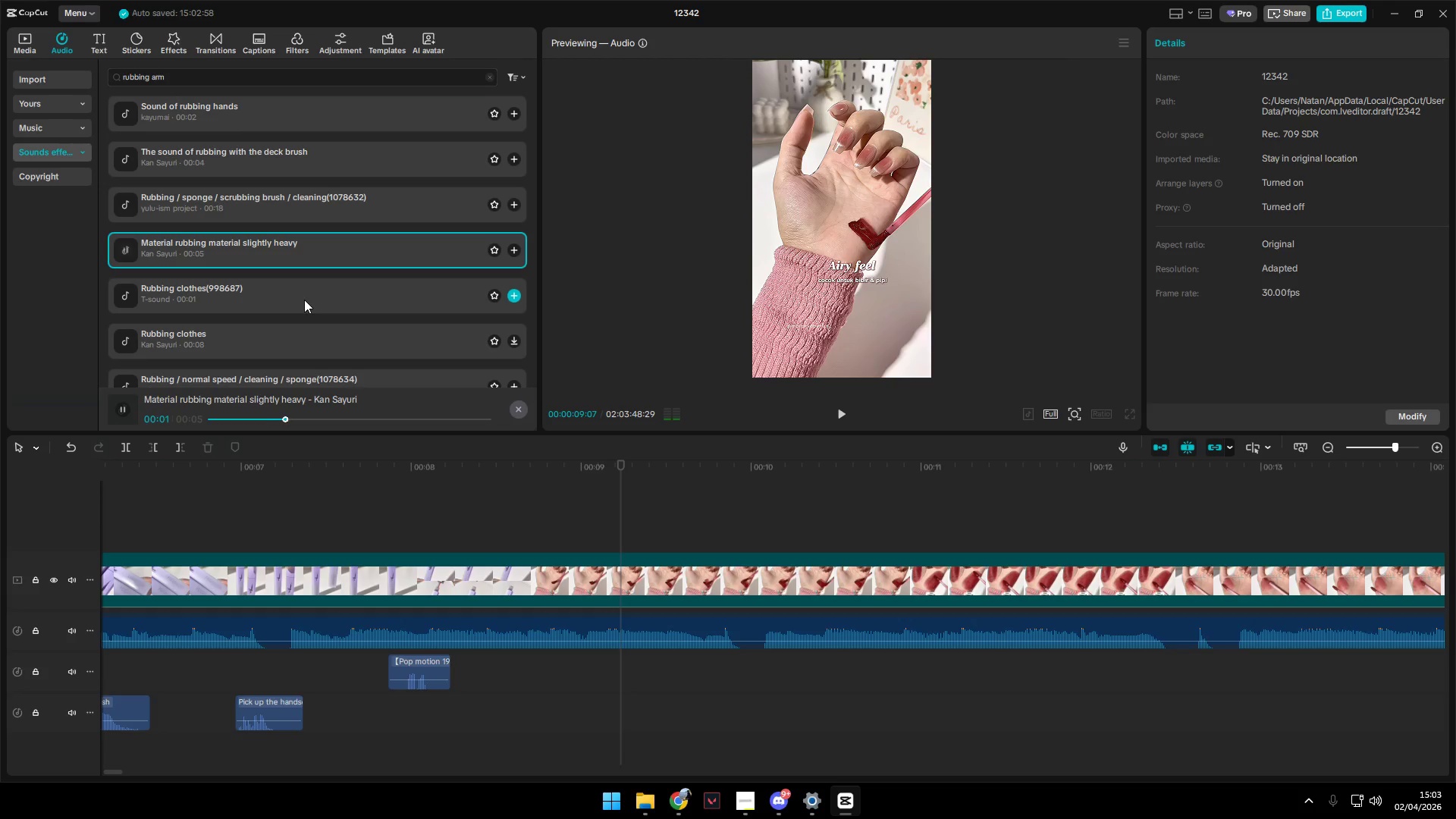 
double_click([304, 293])
 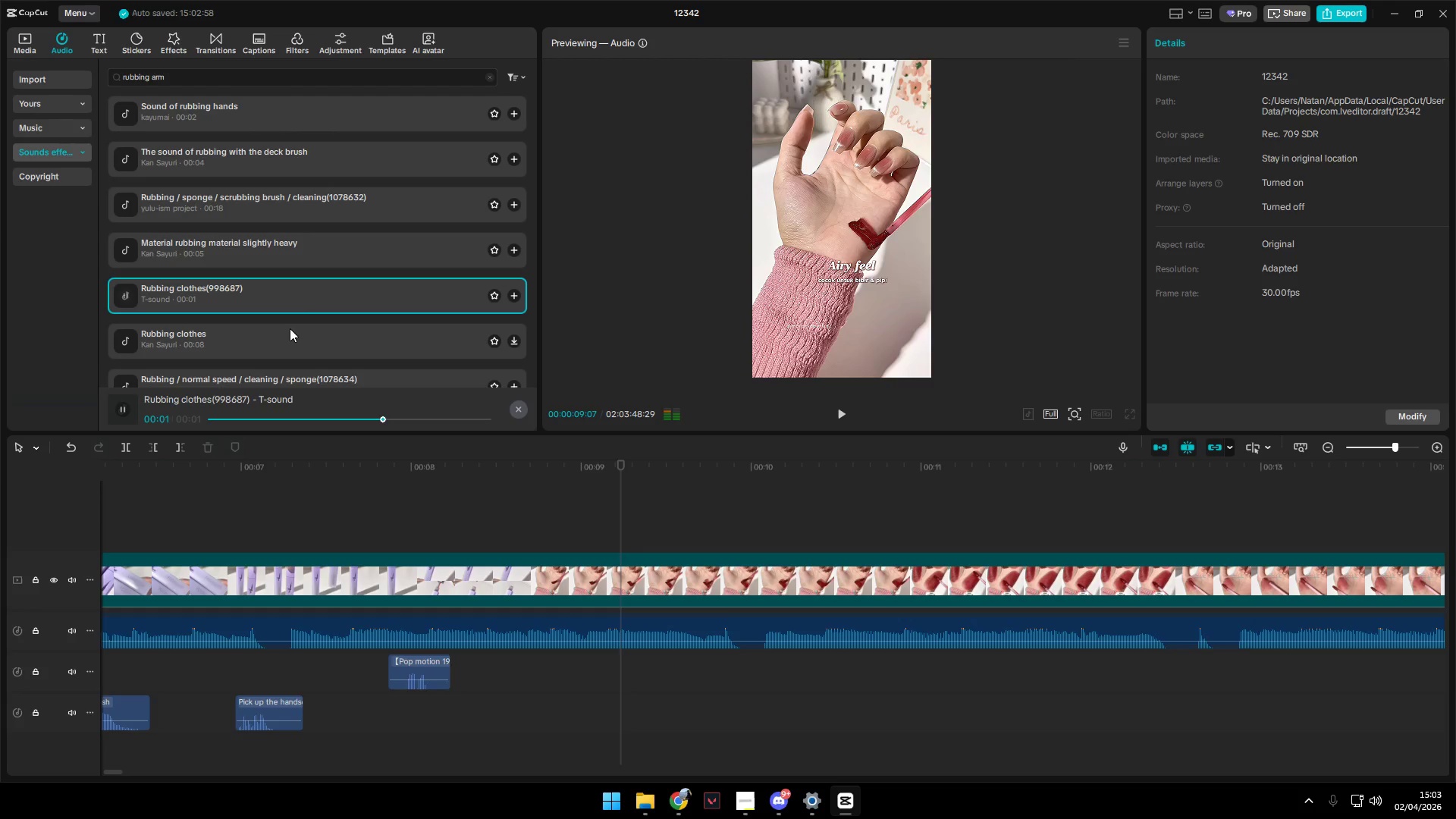 
left_click([284, 337])
 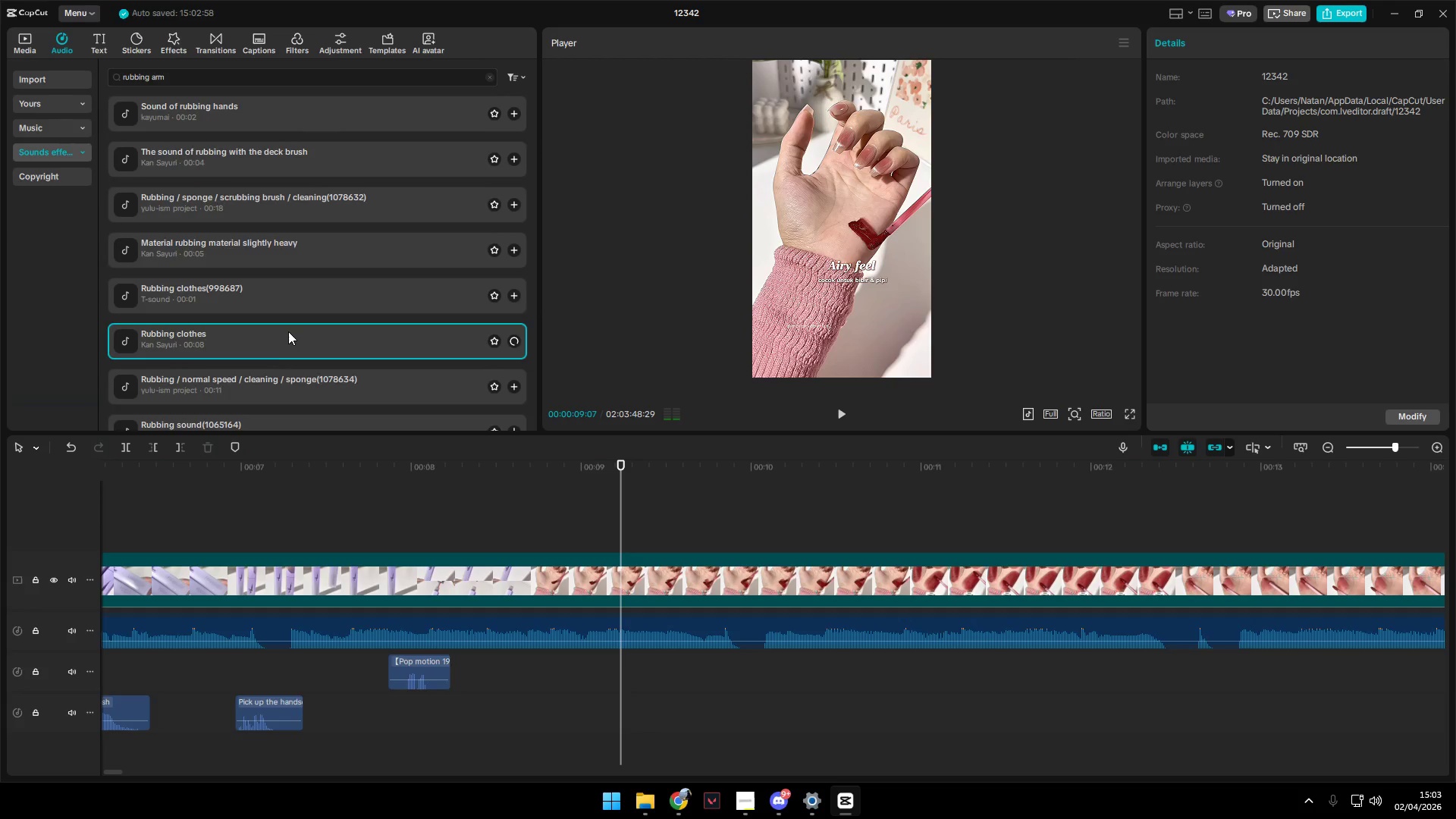 
left_click([293, 322])
 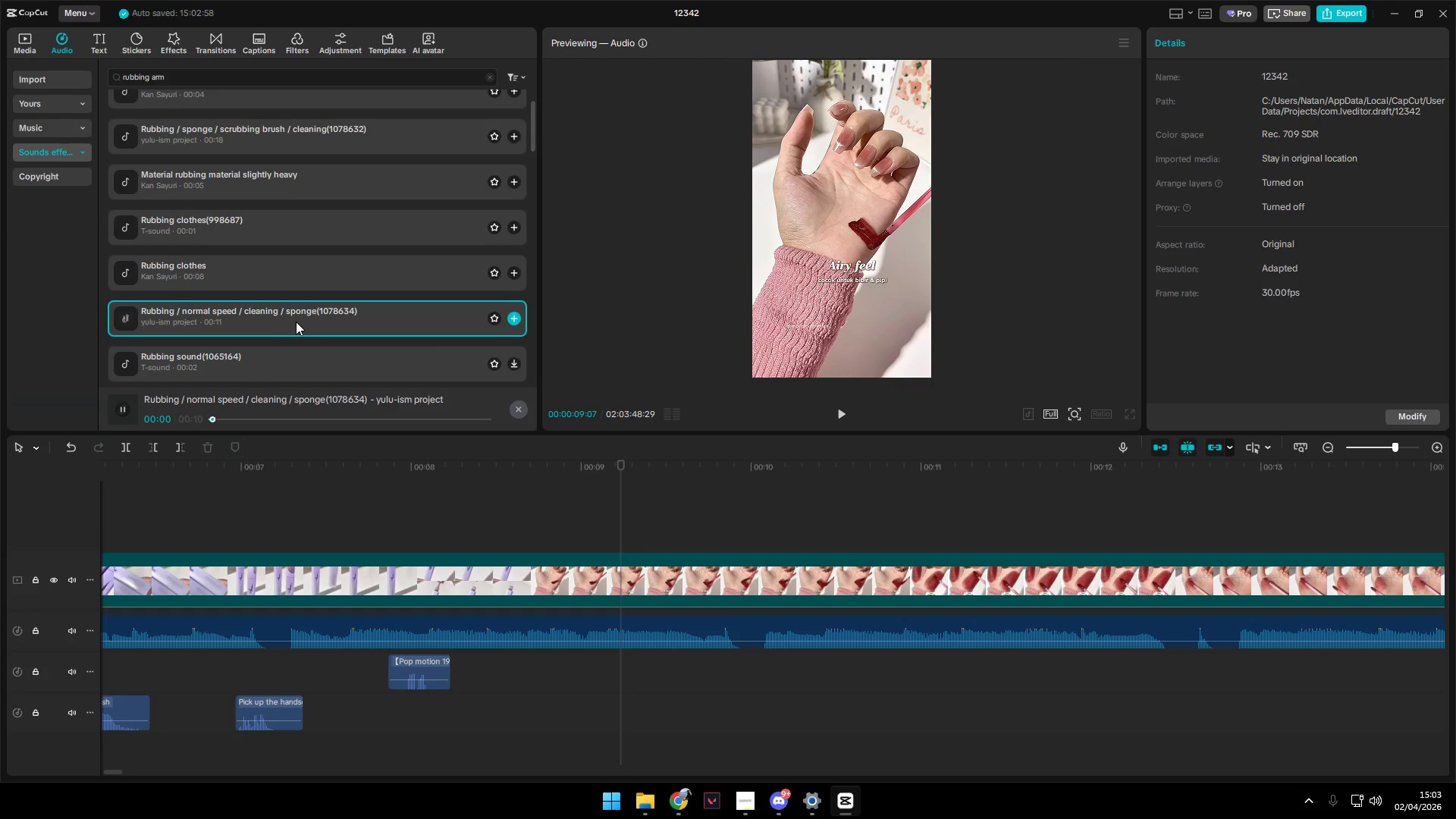 
scroll: coordinate [289, 331], scroll_direction: down, amount: 1.0
 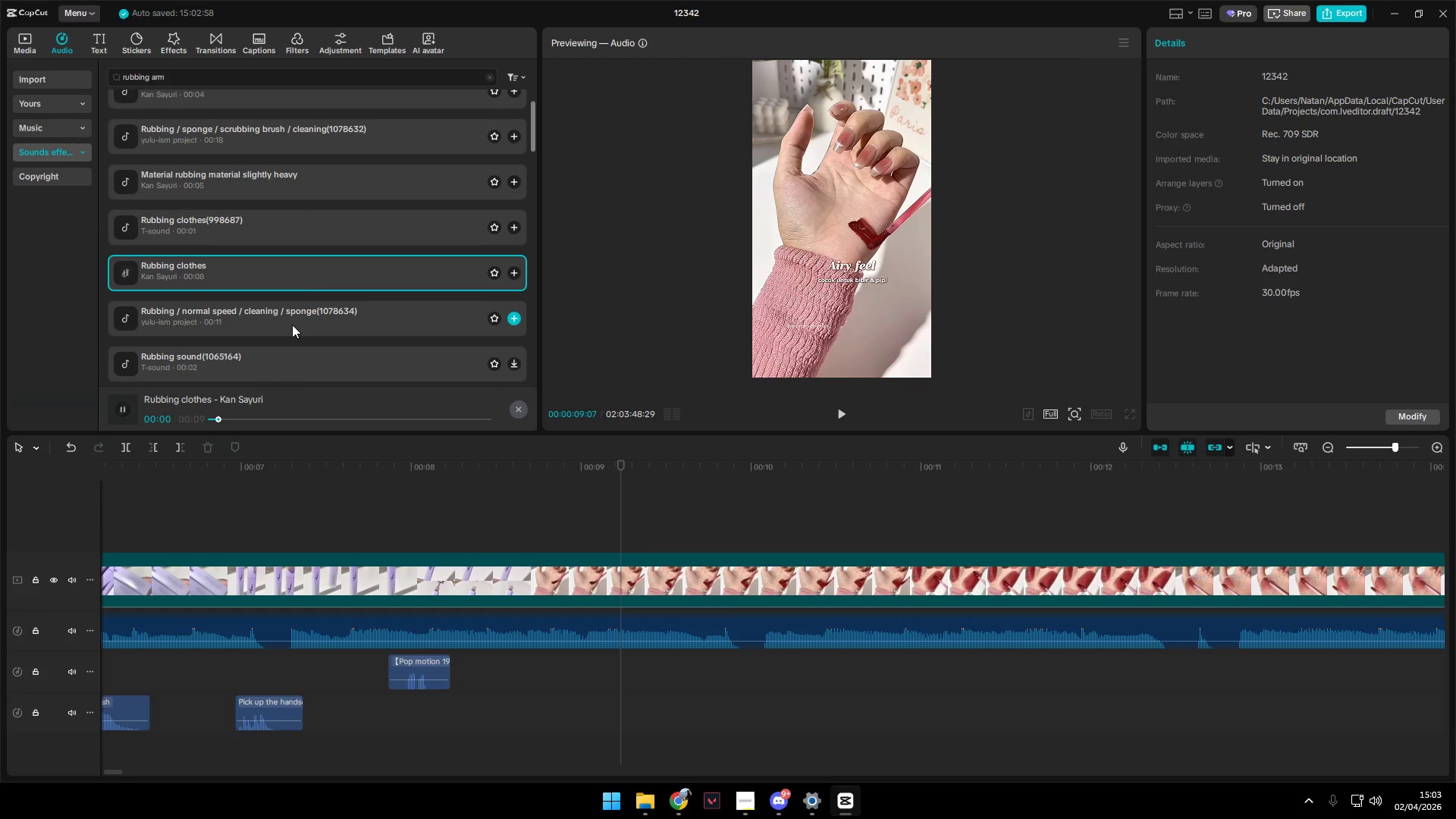 
left_click([268, 302])
 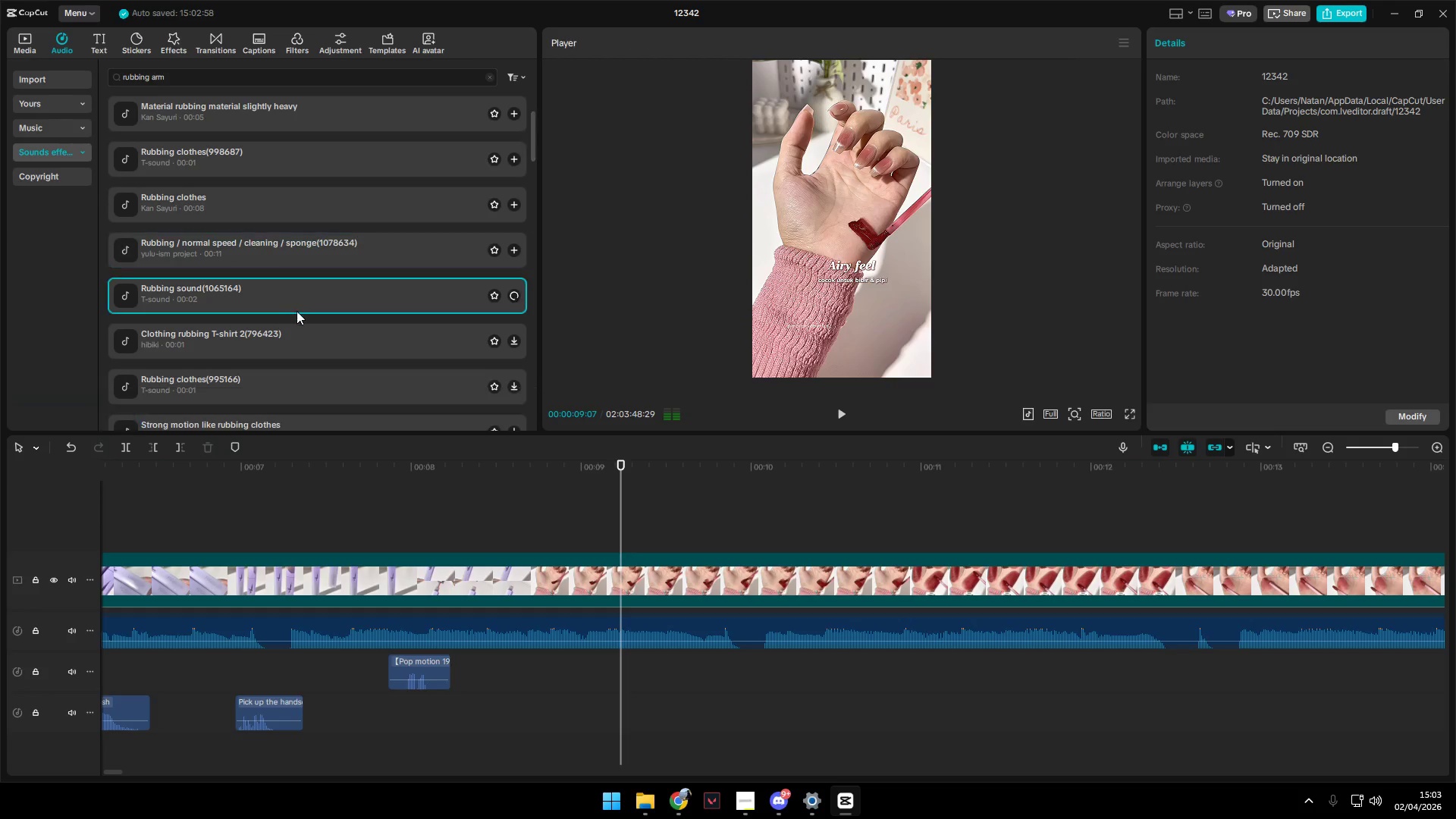 
scroll: coordinate [298, 310], scroll_direction: down, amount: 4.0
 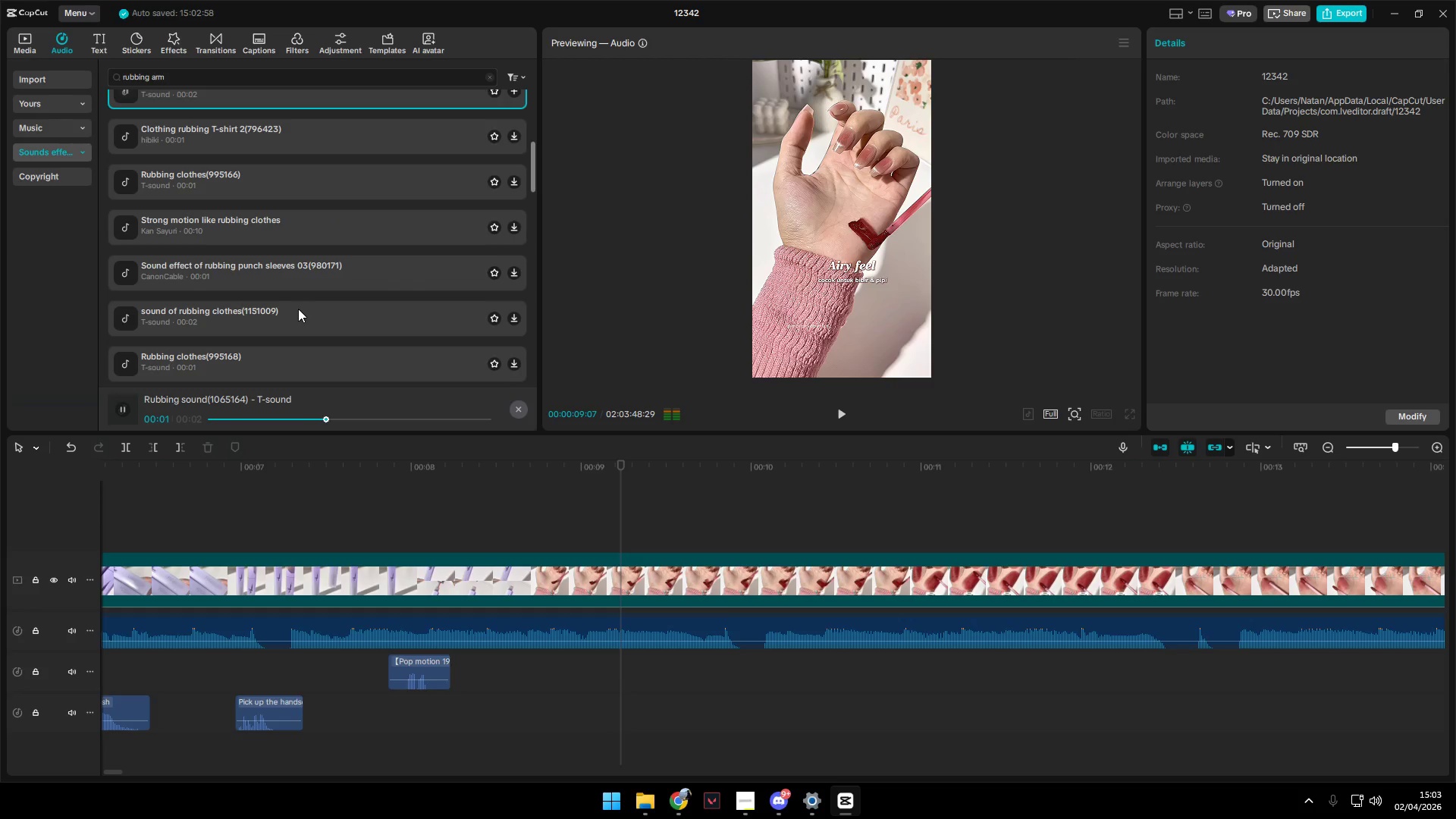 
left_click([287, 316])
 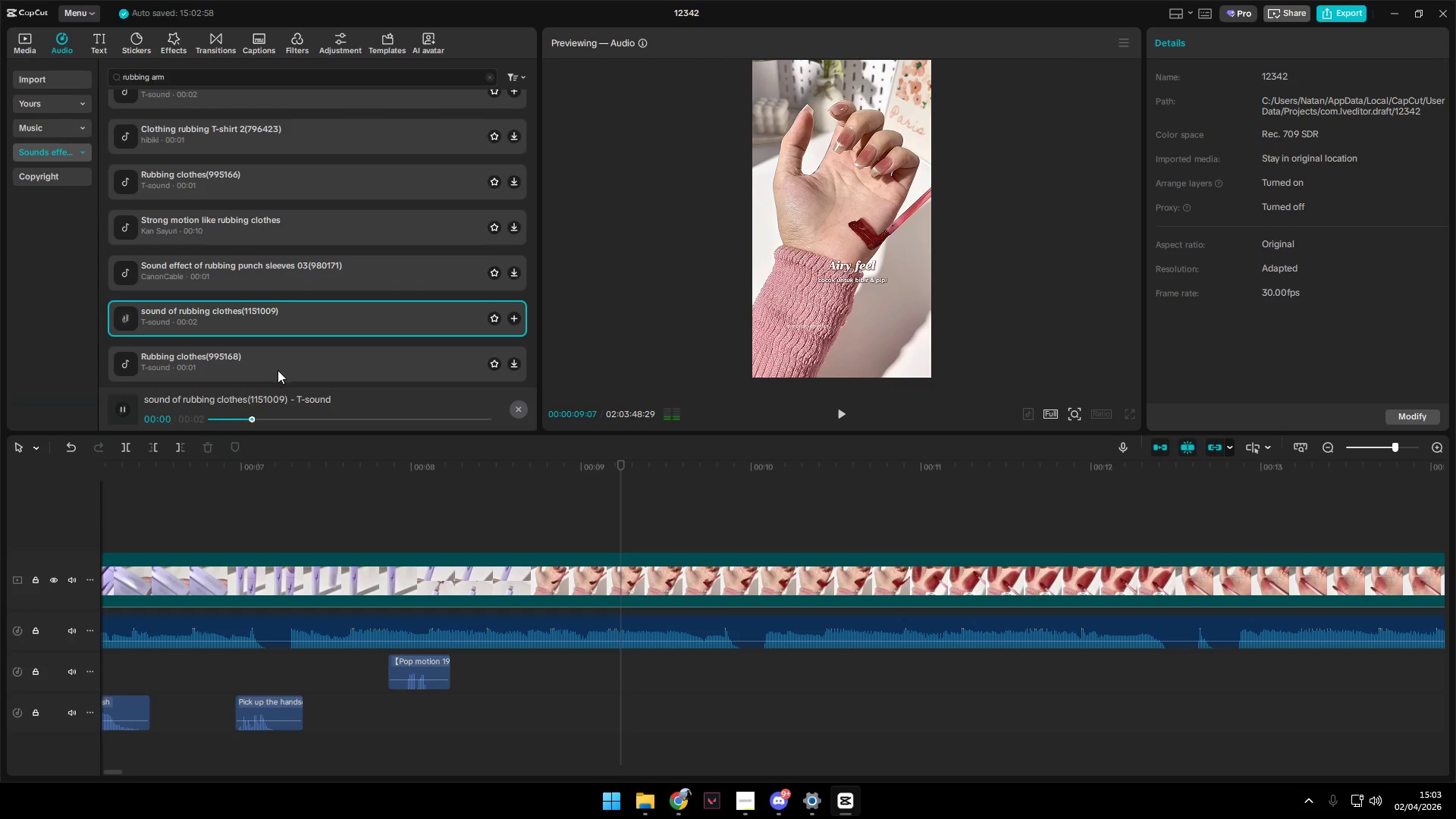 
left_click([278, 363])
 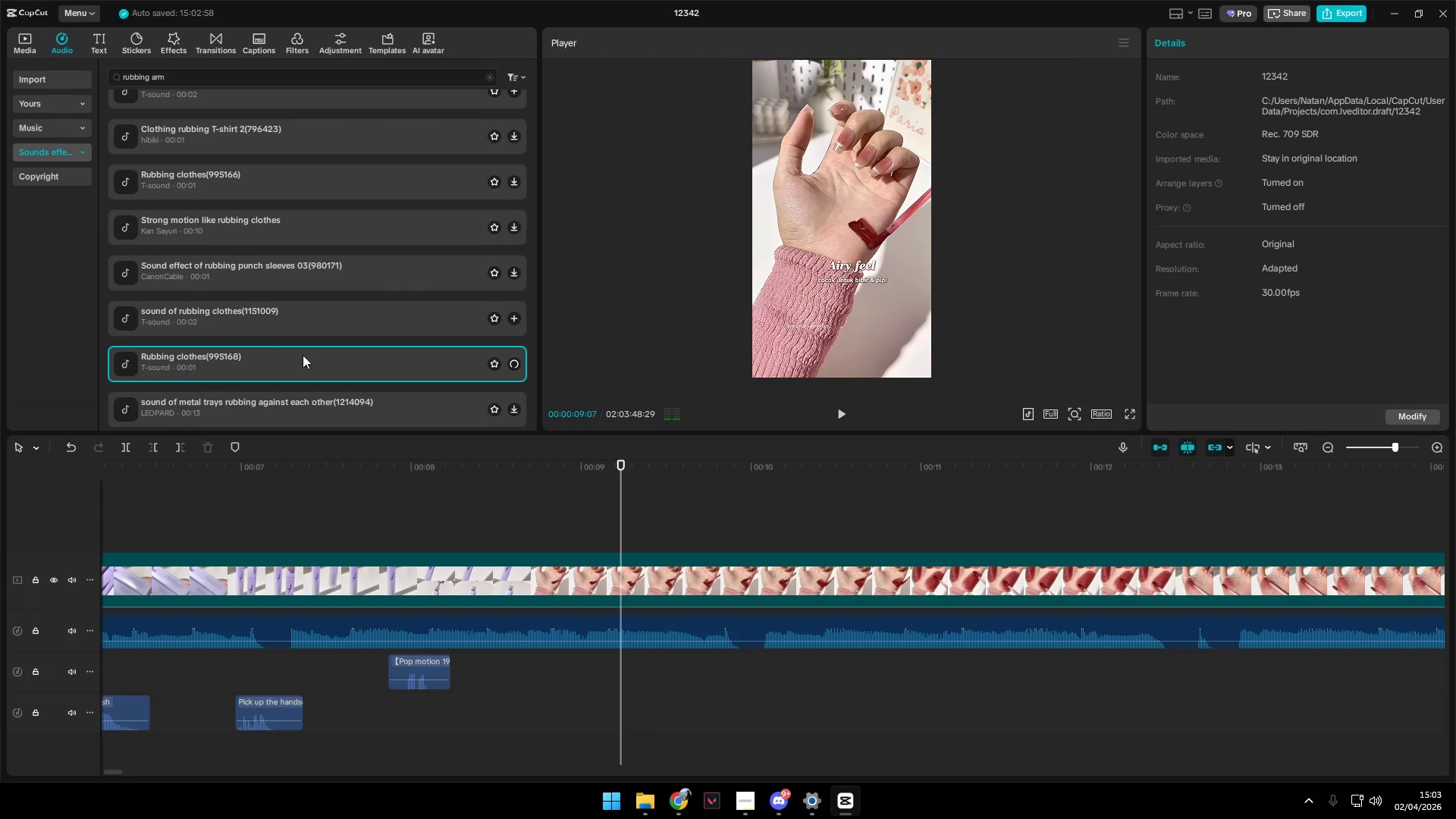 
scroll: coordinate [309, 356], scroll_direction: down, amount: 1.0
 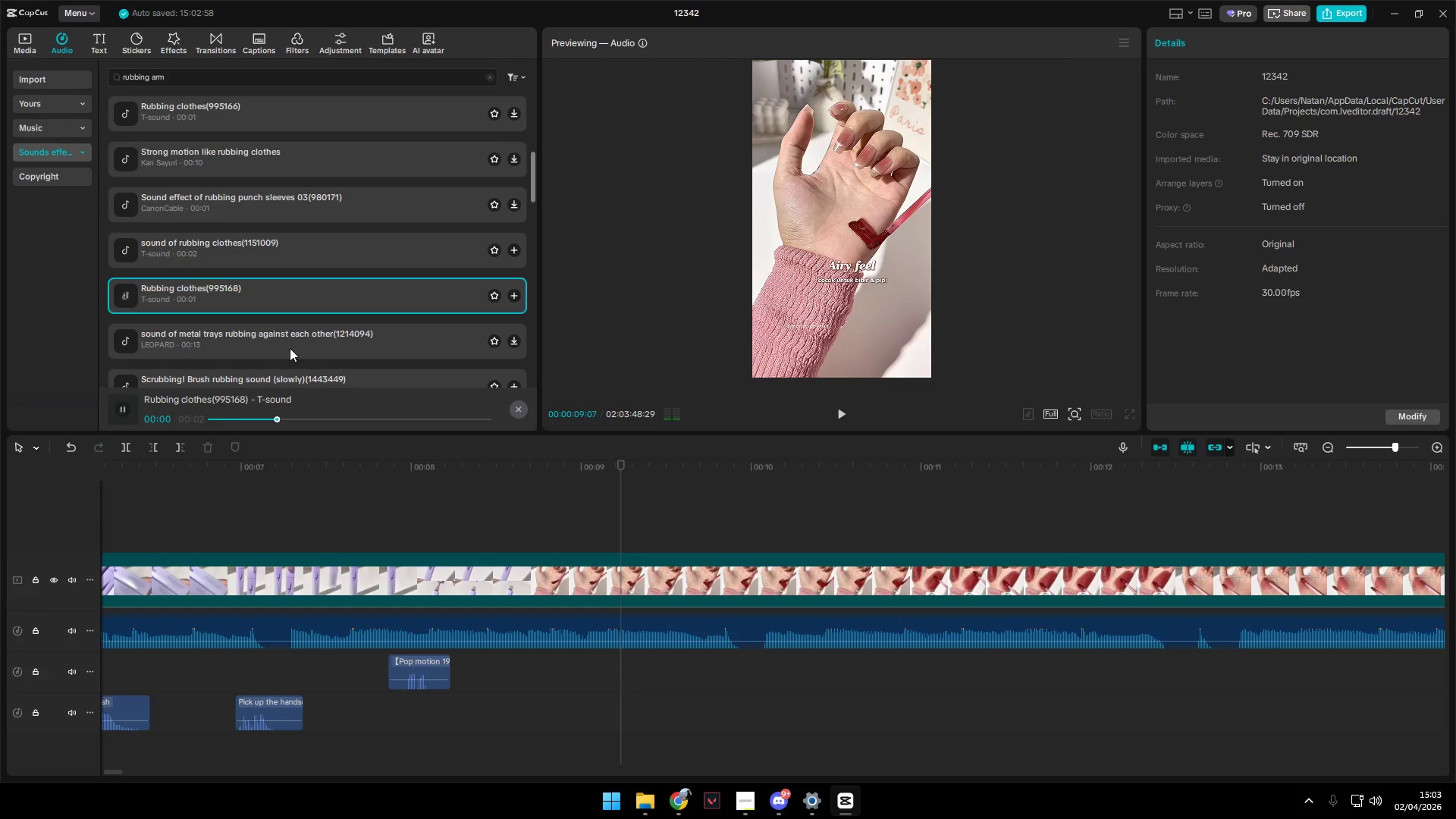 
left_click([279, 344])
 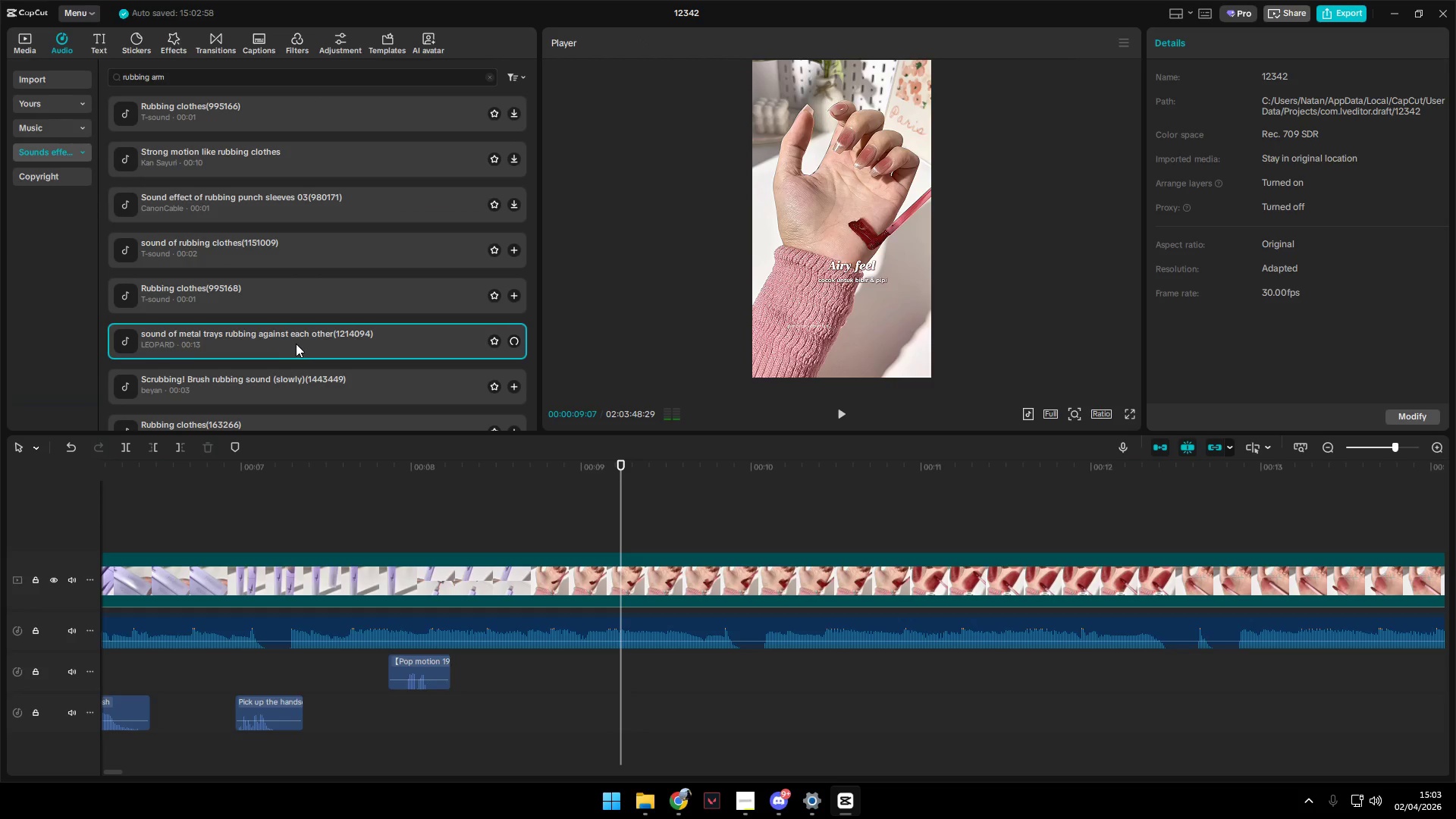 
scroll: coordinate [299, 344], scroll_direction: down, amount: 1.0
 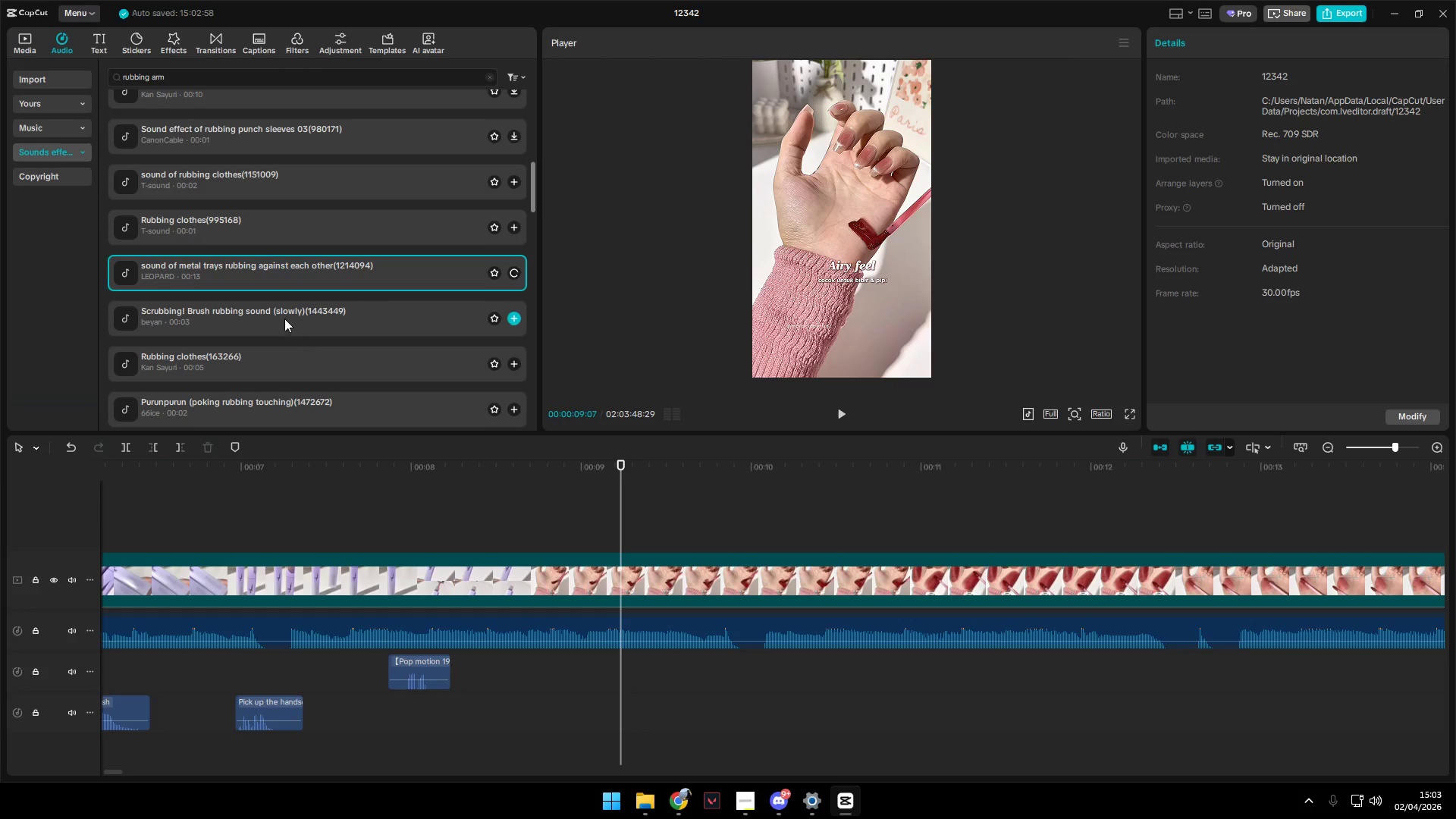 
left_click([284, 316])
 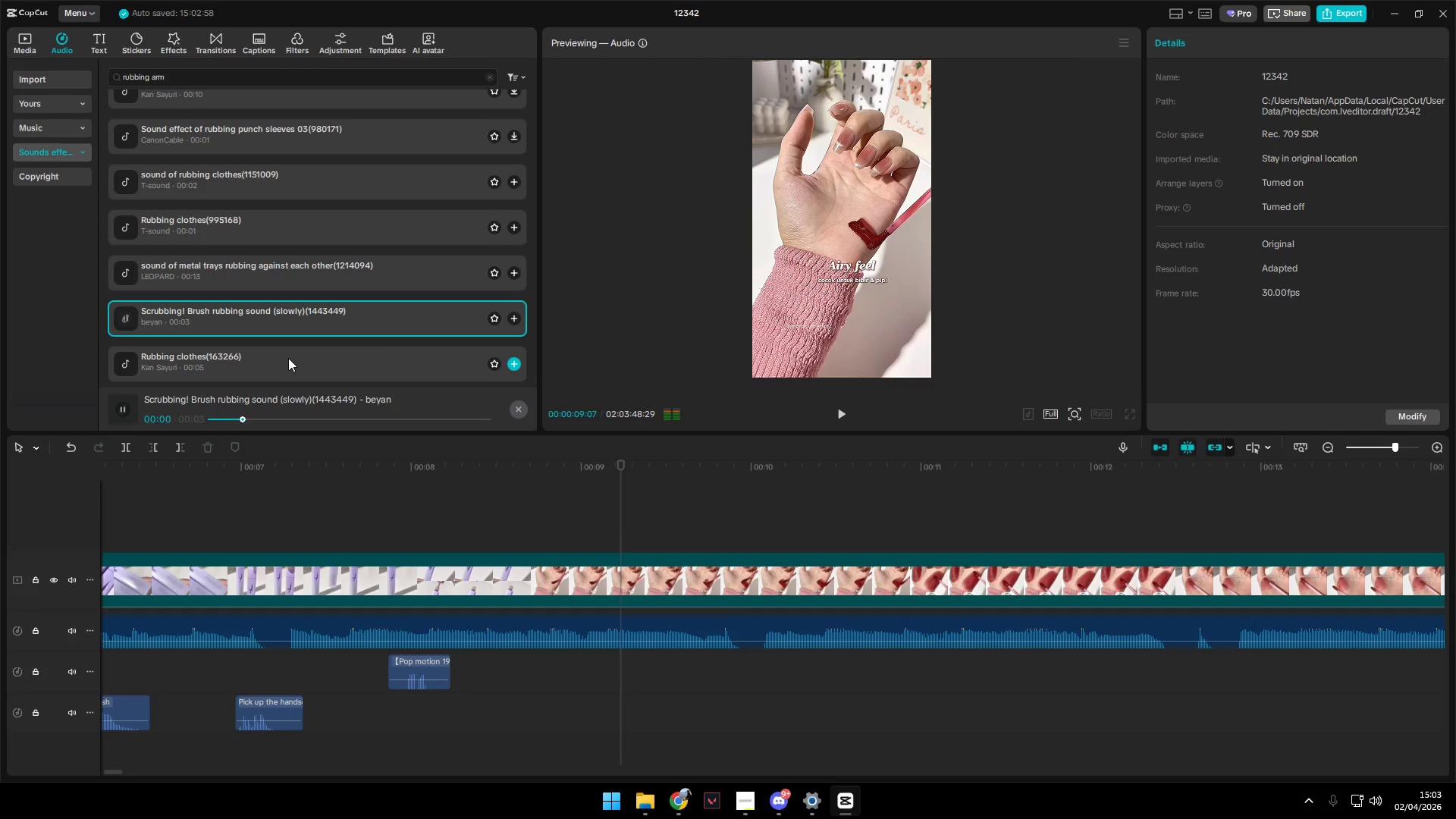 
left_click([288, 358])
 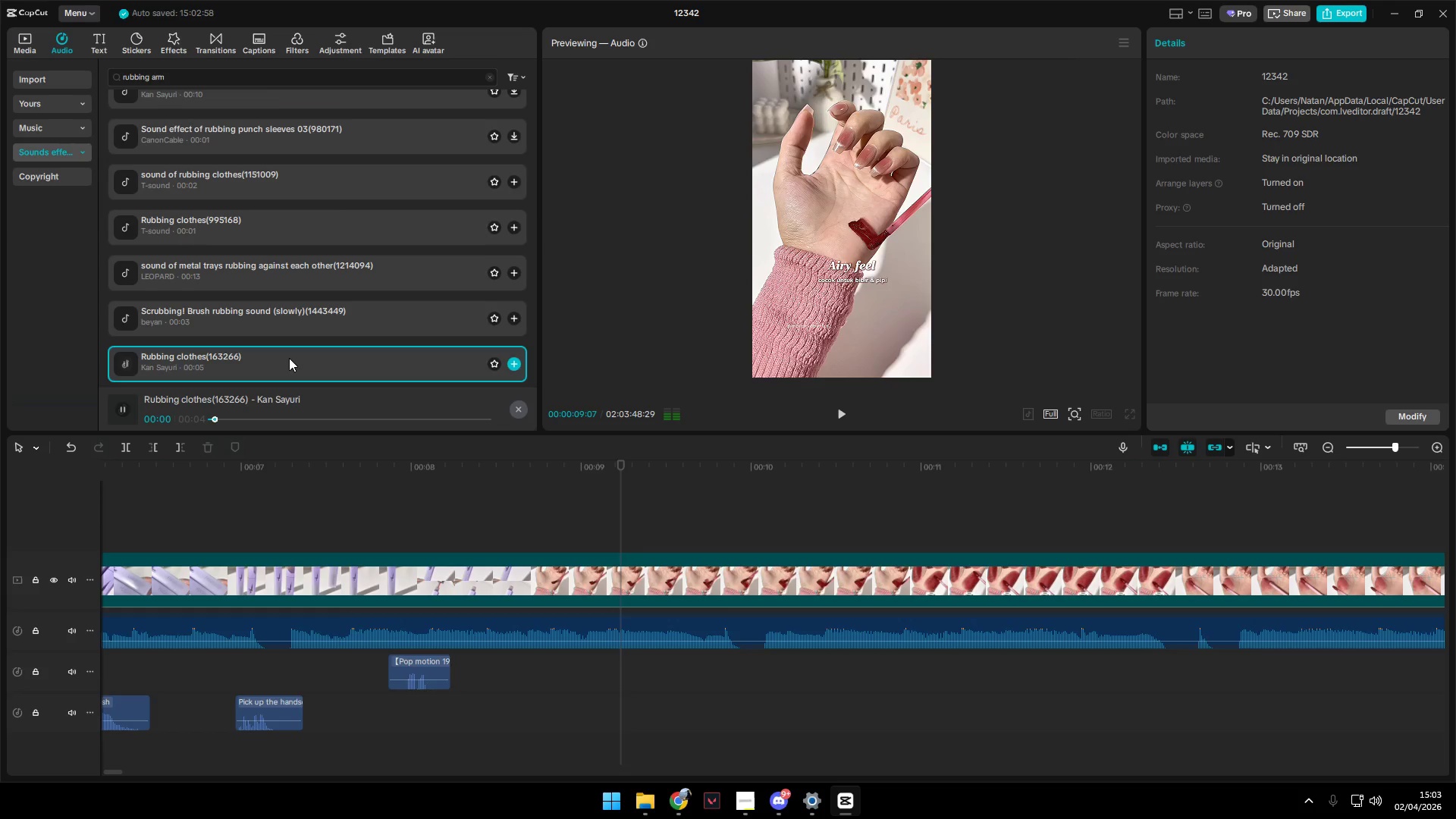 
scroll: coordinate [289, 358], scroll_direction: down, amount: 1.0
 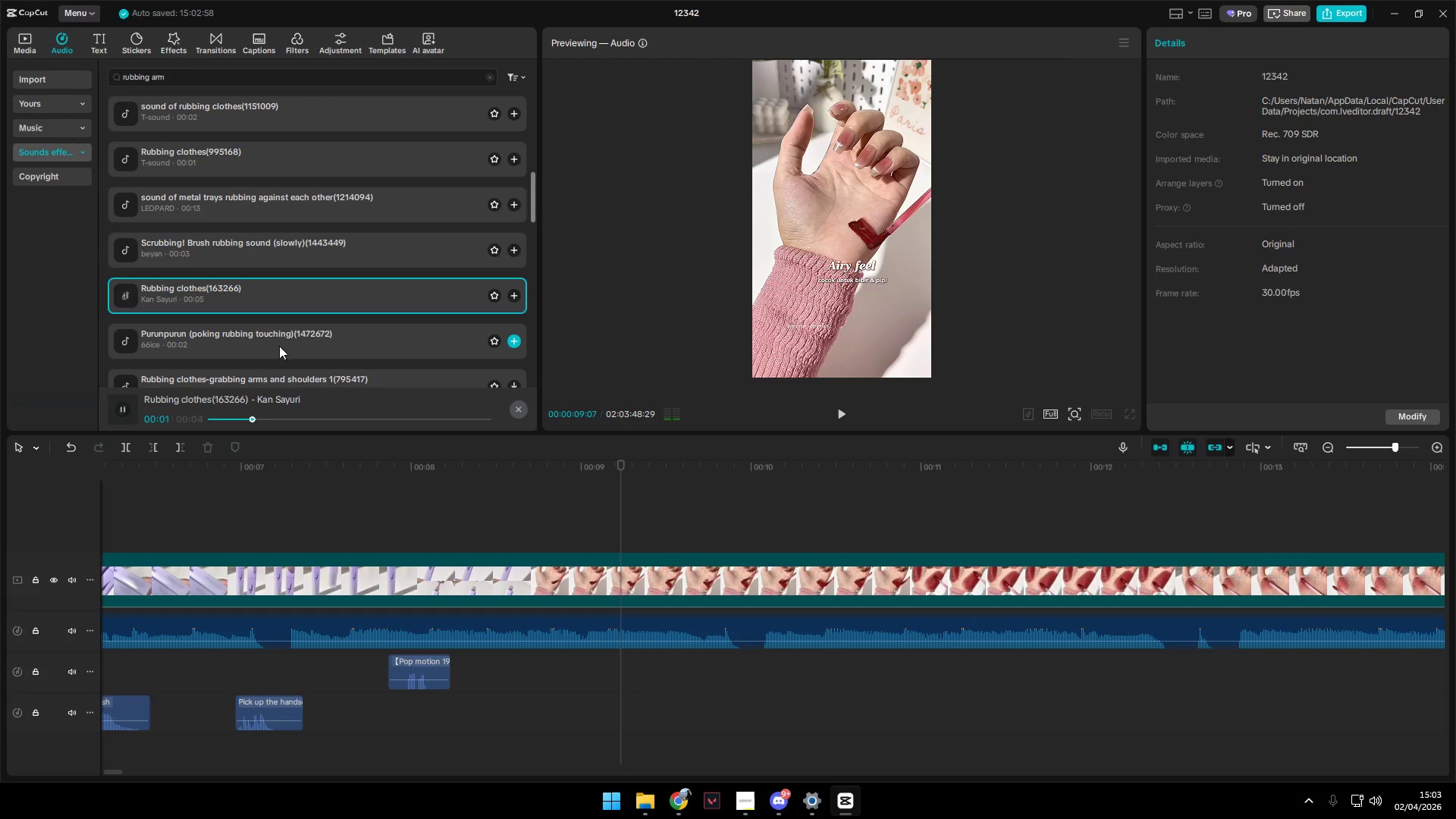 
left_click([279, 345])
 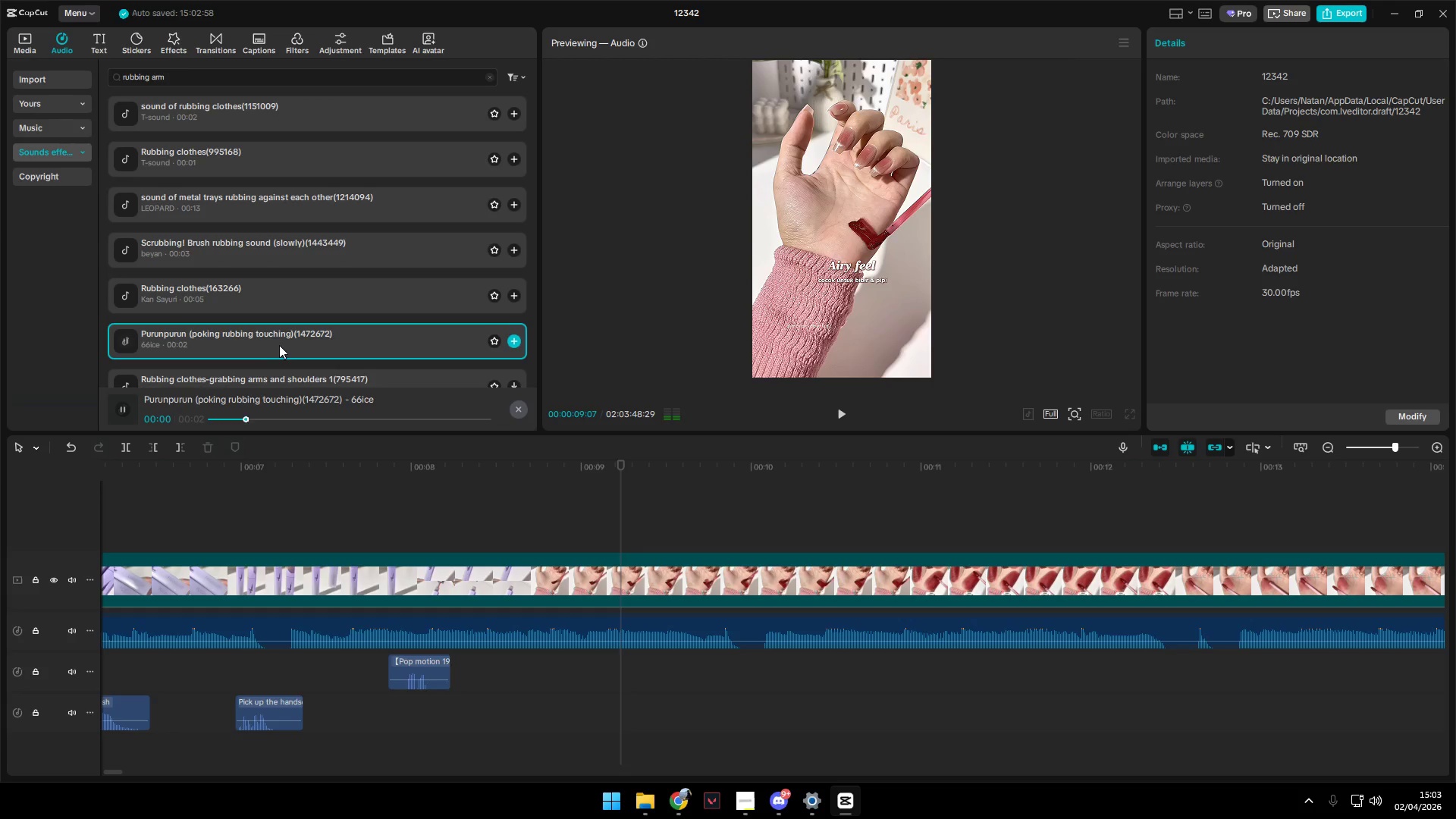 
scroll: coordinate [287, 346], scroll_direction: down, amount: 1.0
 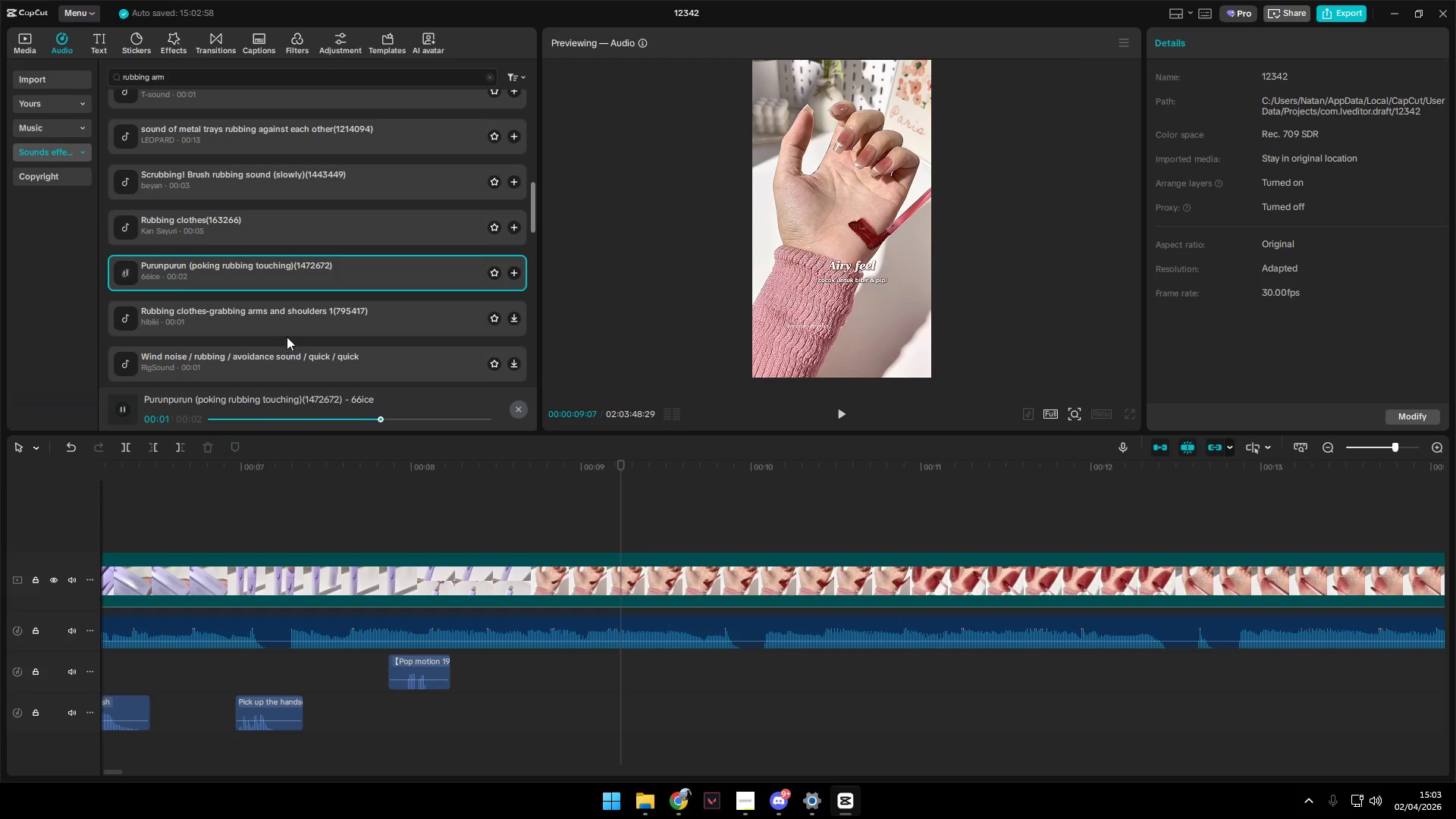 
left_click([290, 326])
 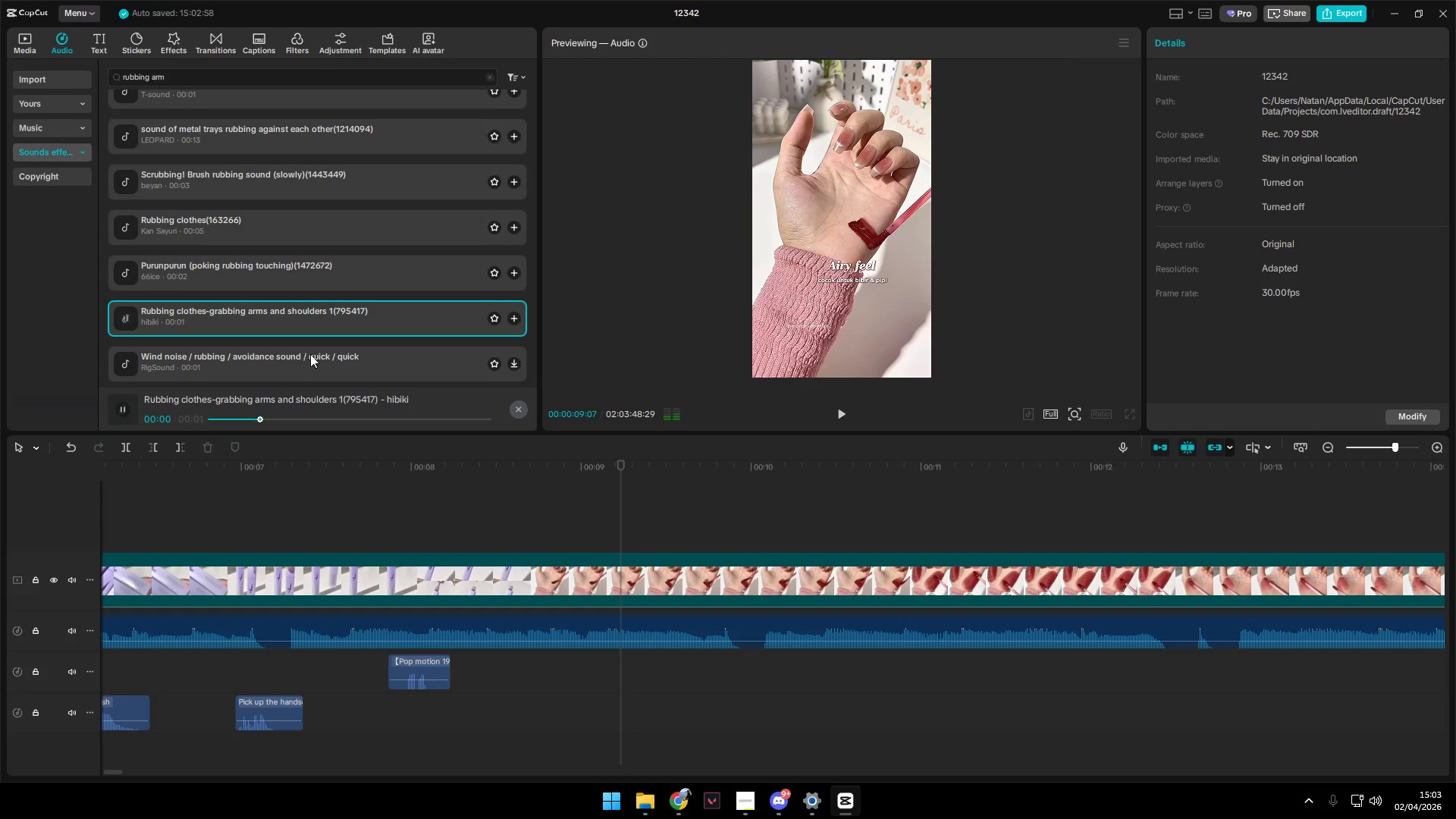 
left_click([312, 356])
 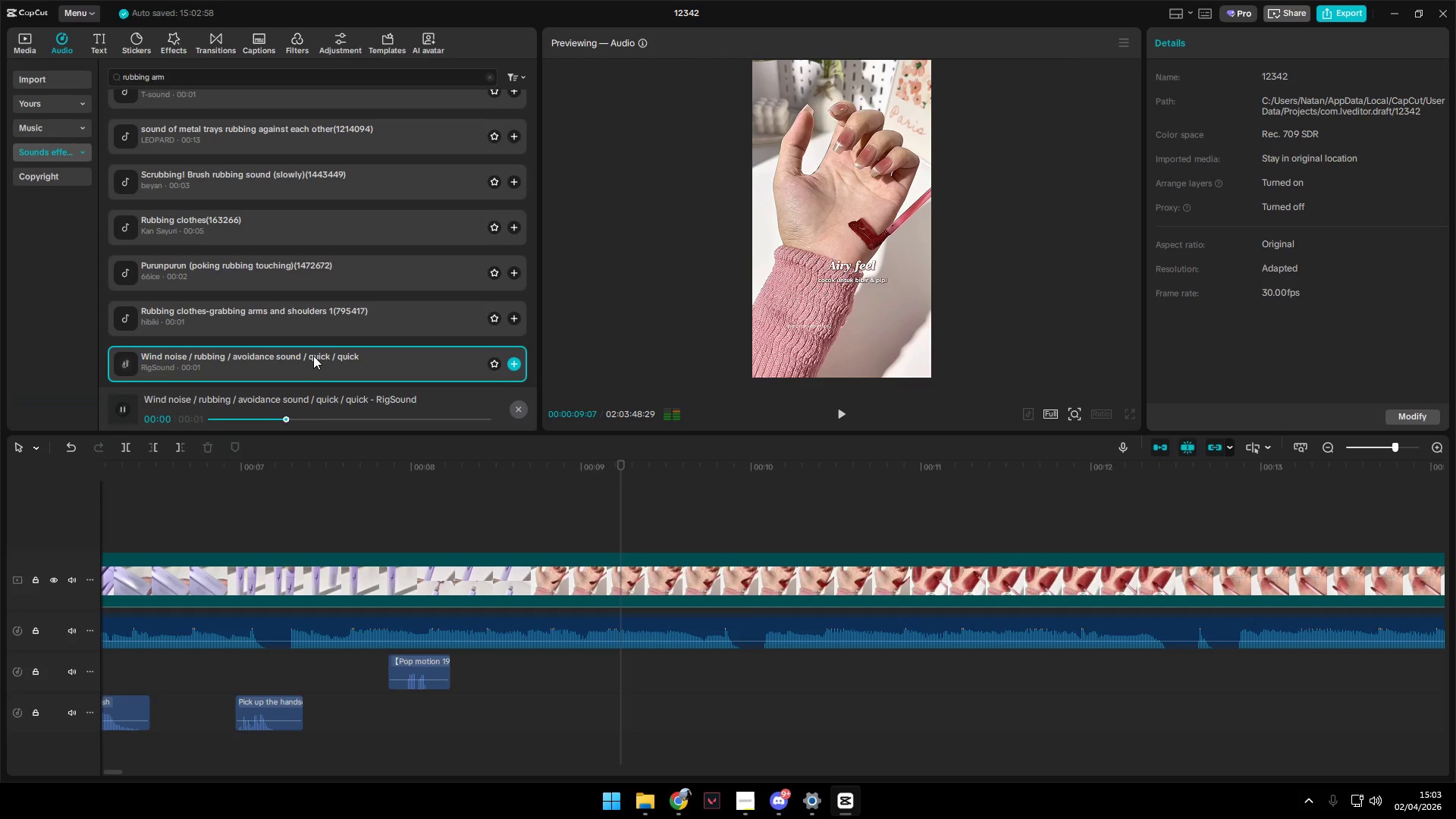 
left_click([310, 347])
 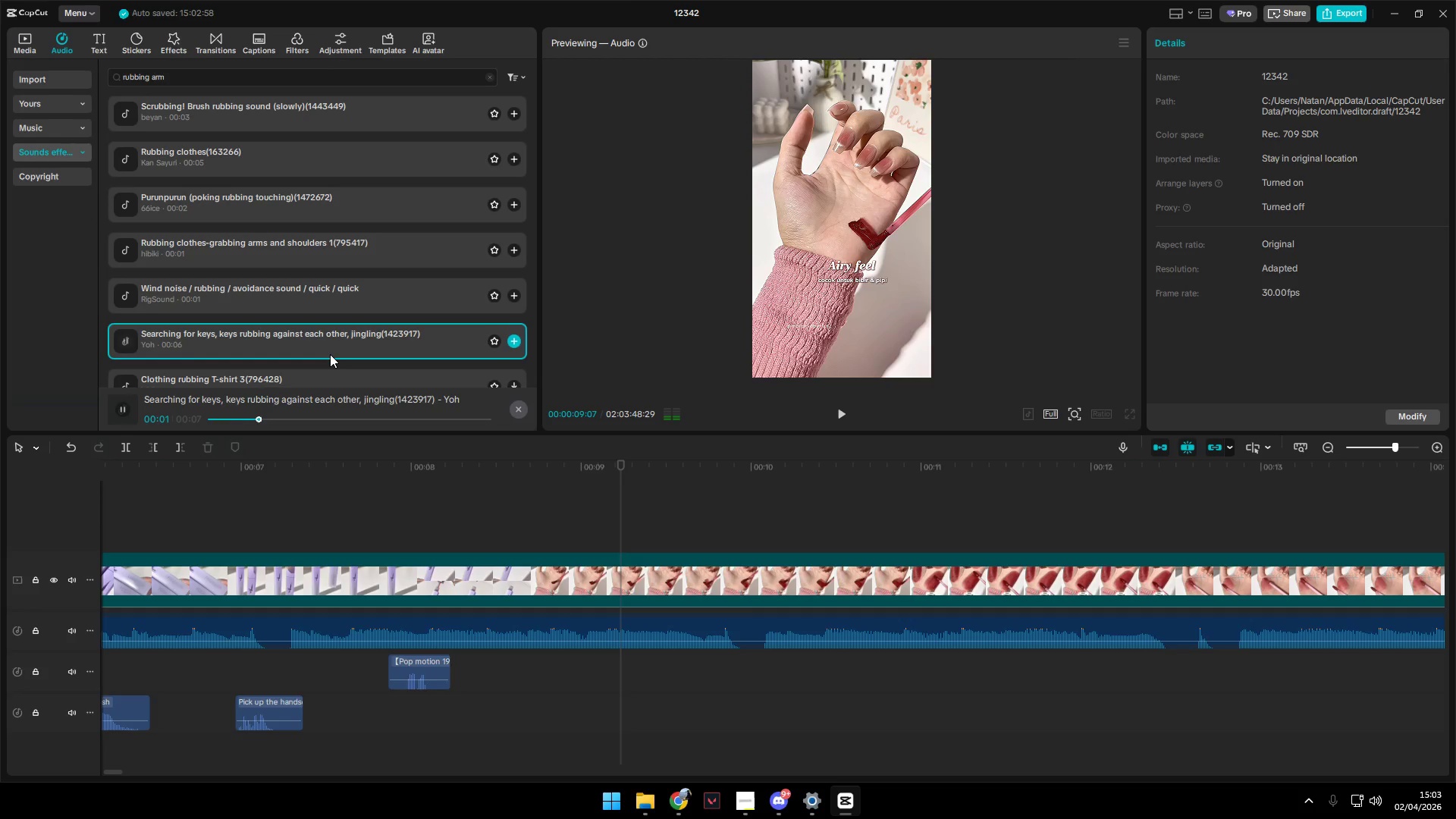 
scroll: coordinate [330, 354], scroll_direction: down, amount: 4.0
 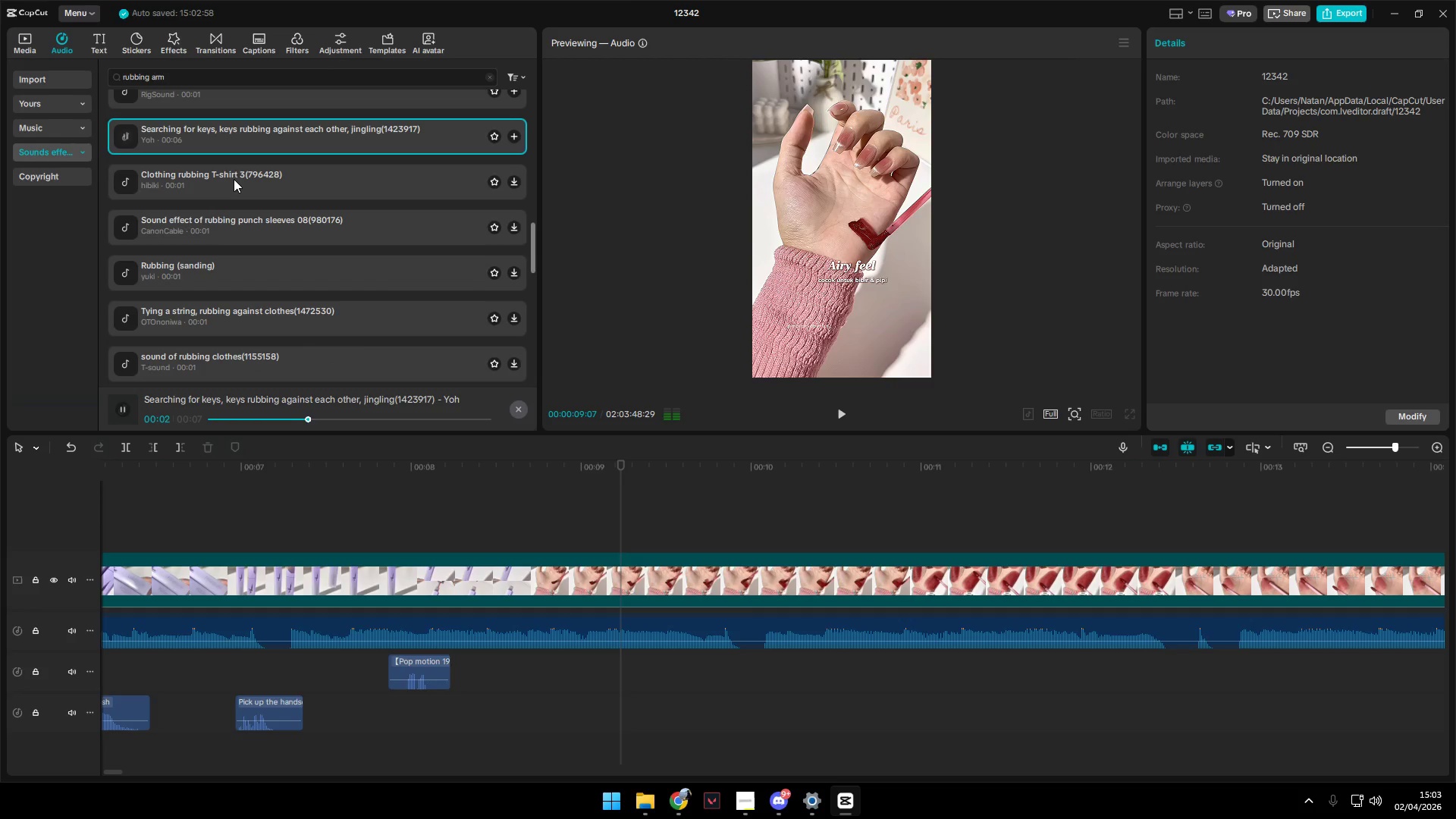 
left_click([231, 174])
 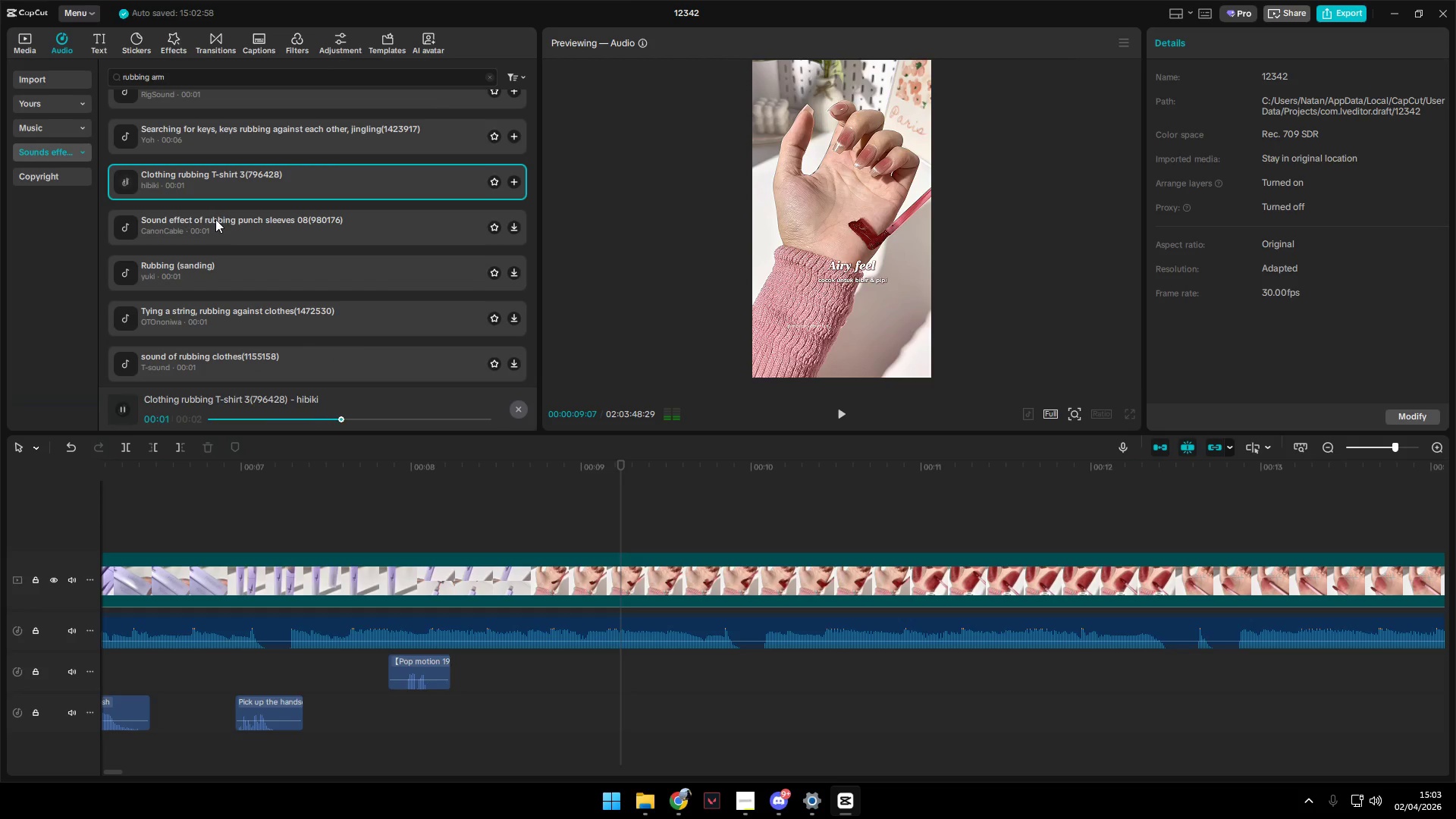 
left_click([215, 221])
 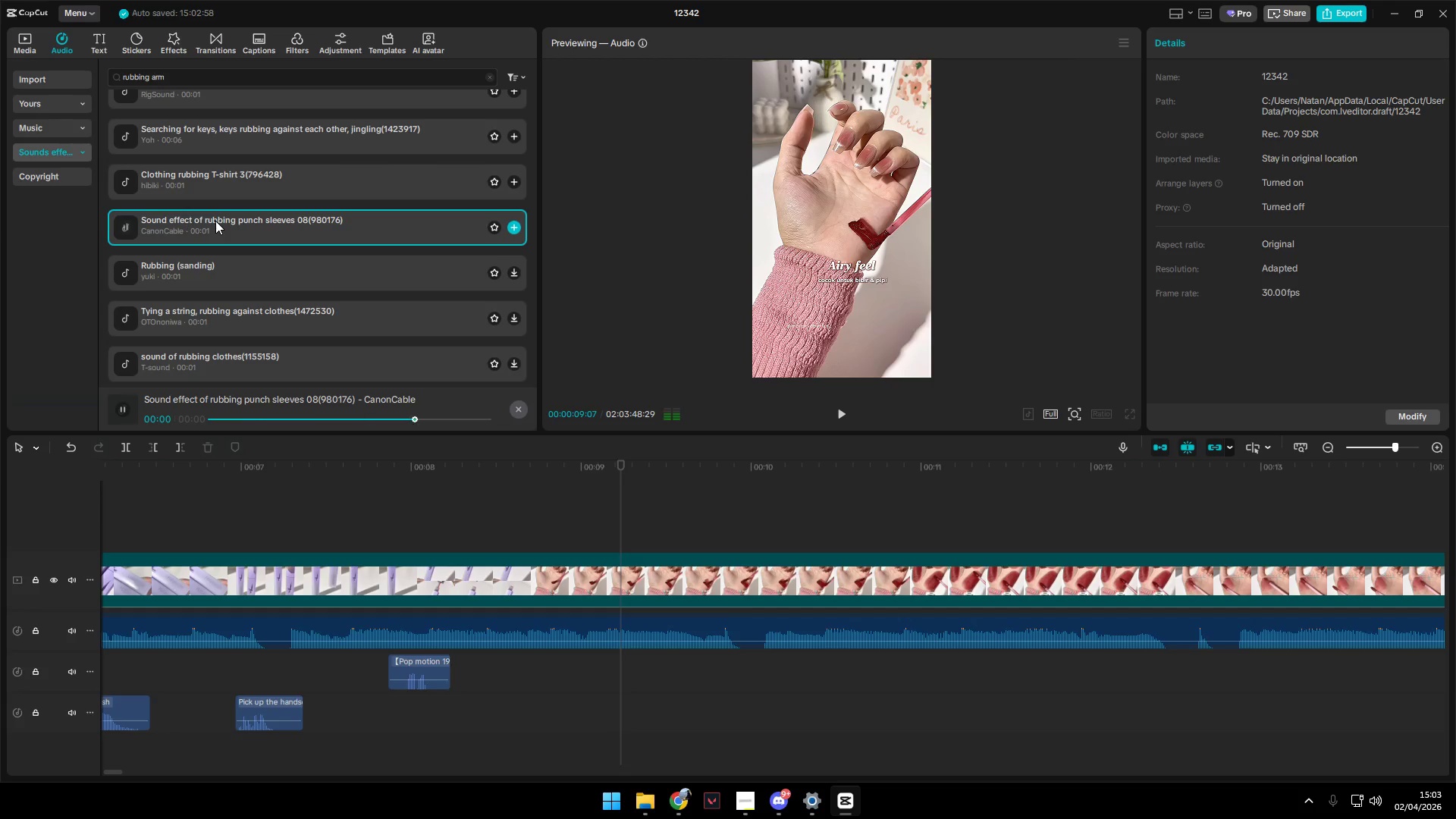 
left_click([228, 262])
 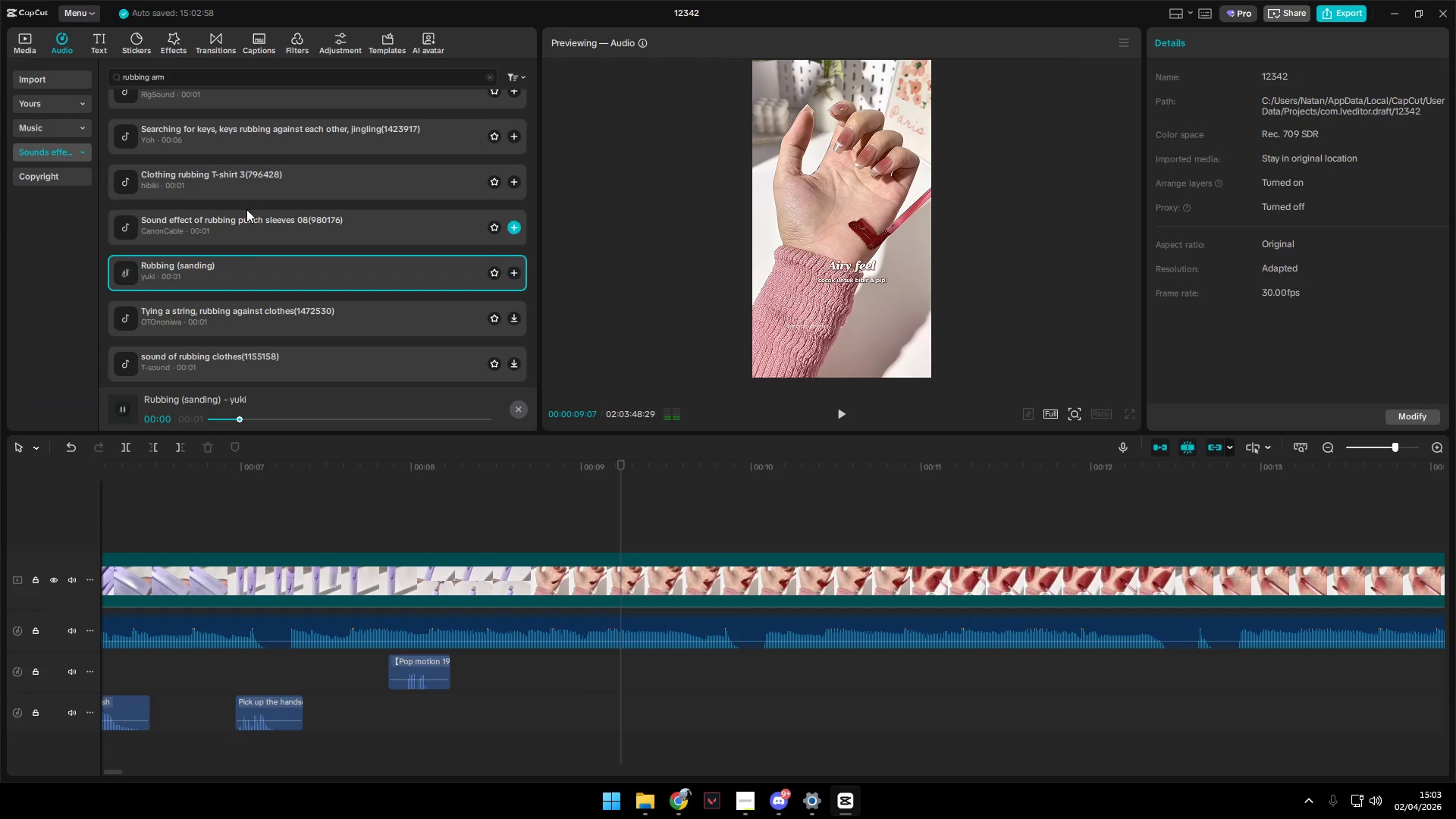 
left_click([251, 175])
 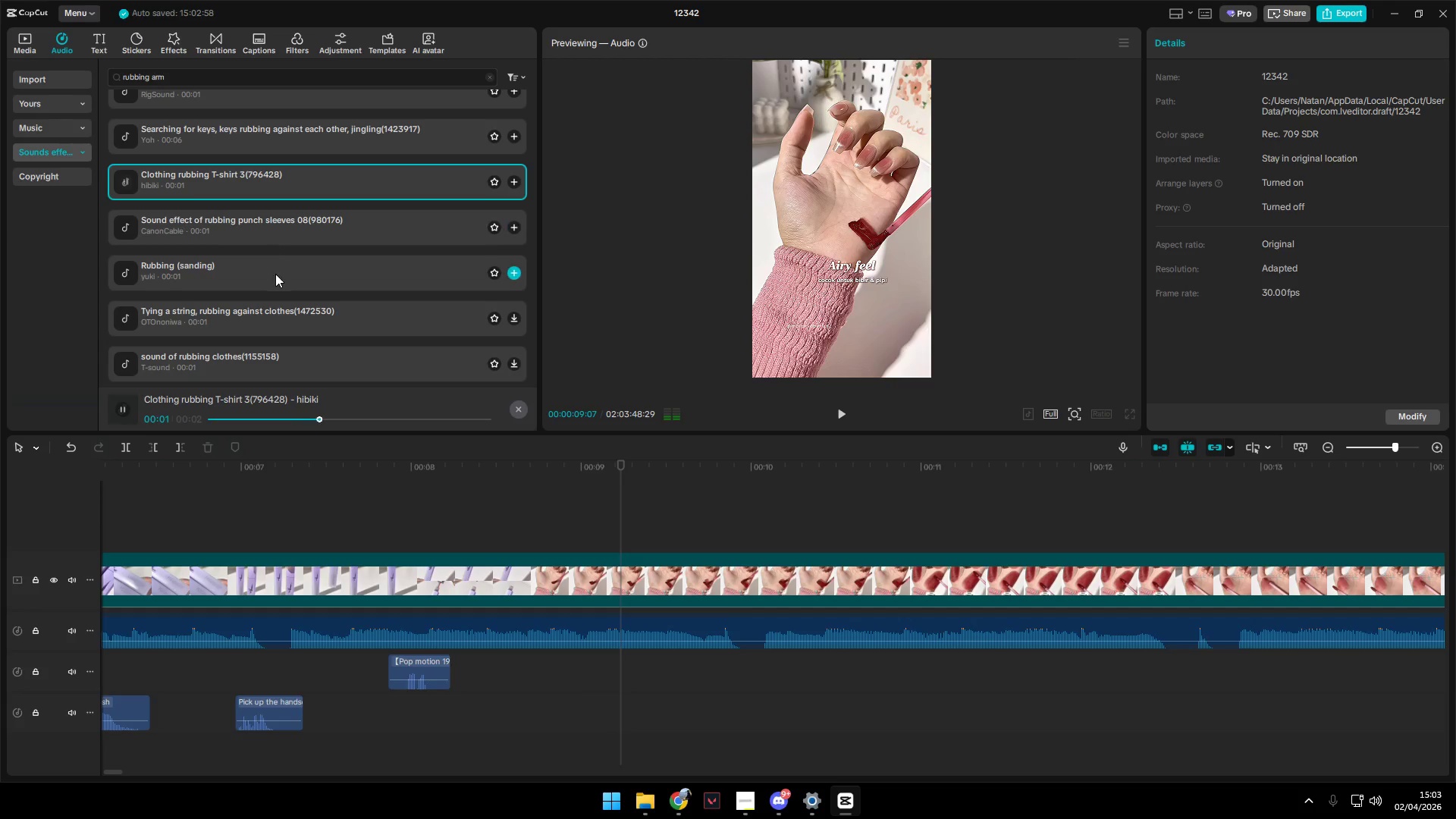 
left_click_drag(start_coordinate=[275, 176], to_coordinate=[566, 679])
 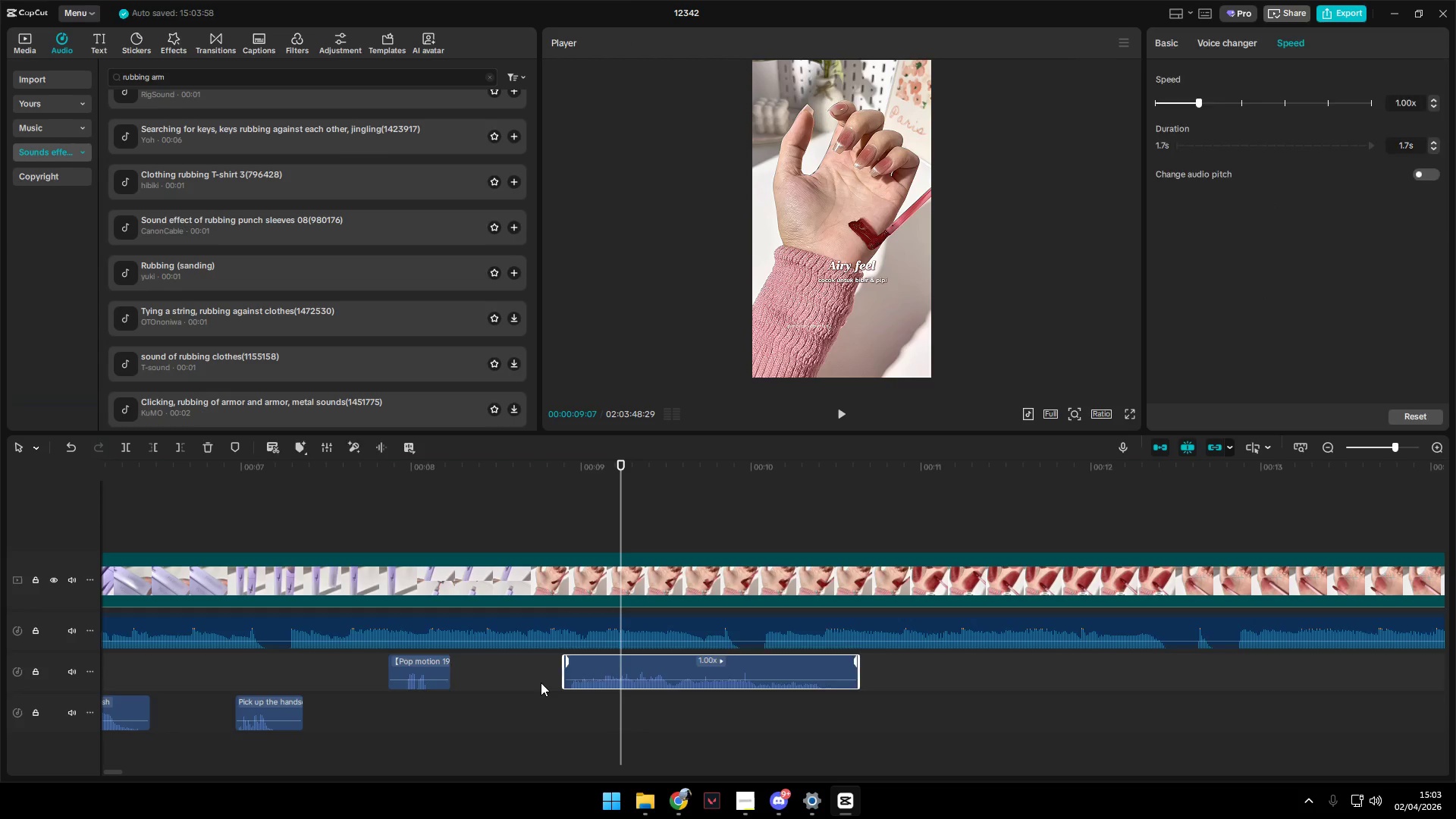 
key(Space)
 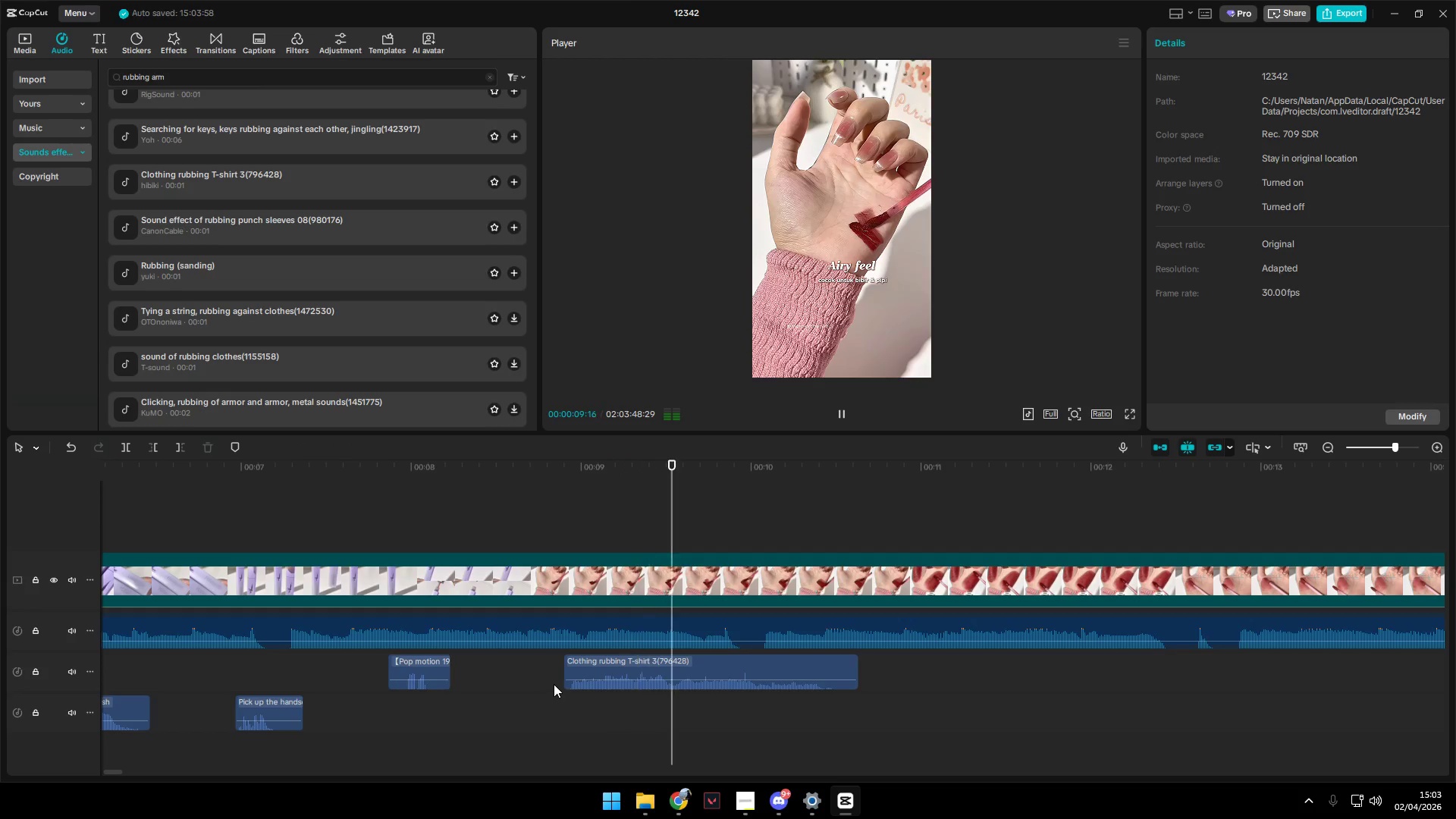 
left_click([554, 679])
 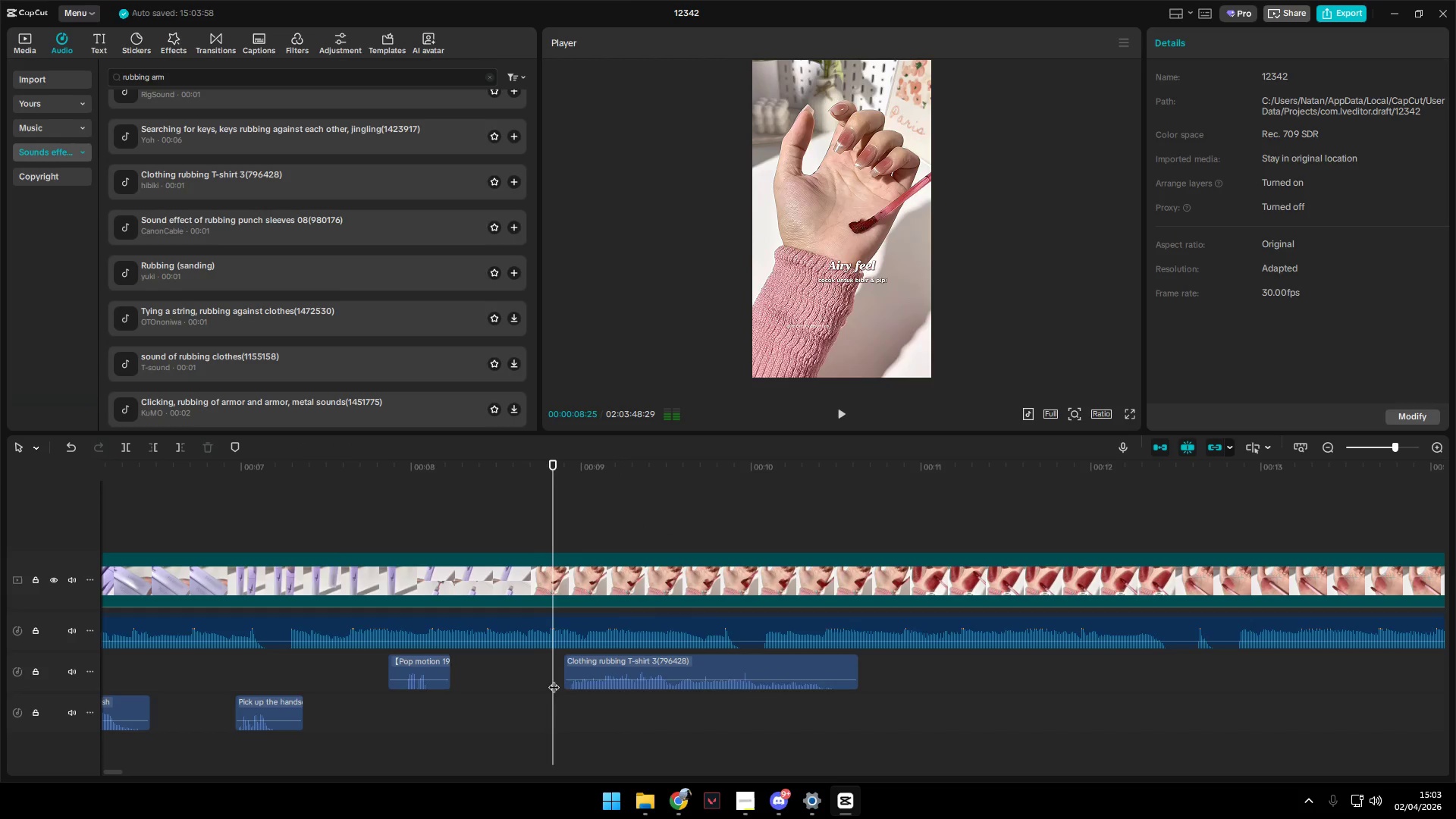 
key(Space)
 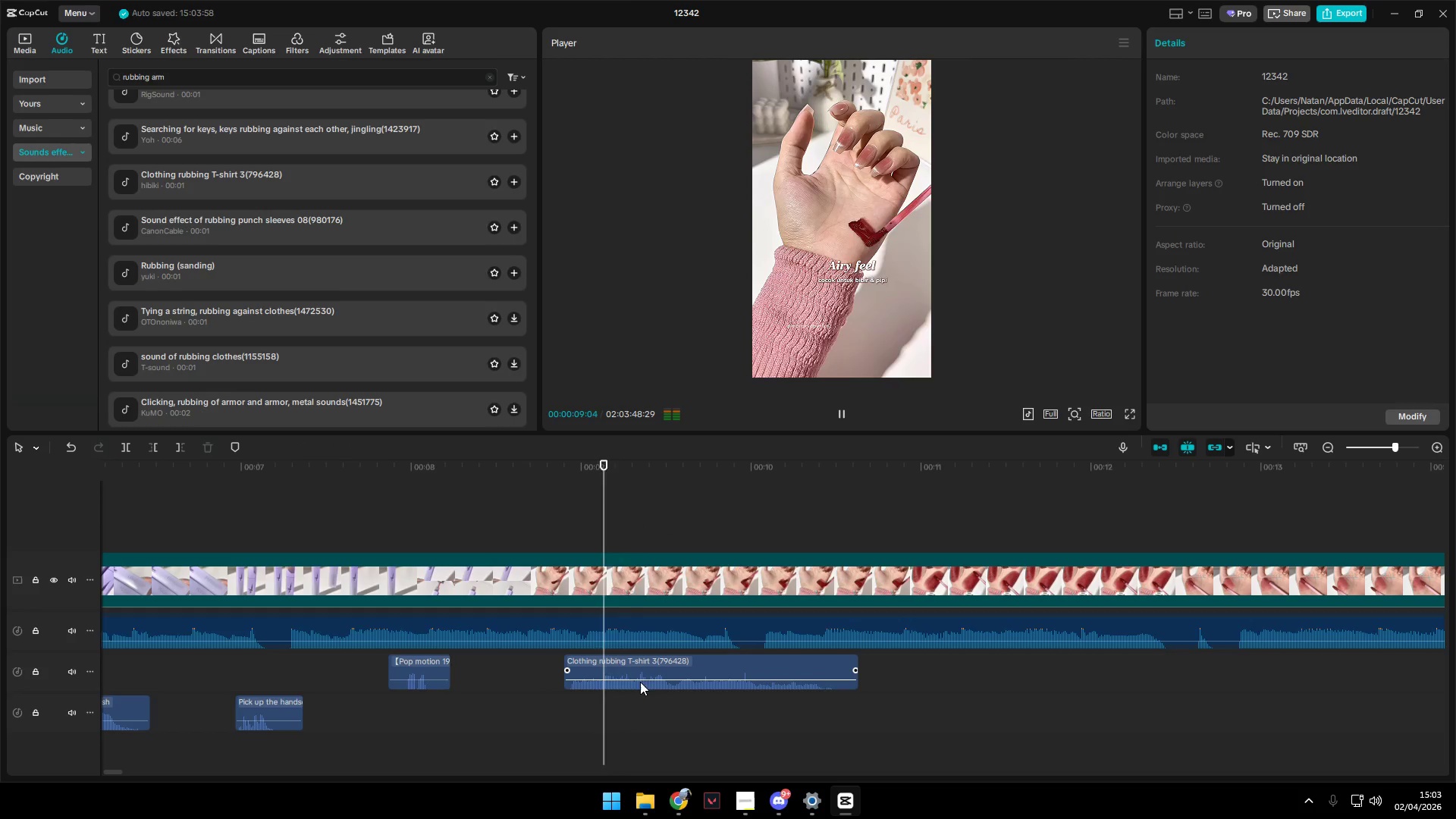 
key(Space)
 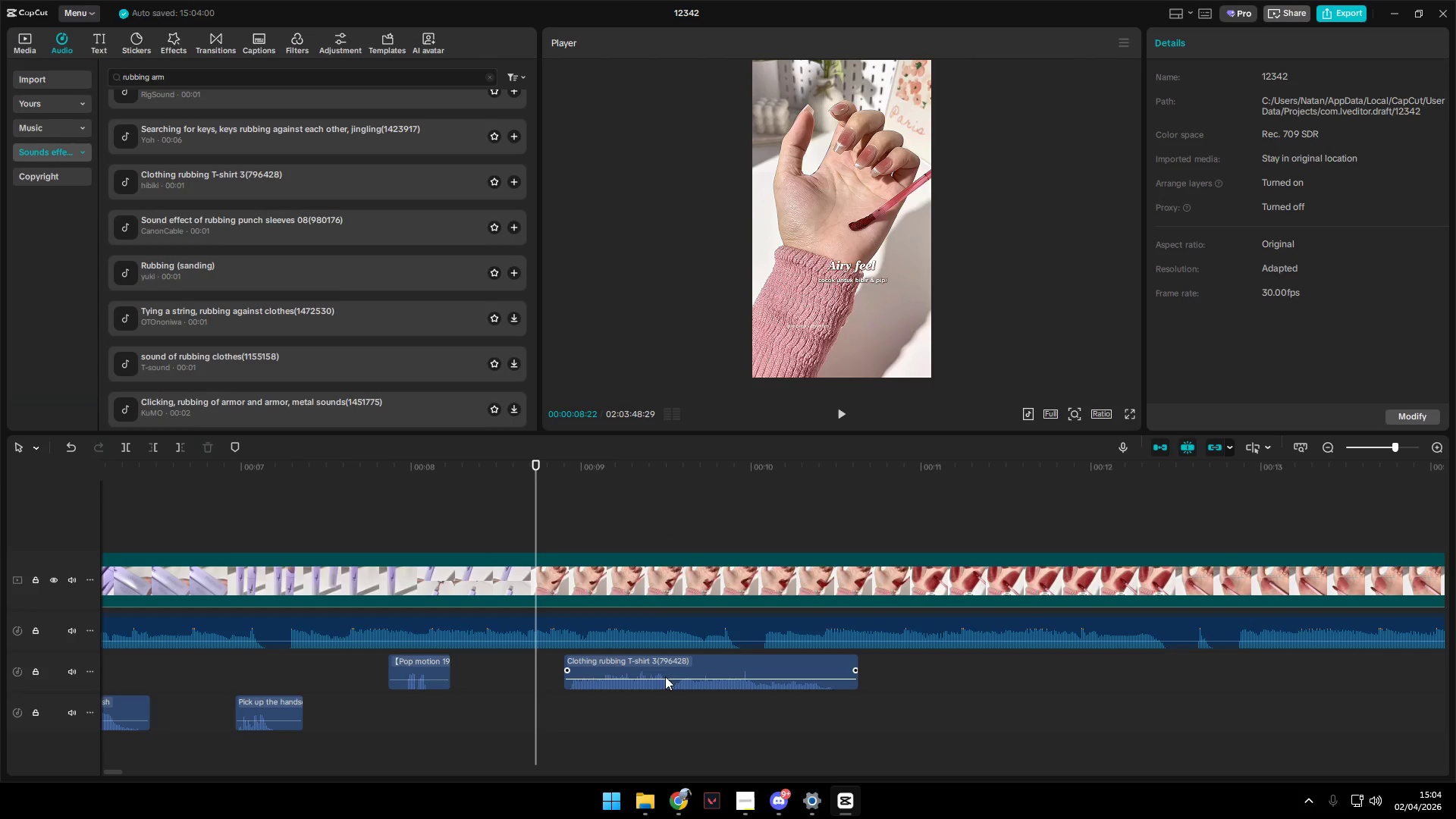 
left_click_drag(start_coordinate=[666, 662], to_coordinate=[635, 664])
 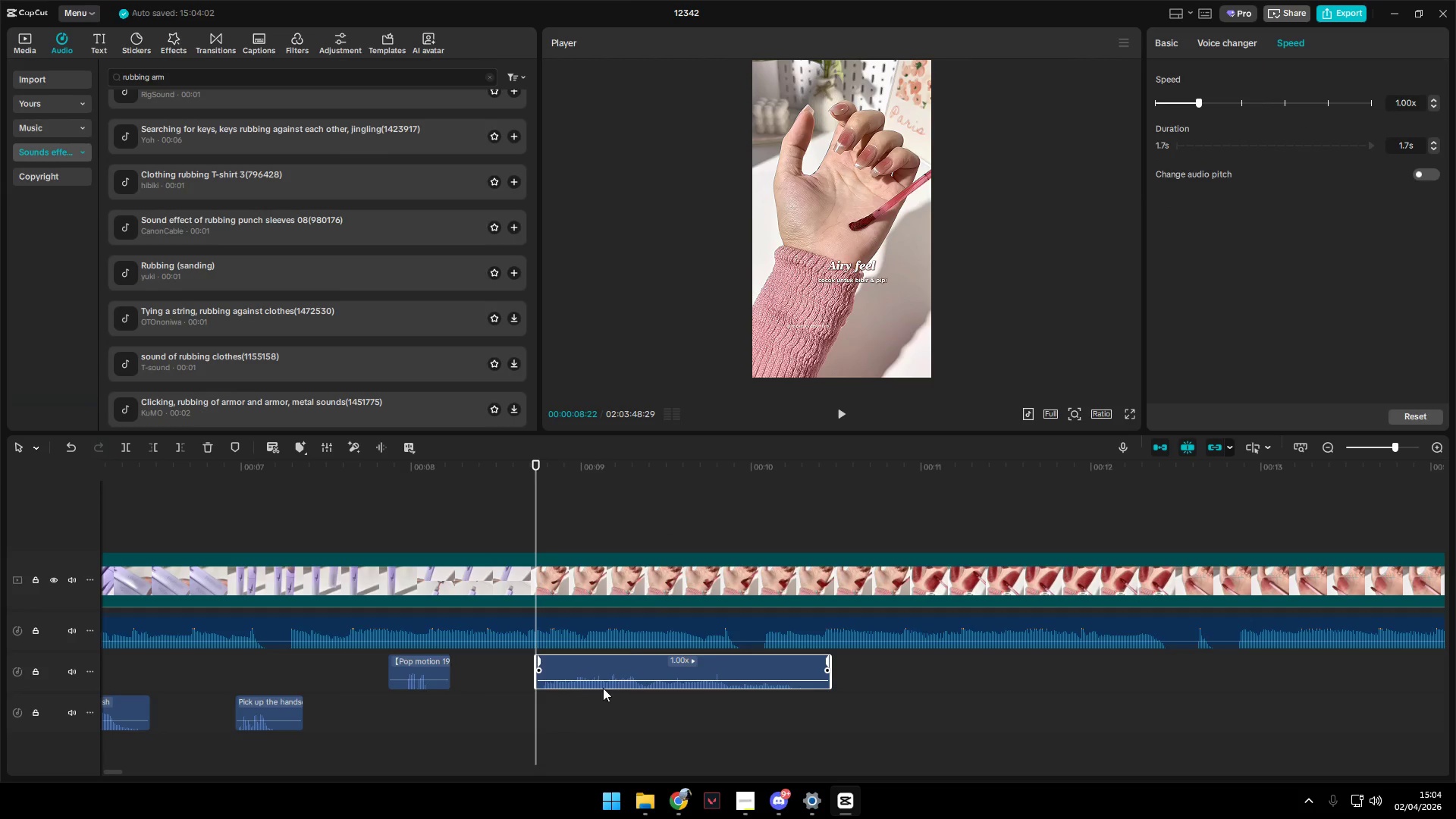 
key(Space)
 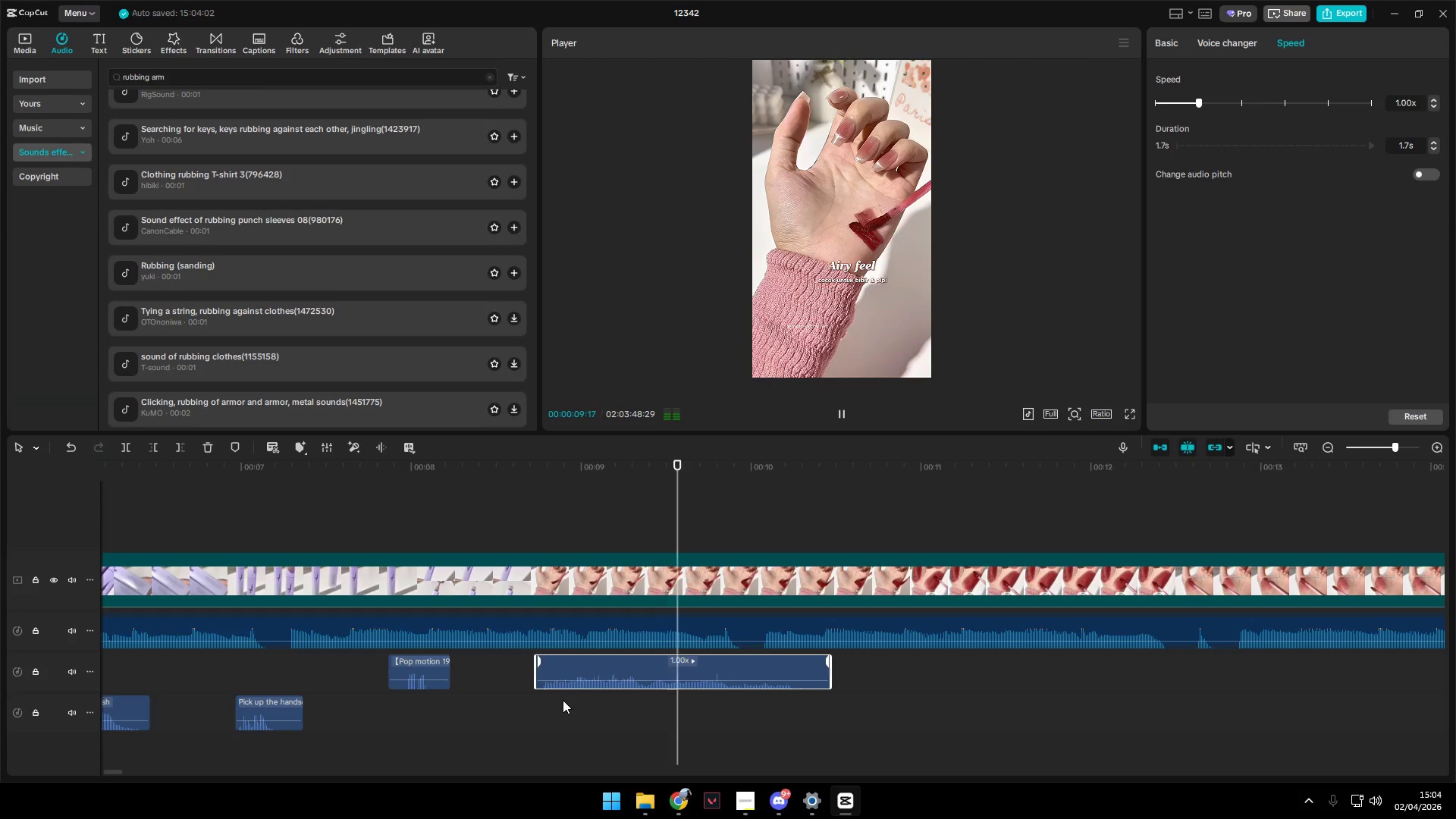 
key(Space)
 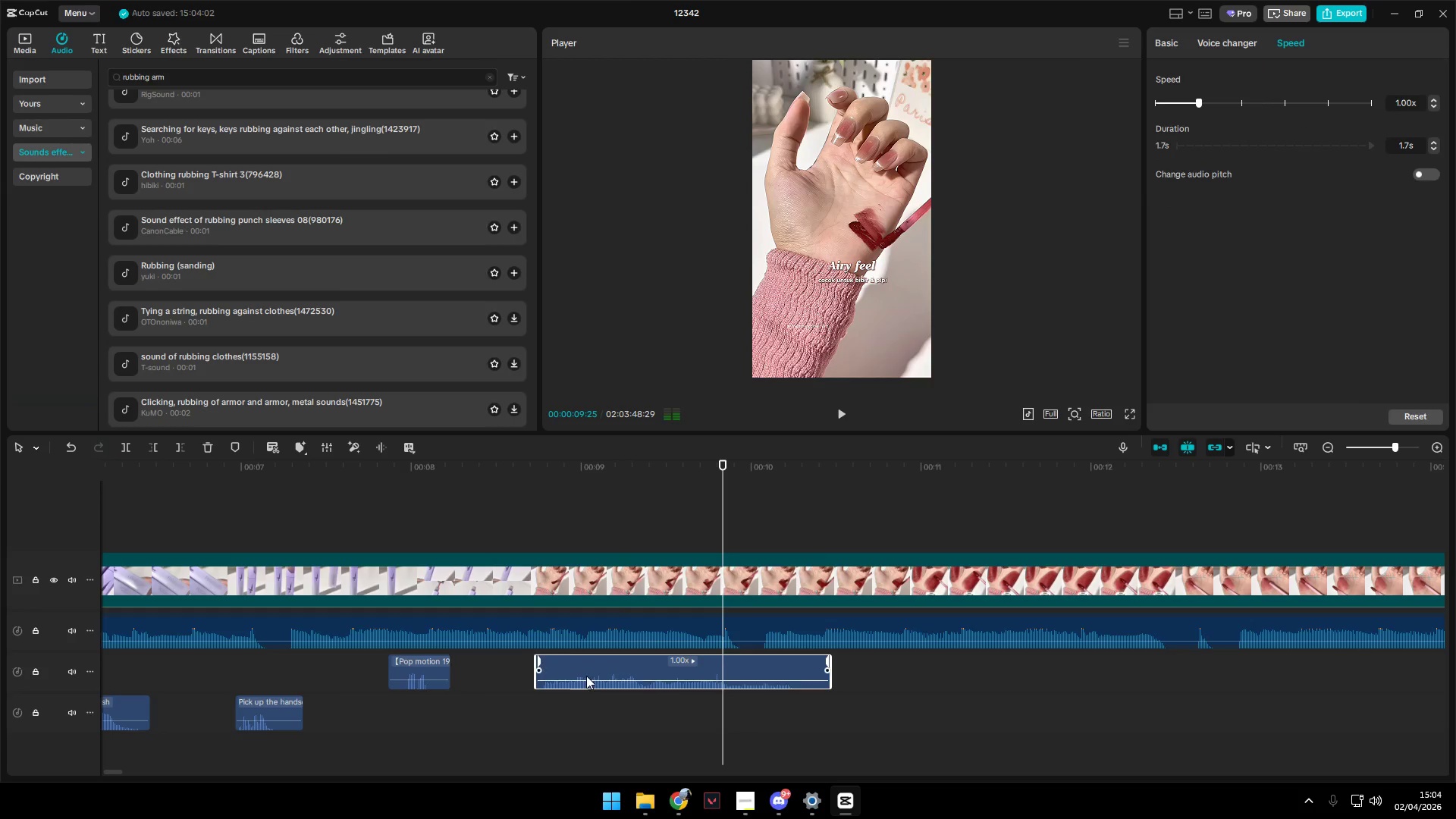 
left_click([596, 663])
 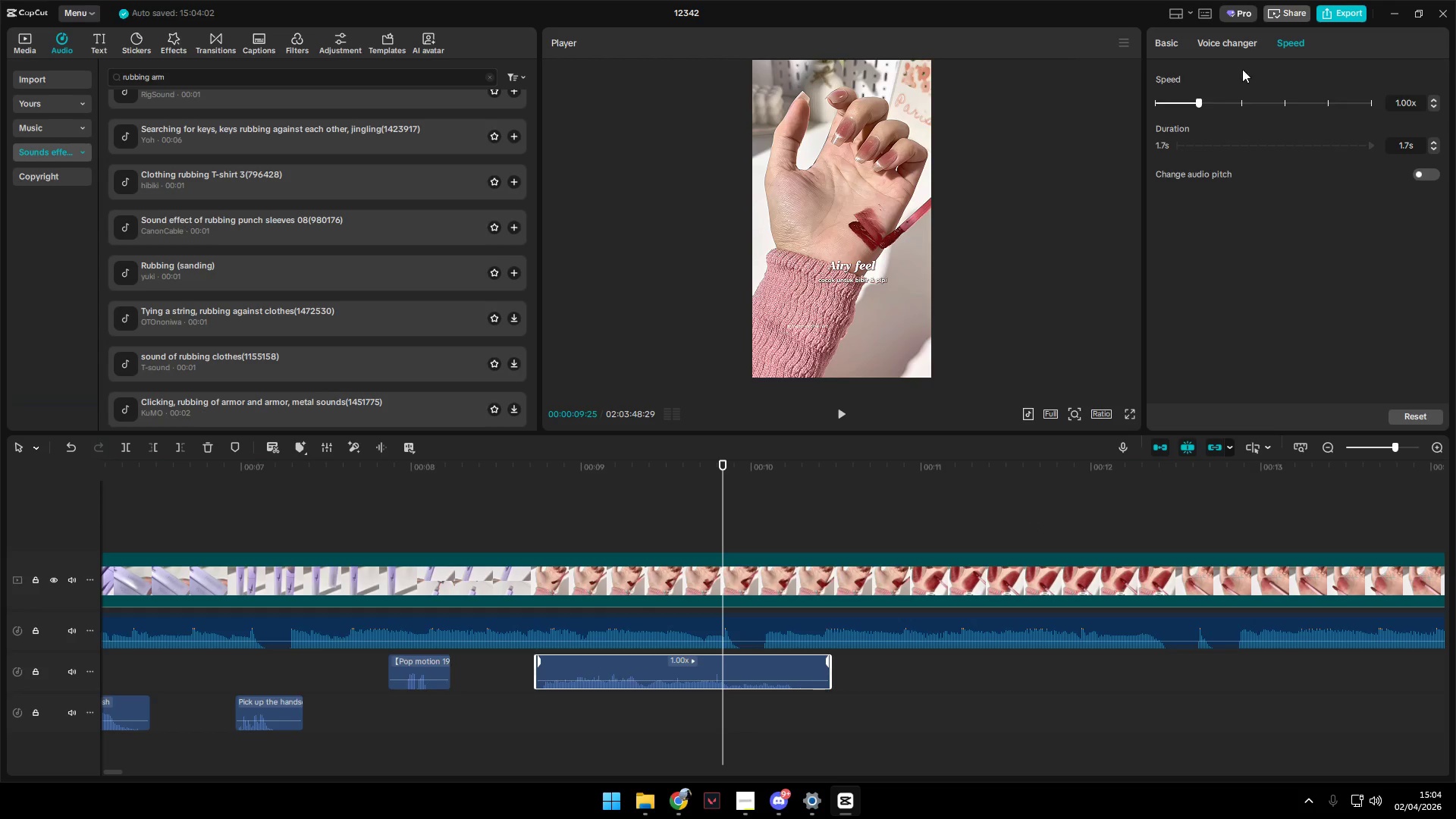 
left_click([1219, 37])
 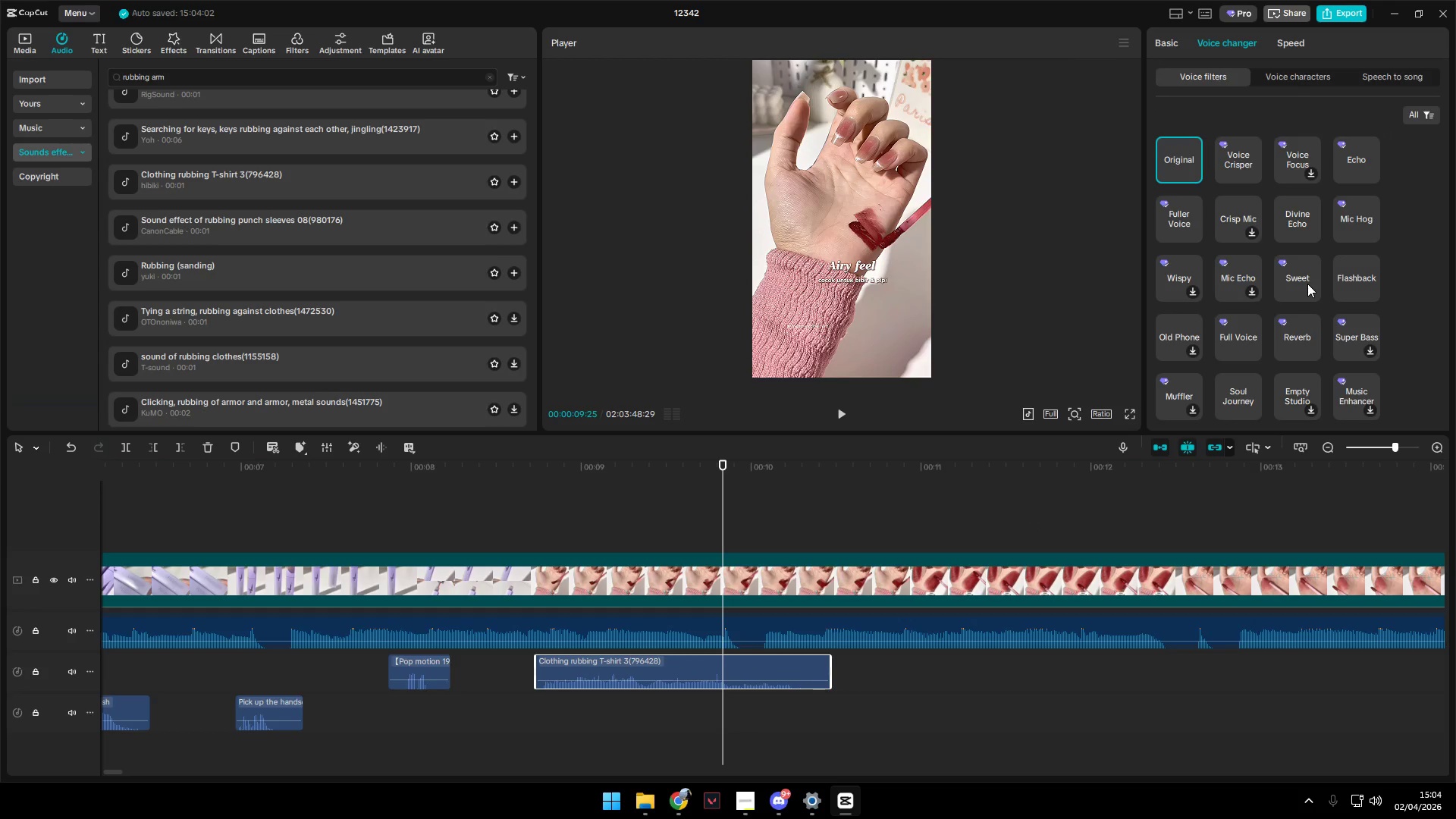 
scroll: coordinate [1354, 267], scroll_direction: down, amount: 5.0
 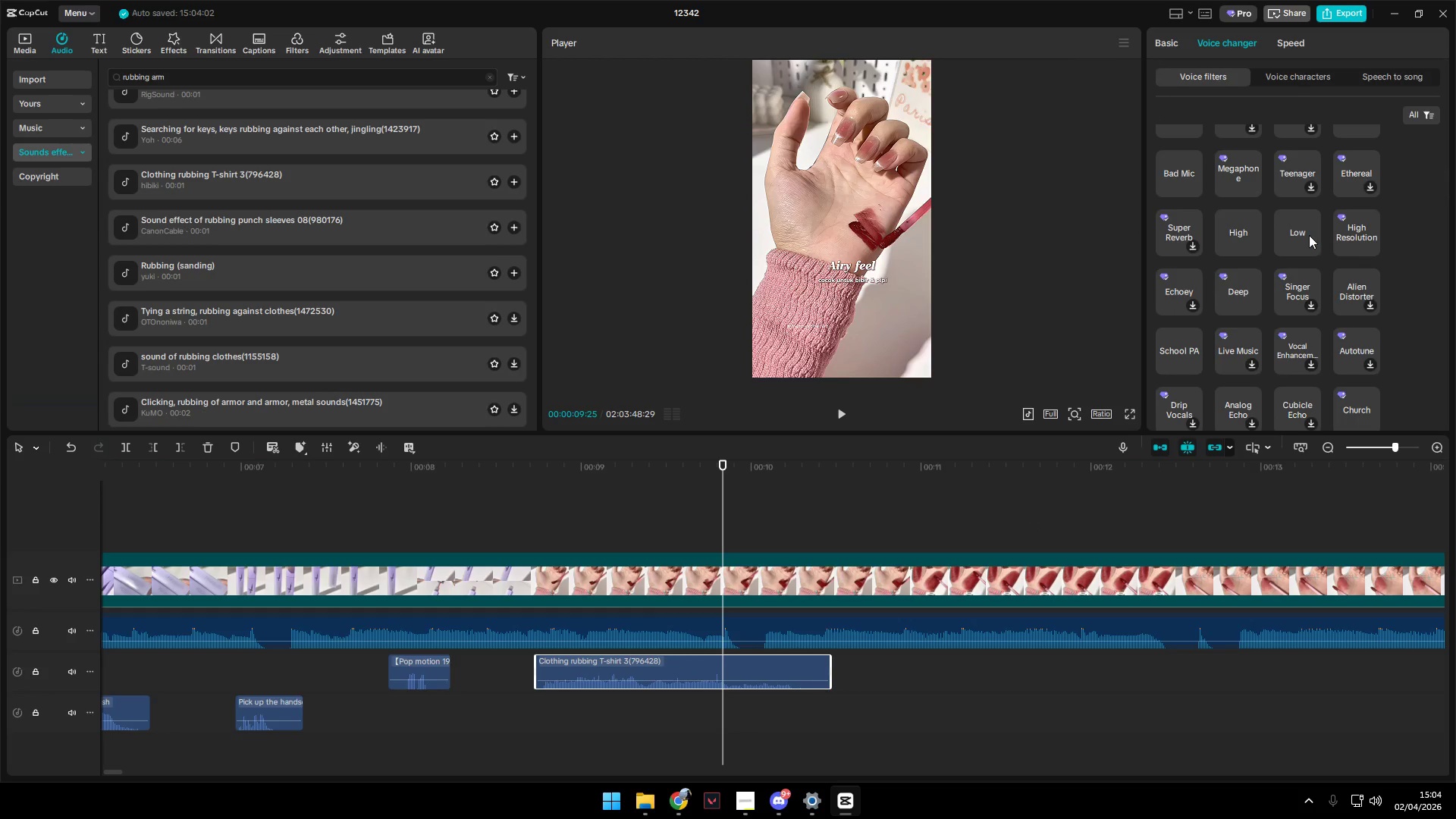 
left_click([1309, 235])
 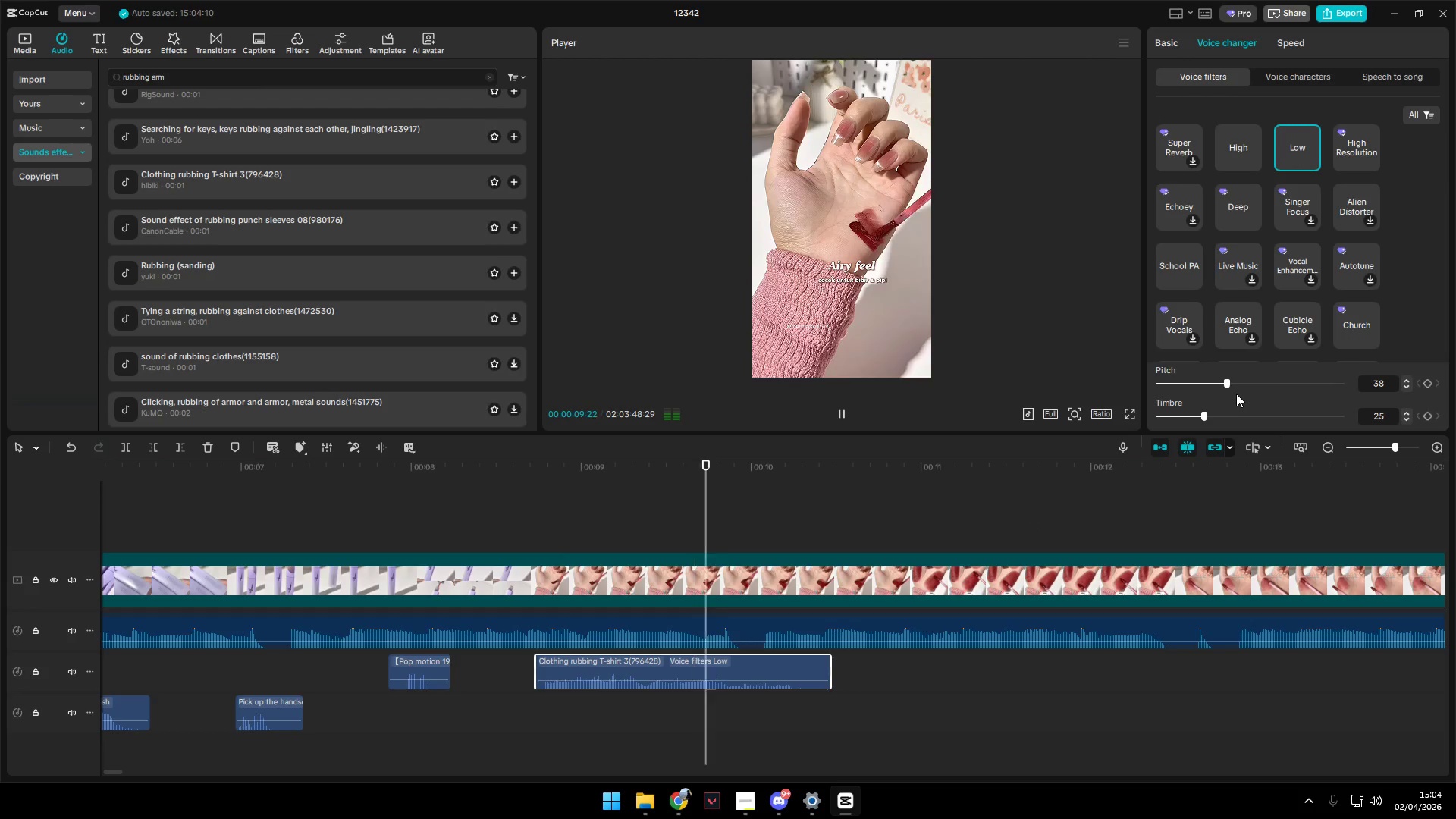 
left_click_drag(start_coordinate=[1219, 381], to_coordinate=[1395, 400])
 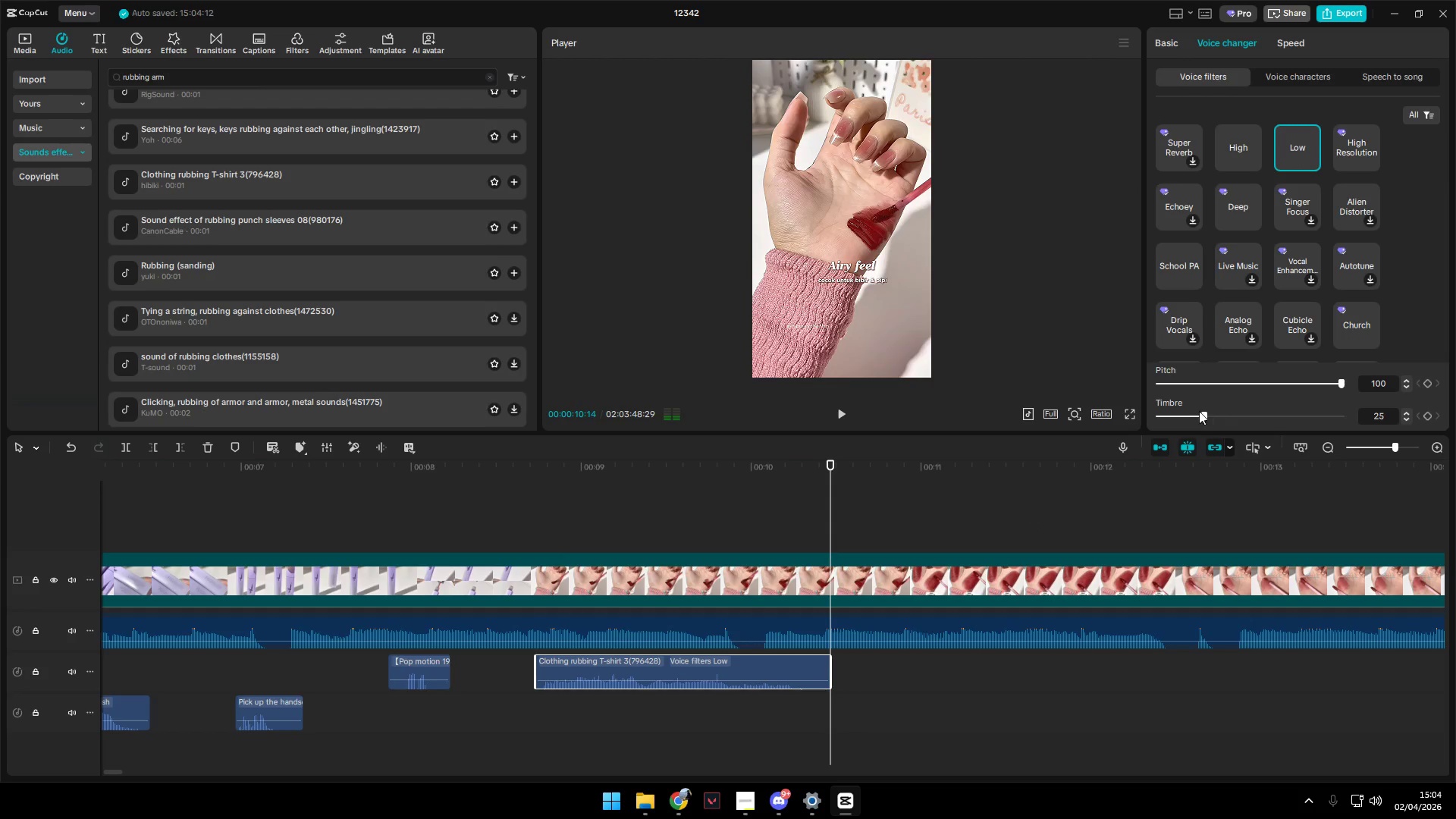 
left_click_drag(start_coordinate=[1195, 414], to_coordinate=[1335, 425])
 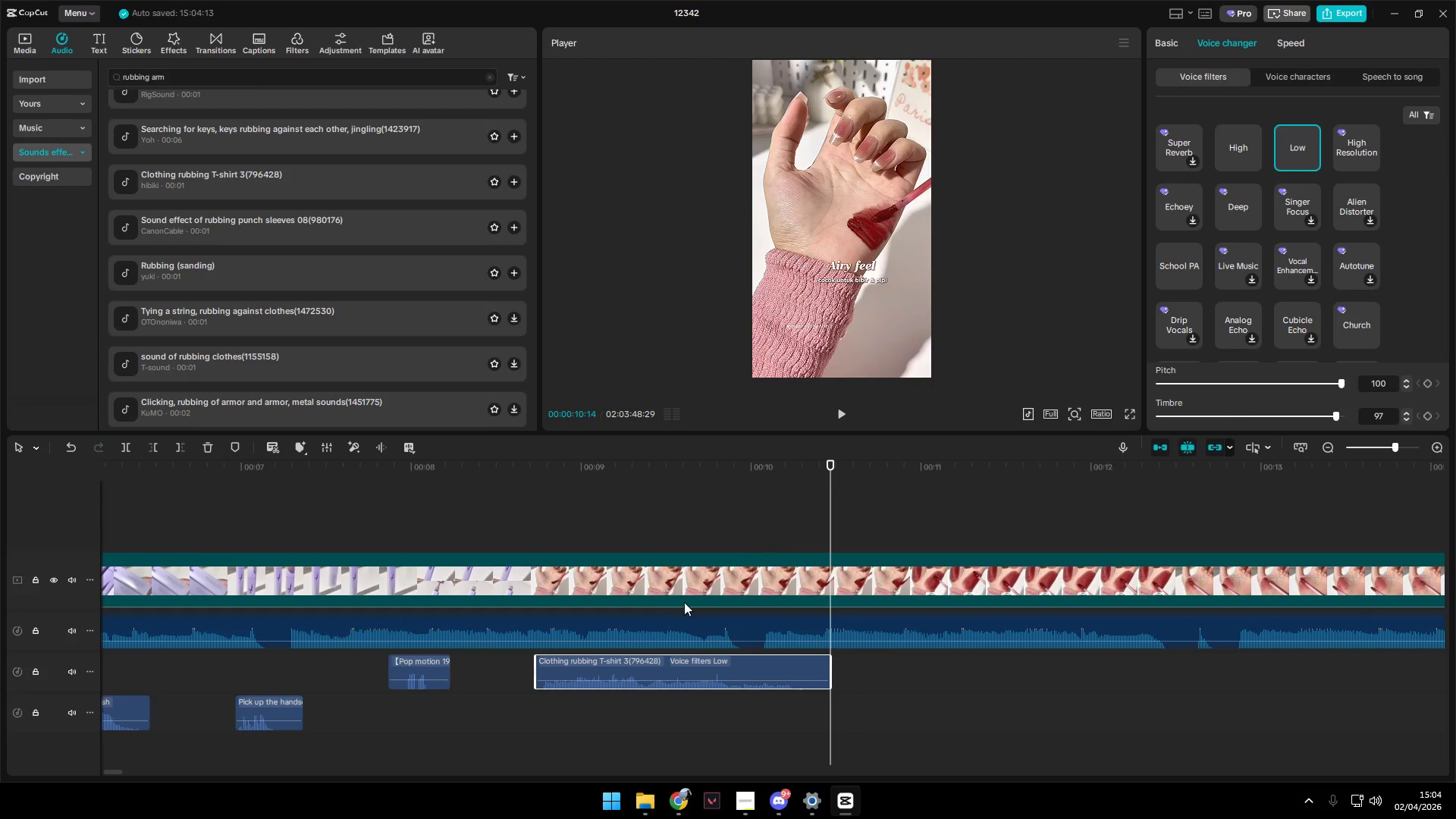 
left_click([560, 529])
 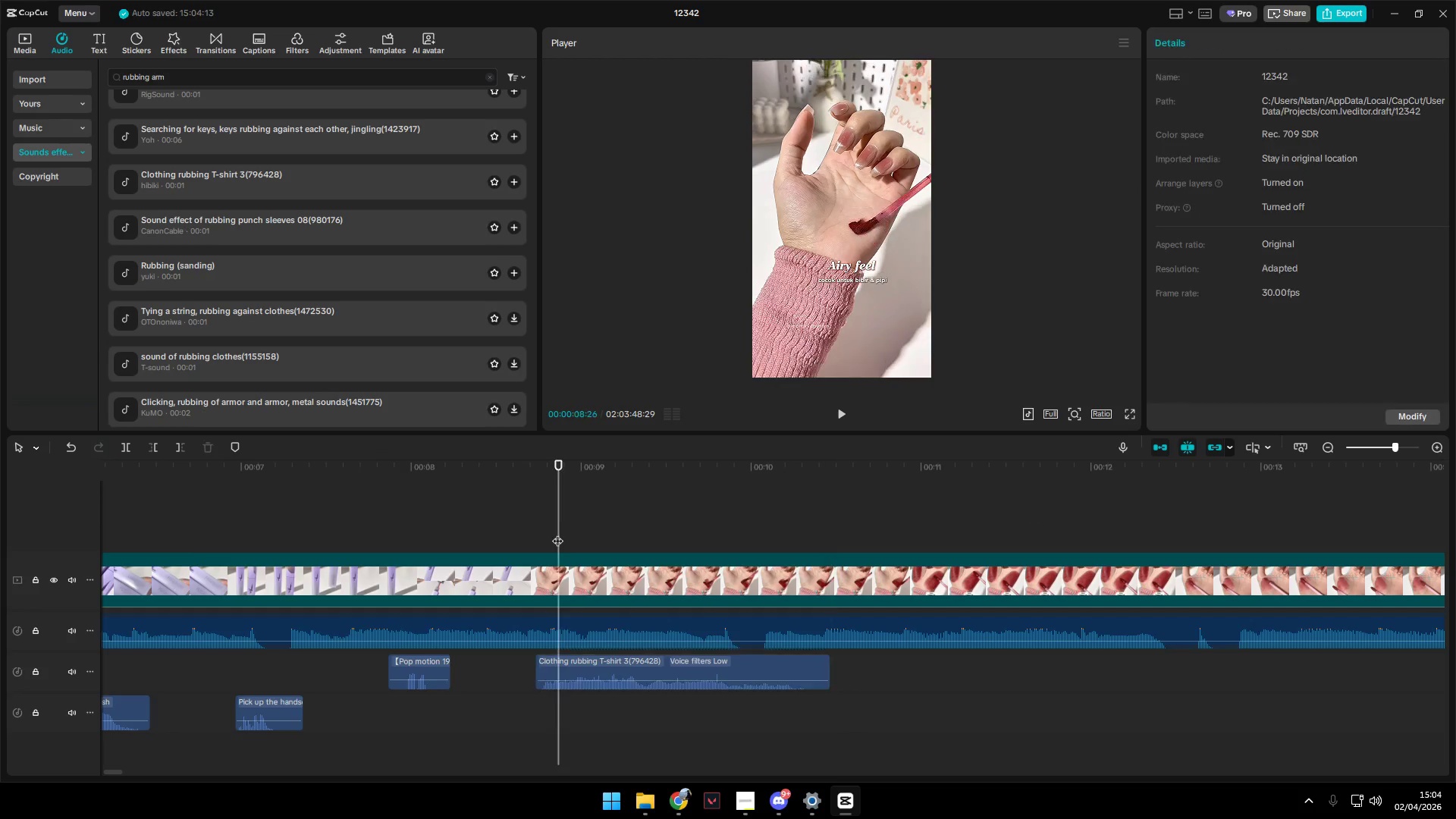 
left_click_drag(start_coordinate=[557, 535], to_coordinate=[539, 537])
 